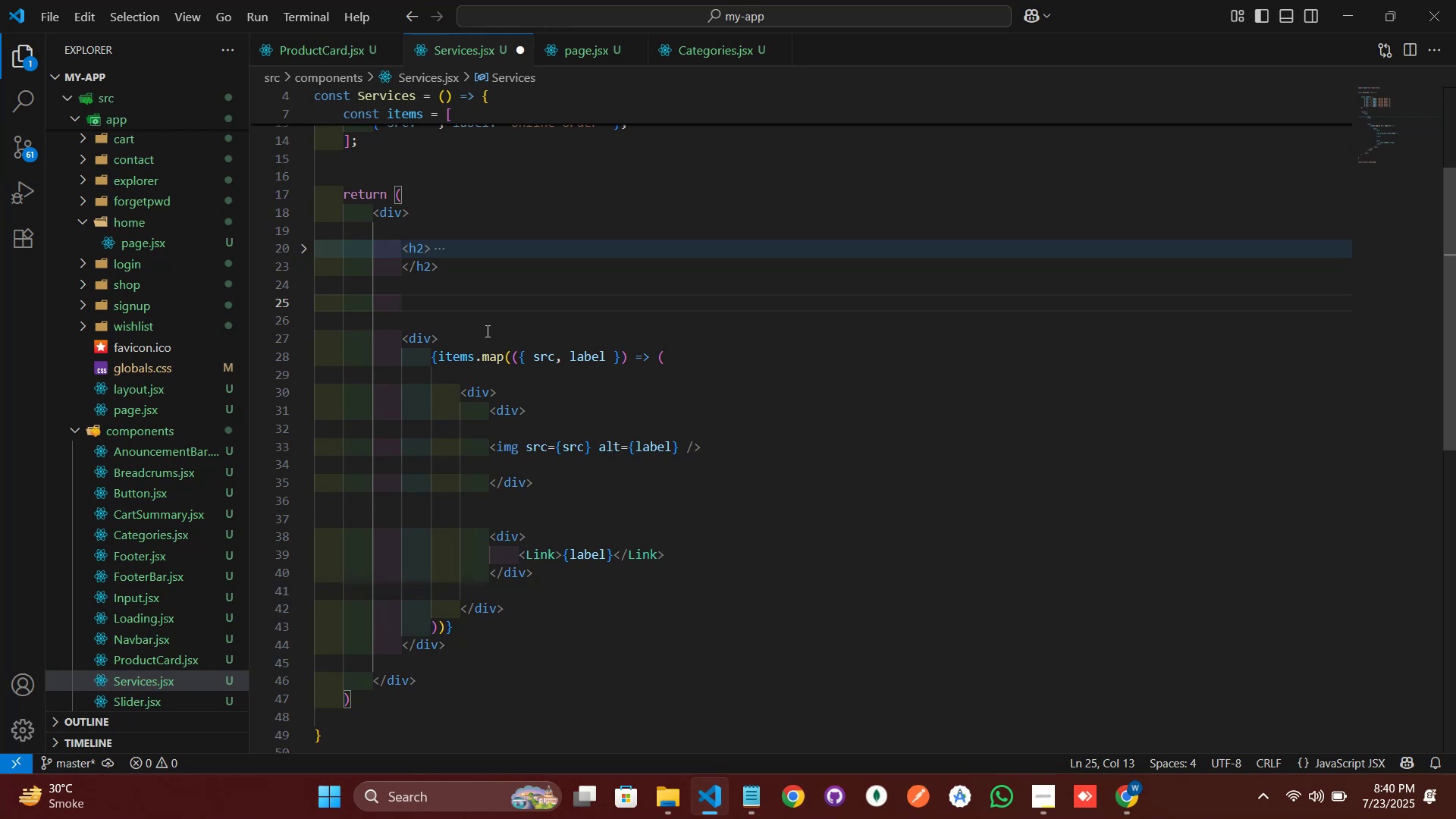 
left_click([305, 340])
 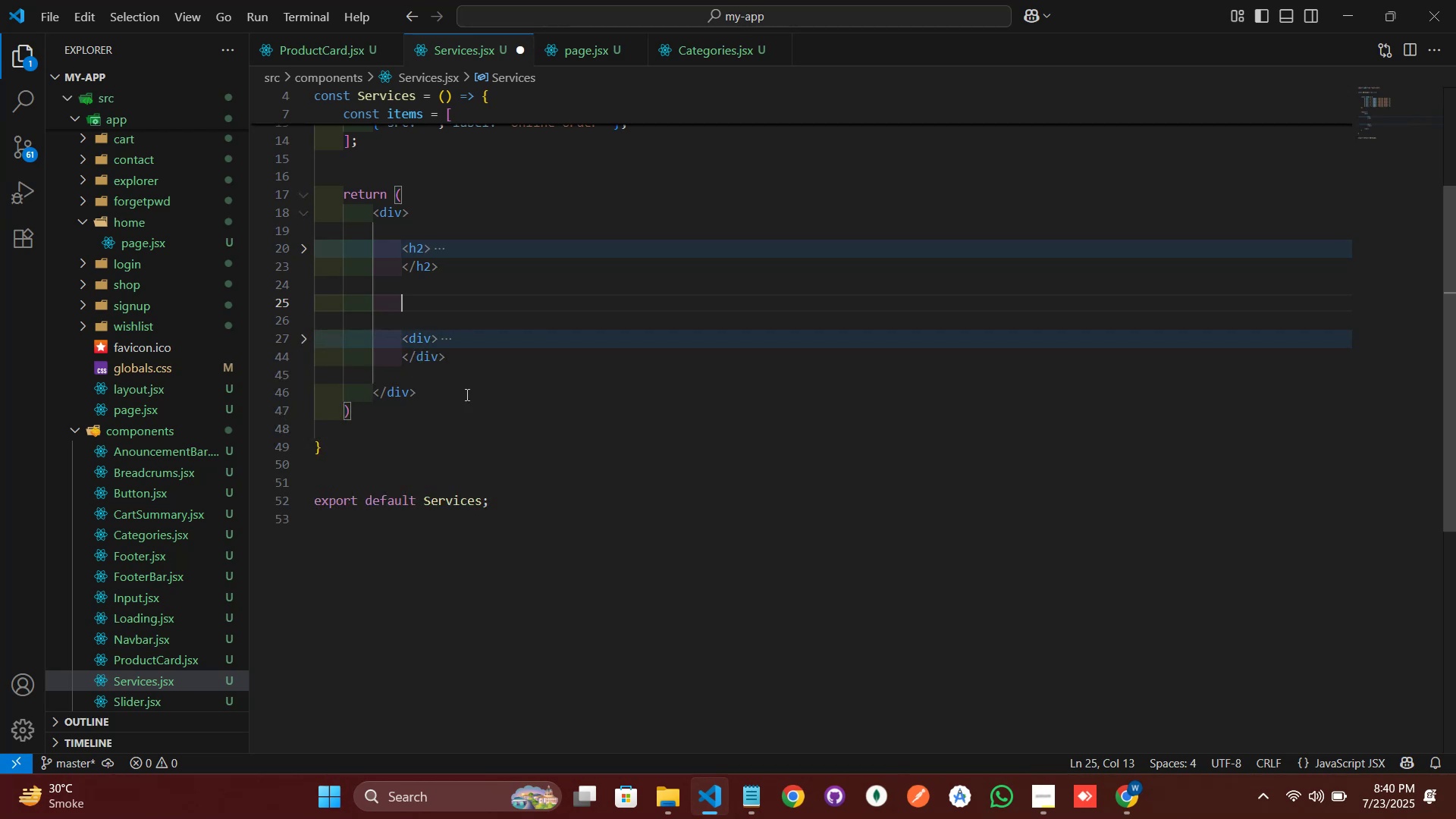 
left_click([477, 397])
 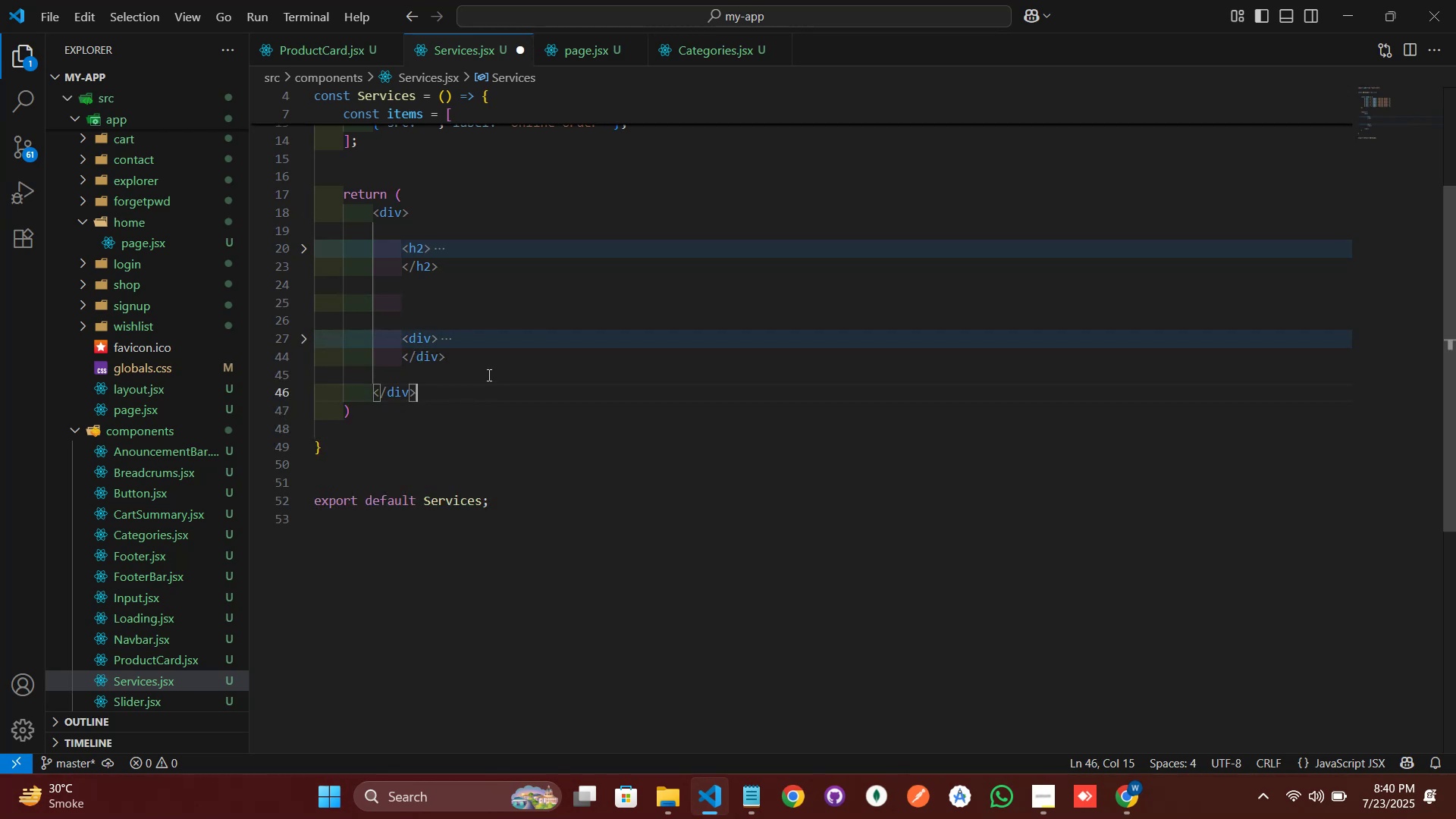 
left_click([488, 373])
 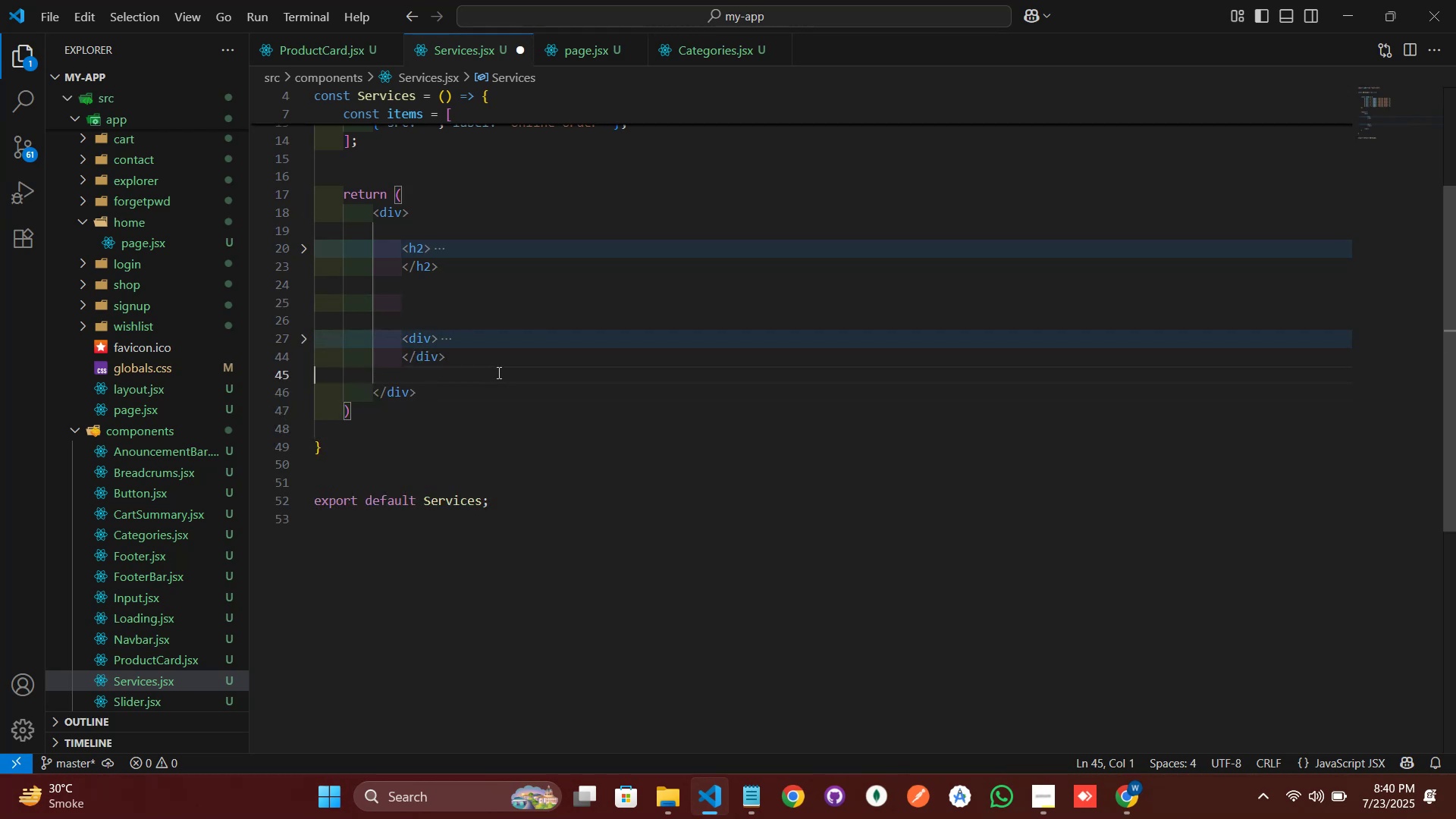 
key(Enter)
 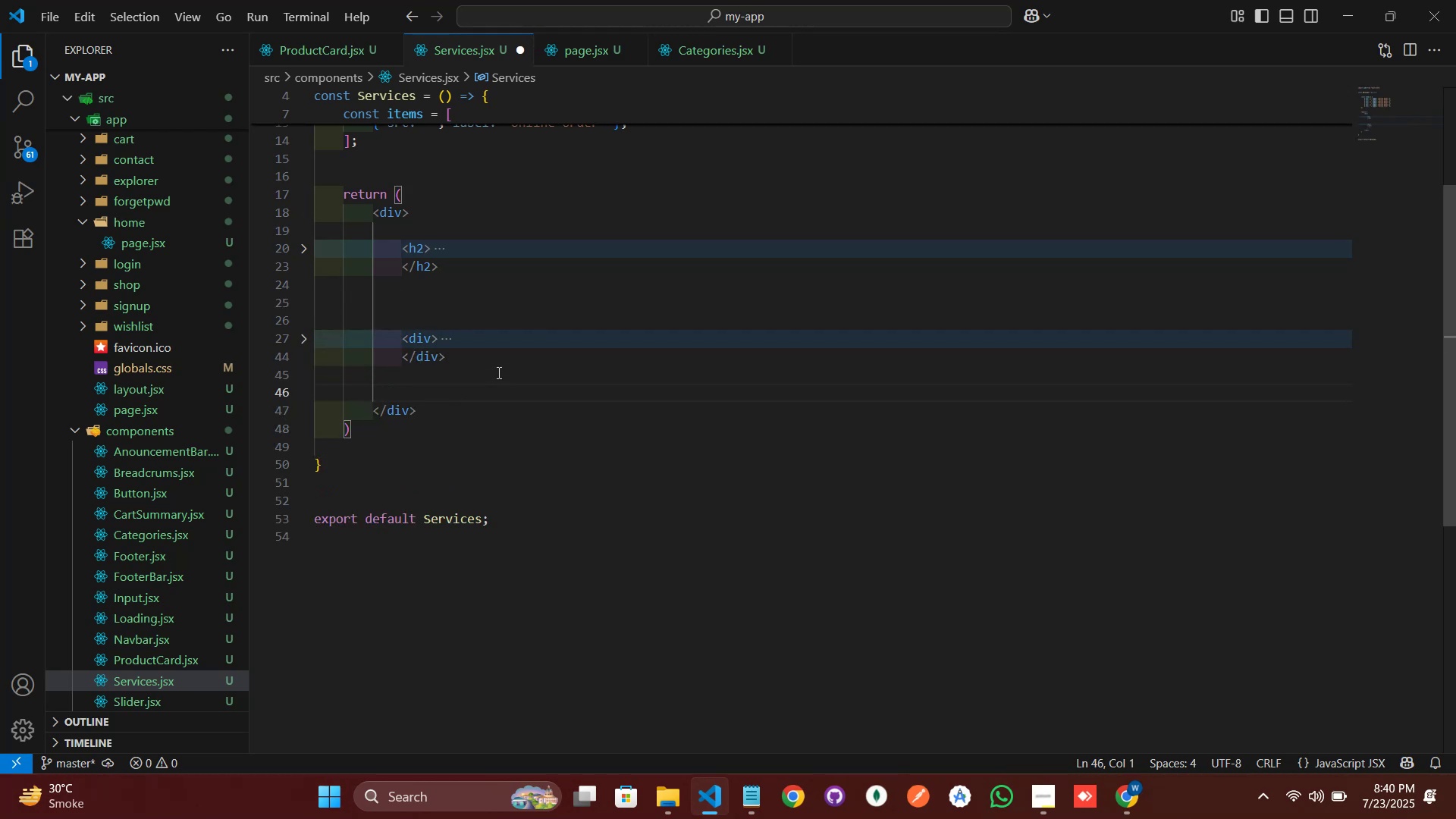 
wait(11.7)
 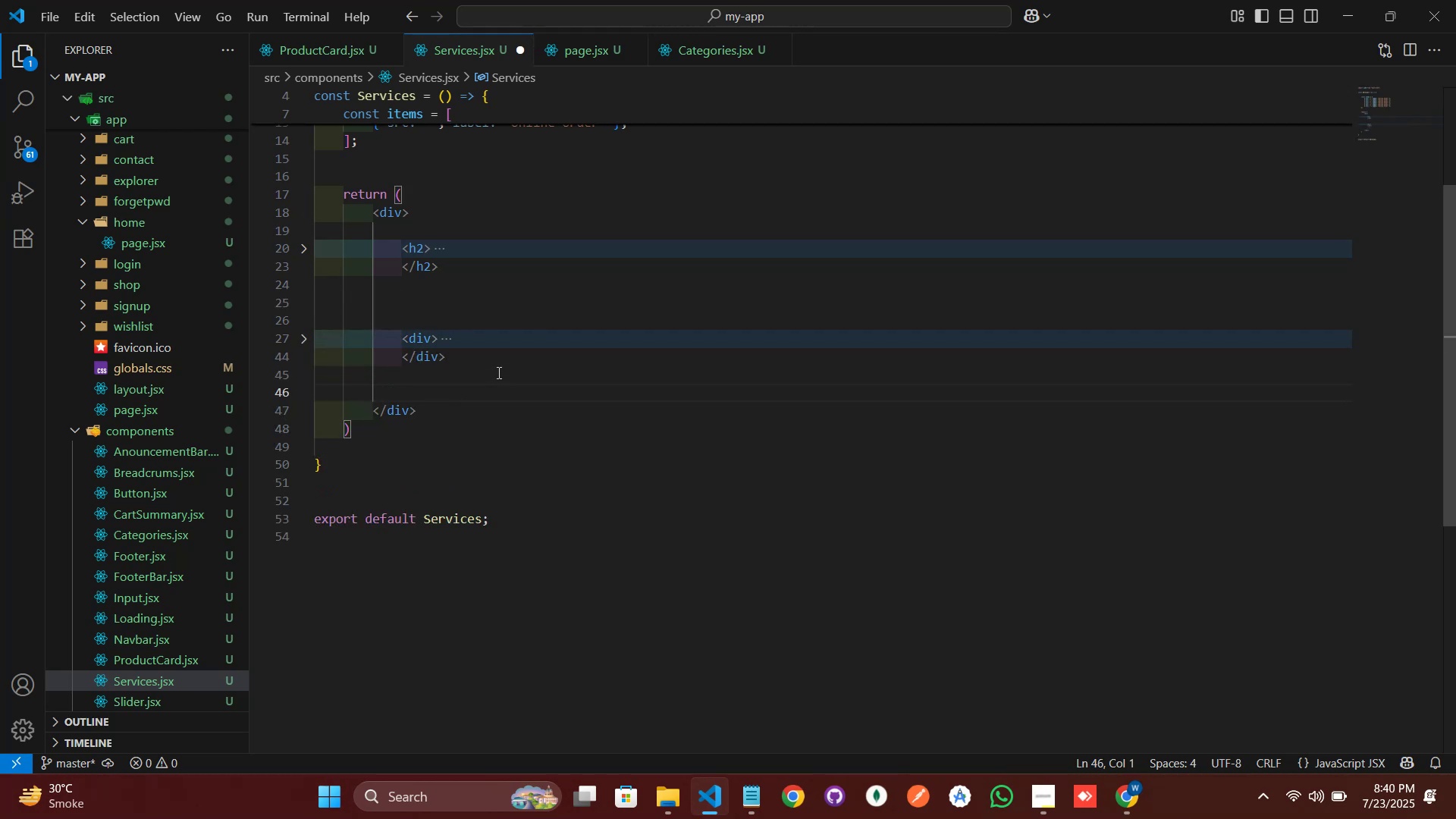 
left_click([302, 332])
 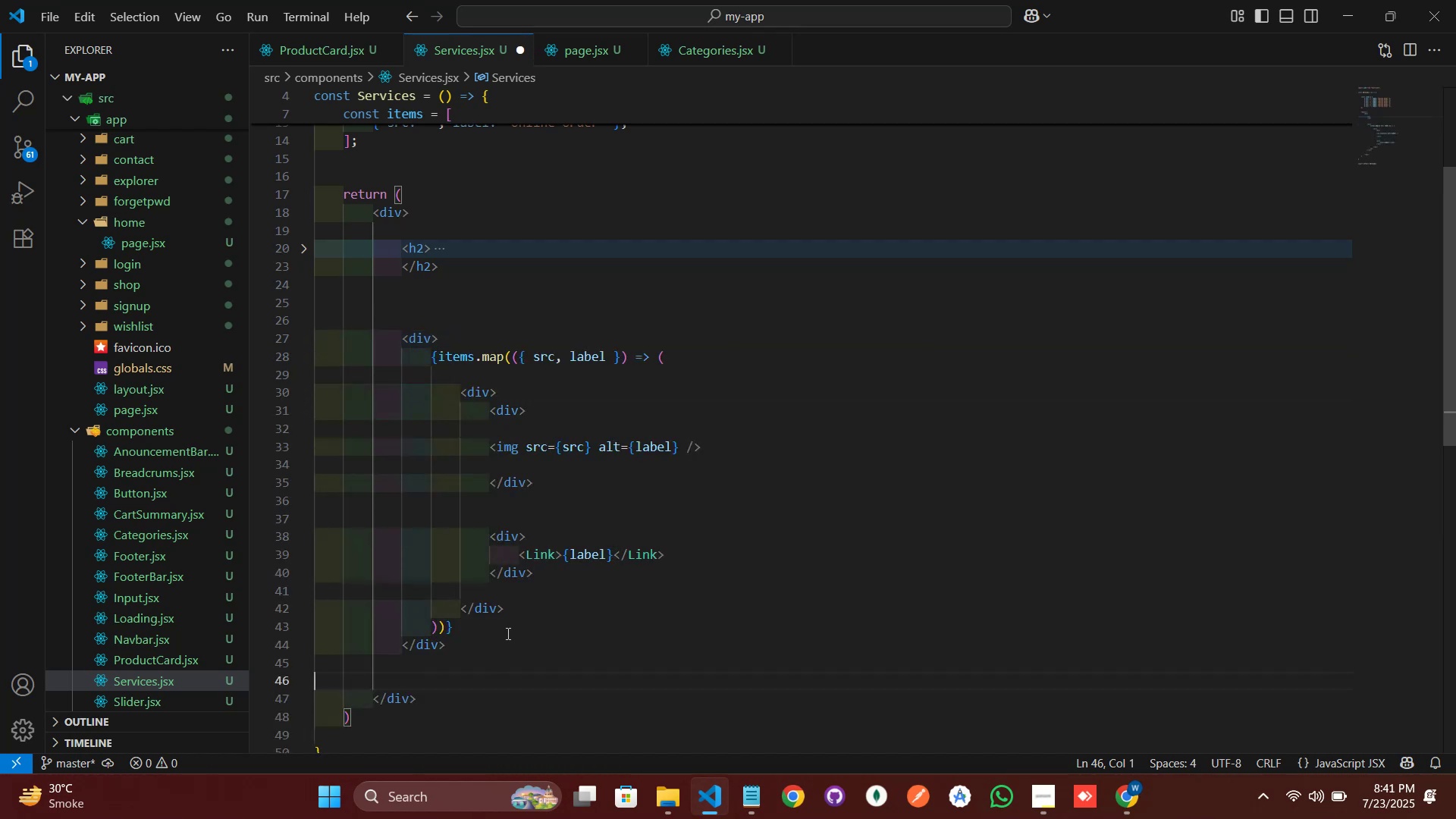 
left_click([505, 634])
 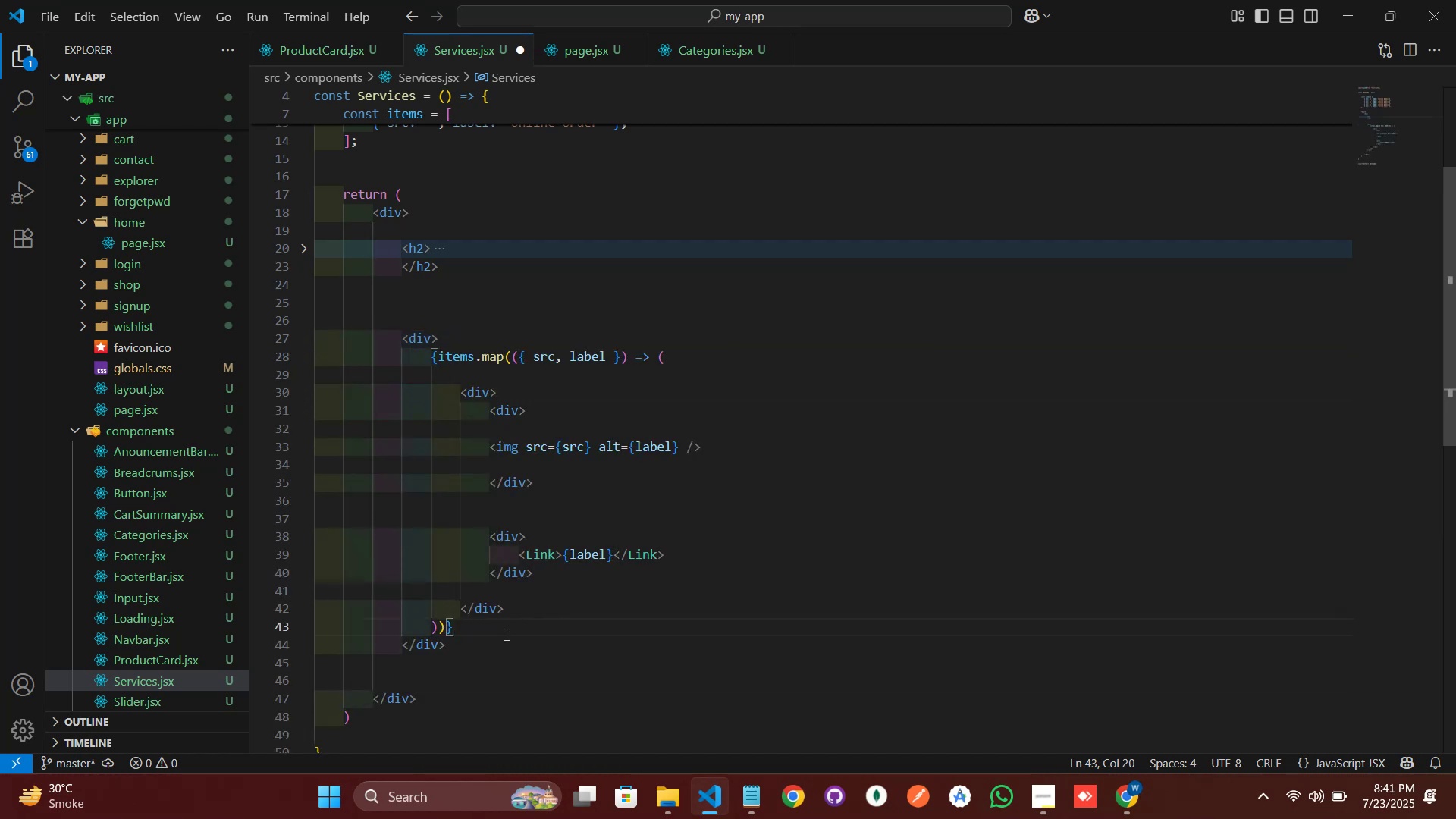 
key(Enter)
 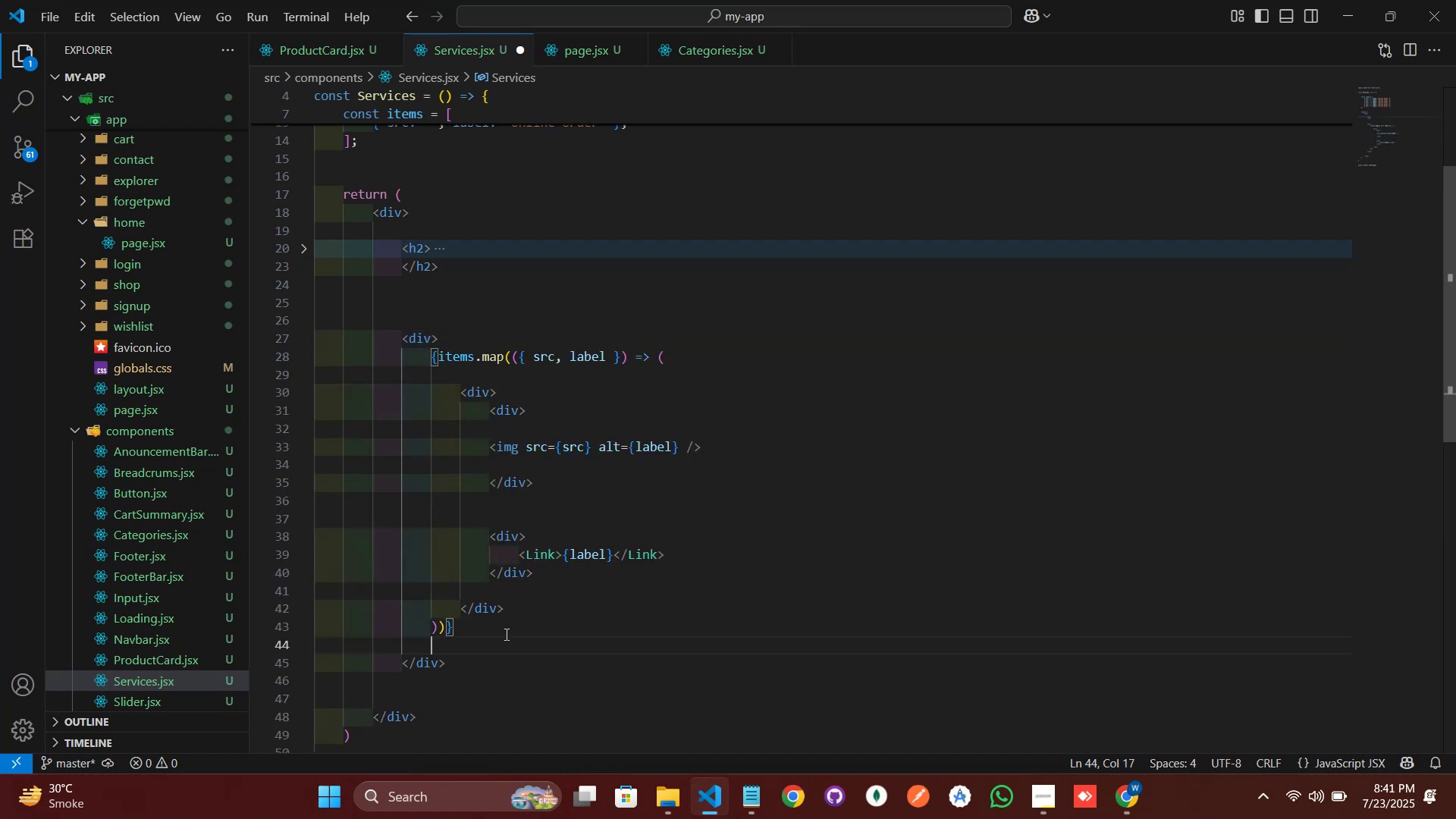 
key(Enter)
 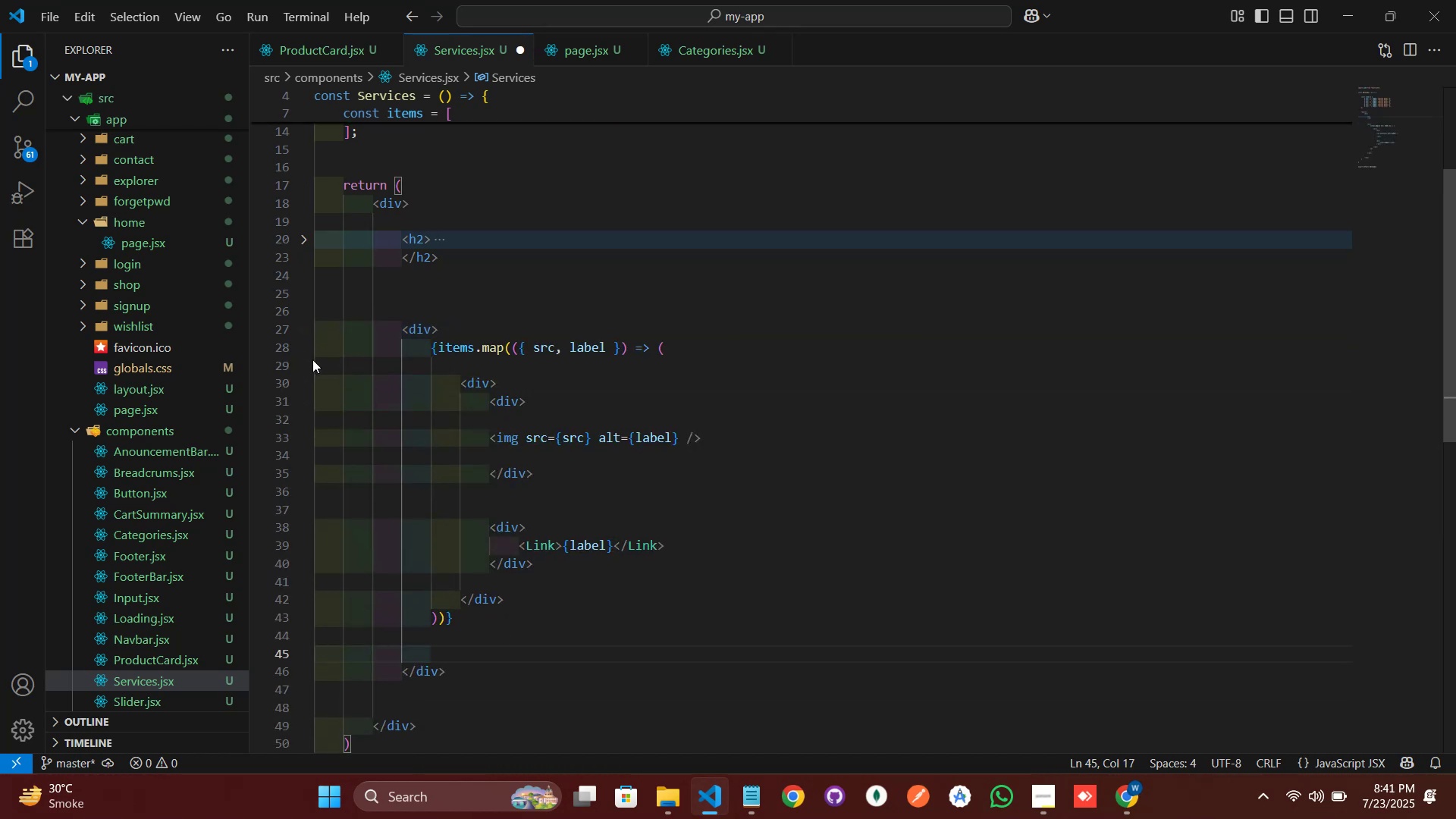 
left_click([307, 351])
 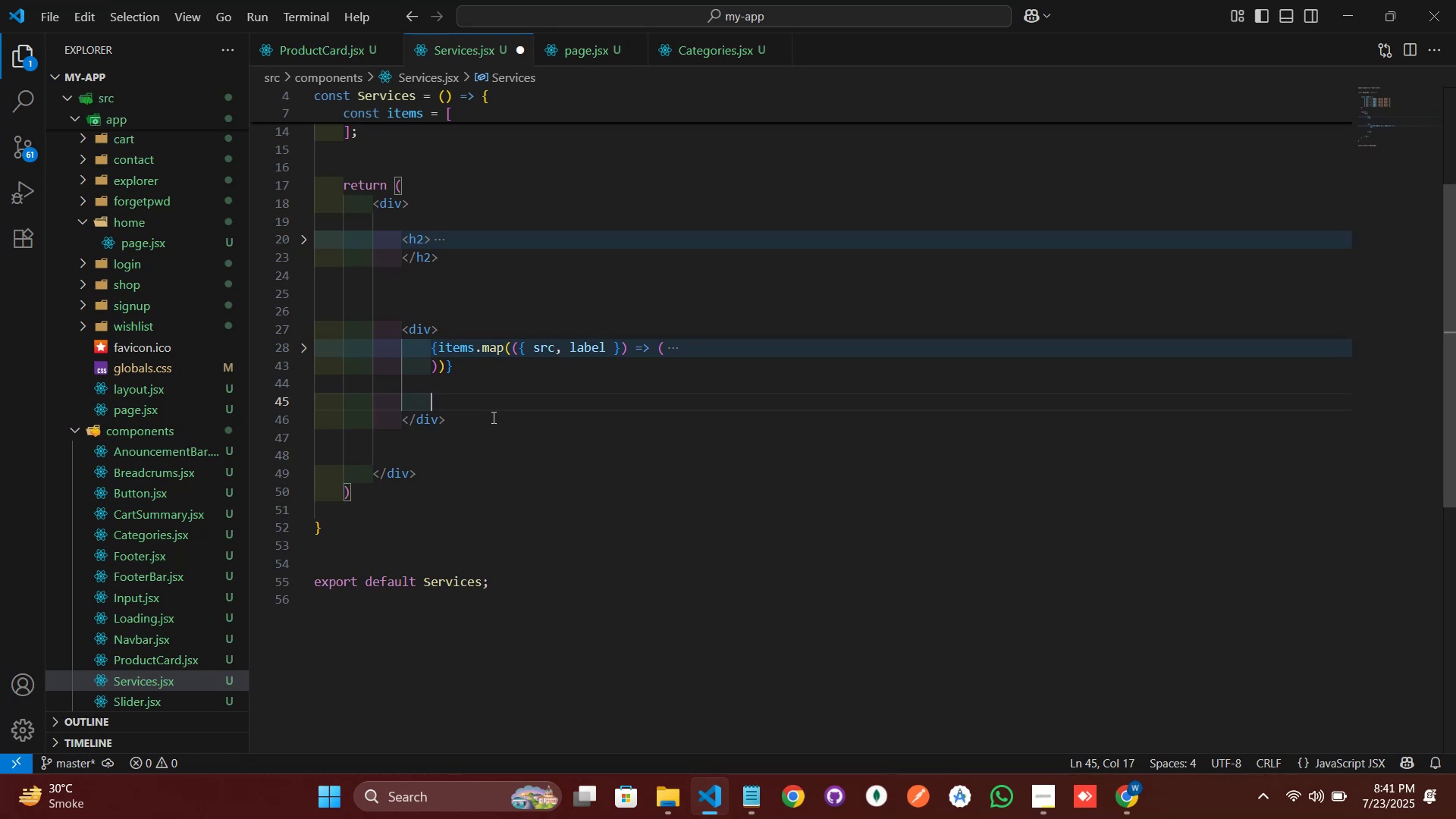 
wait(17.13)
 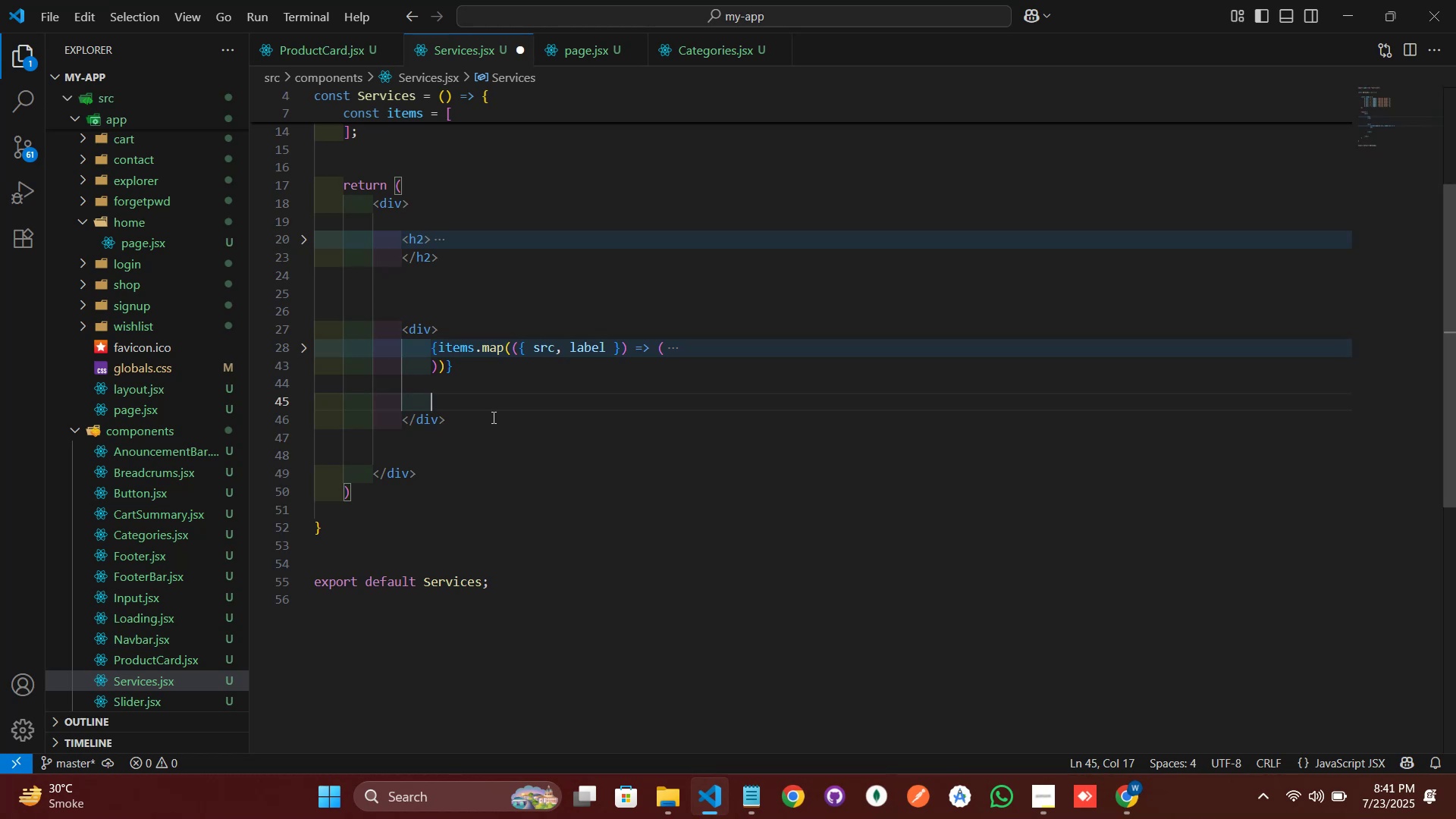 
left_click([306, 354])
 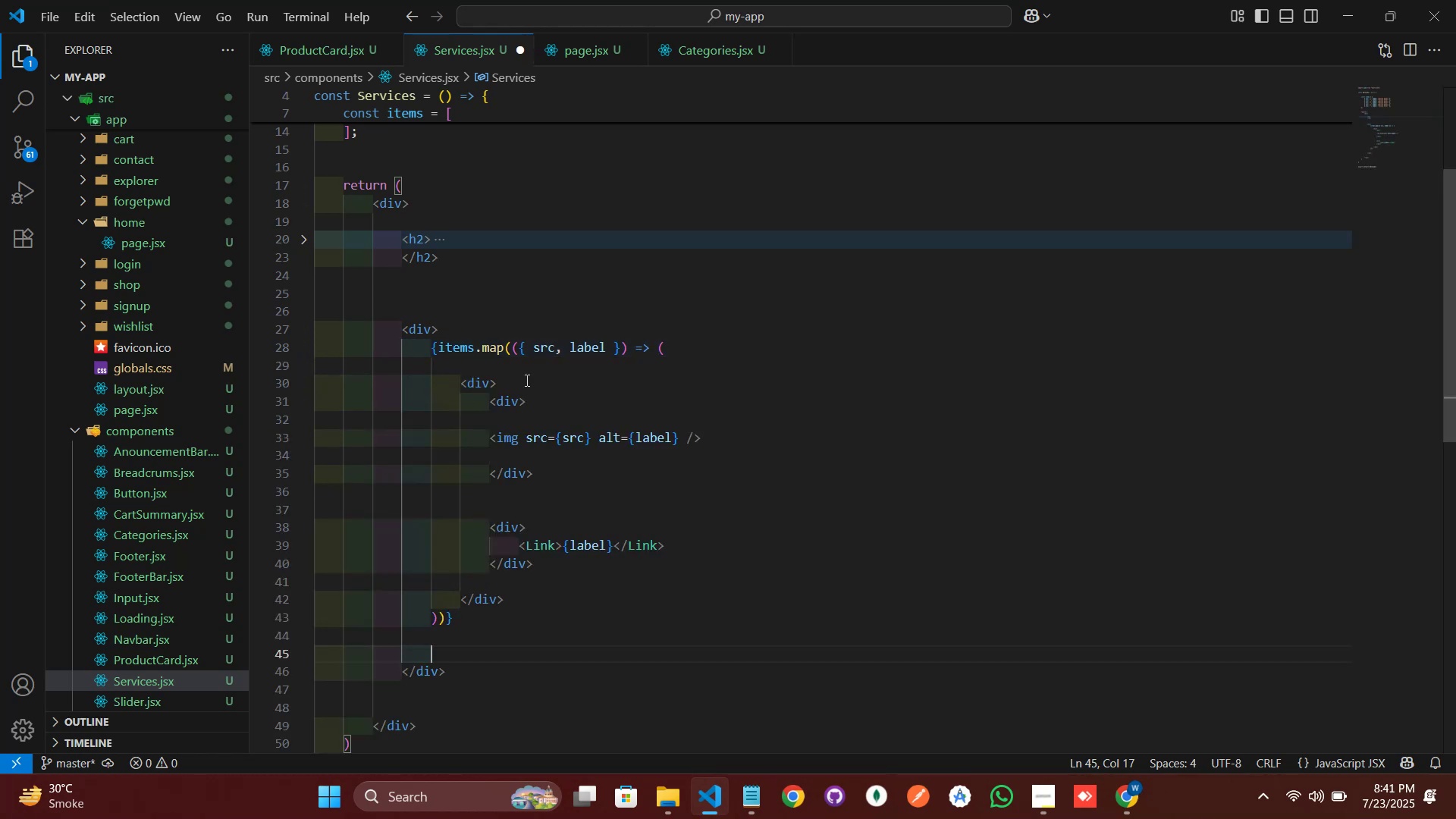 
left_click([524, 384])
 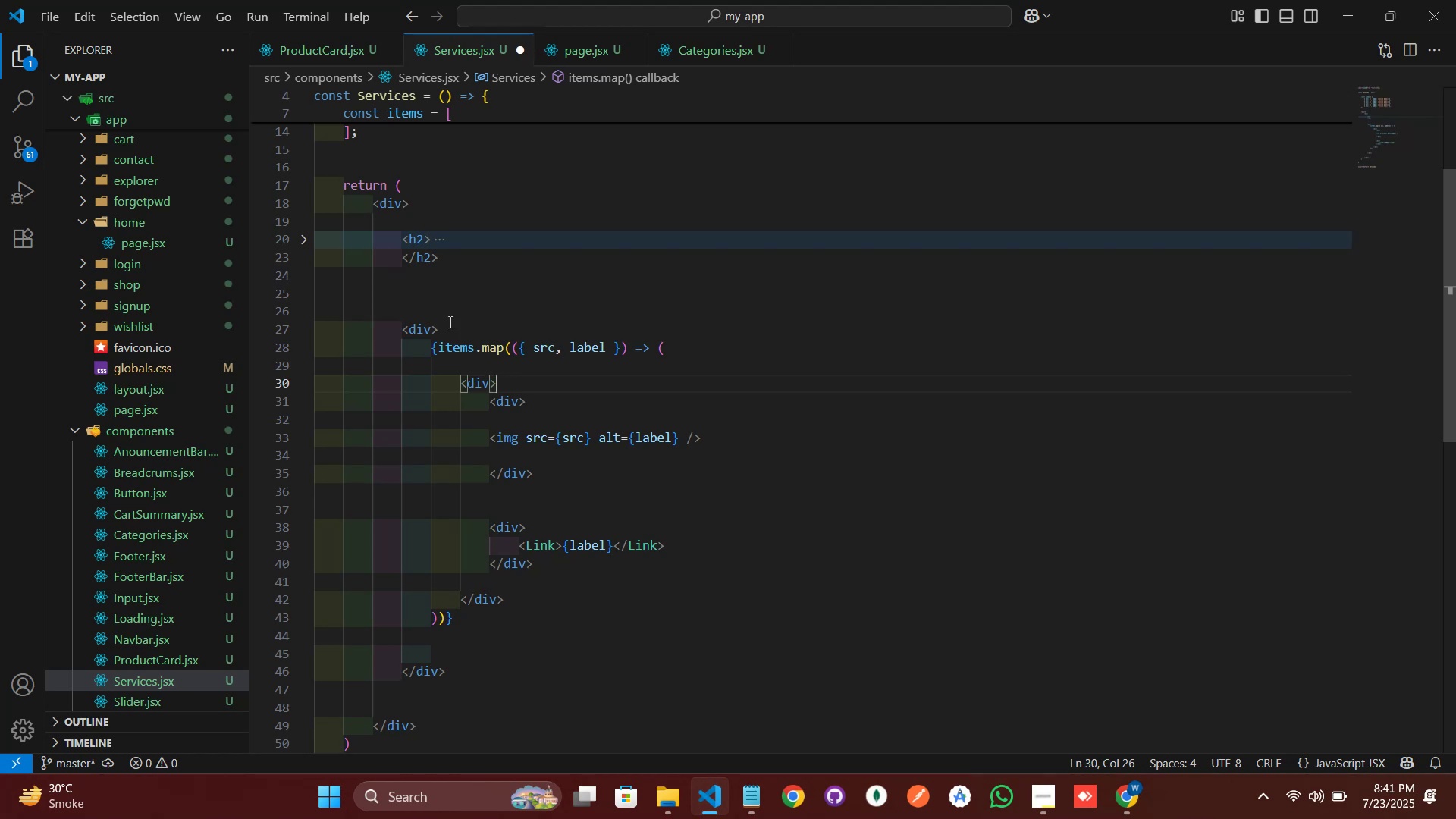 
wait(6.67)
 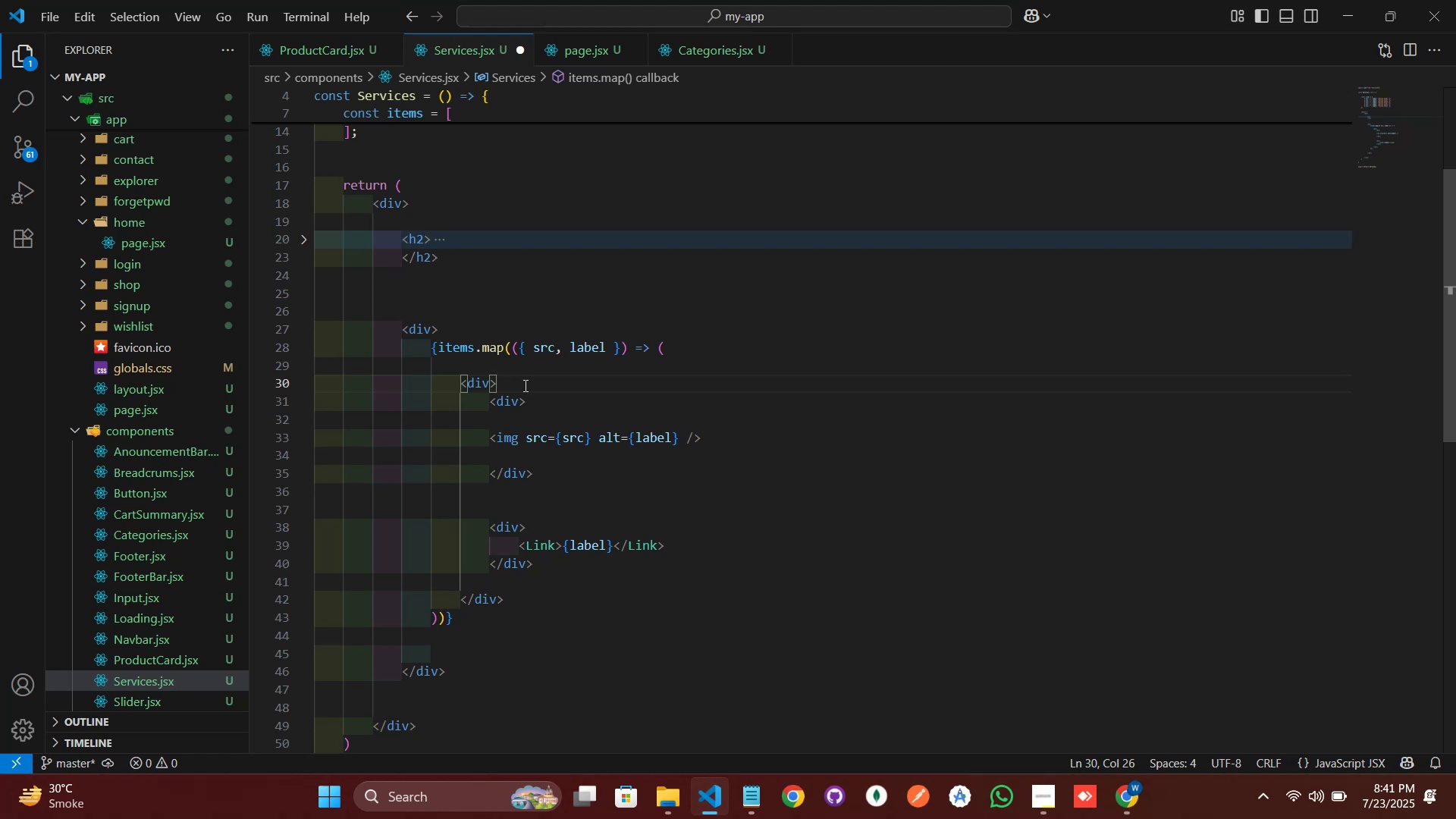 
left_click([301, 388])
 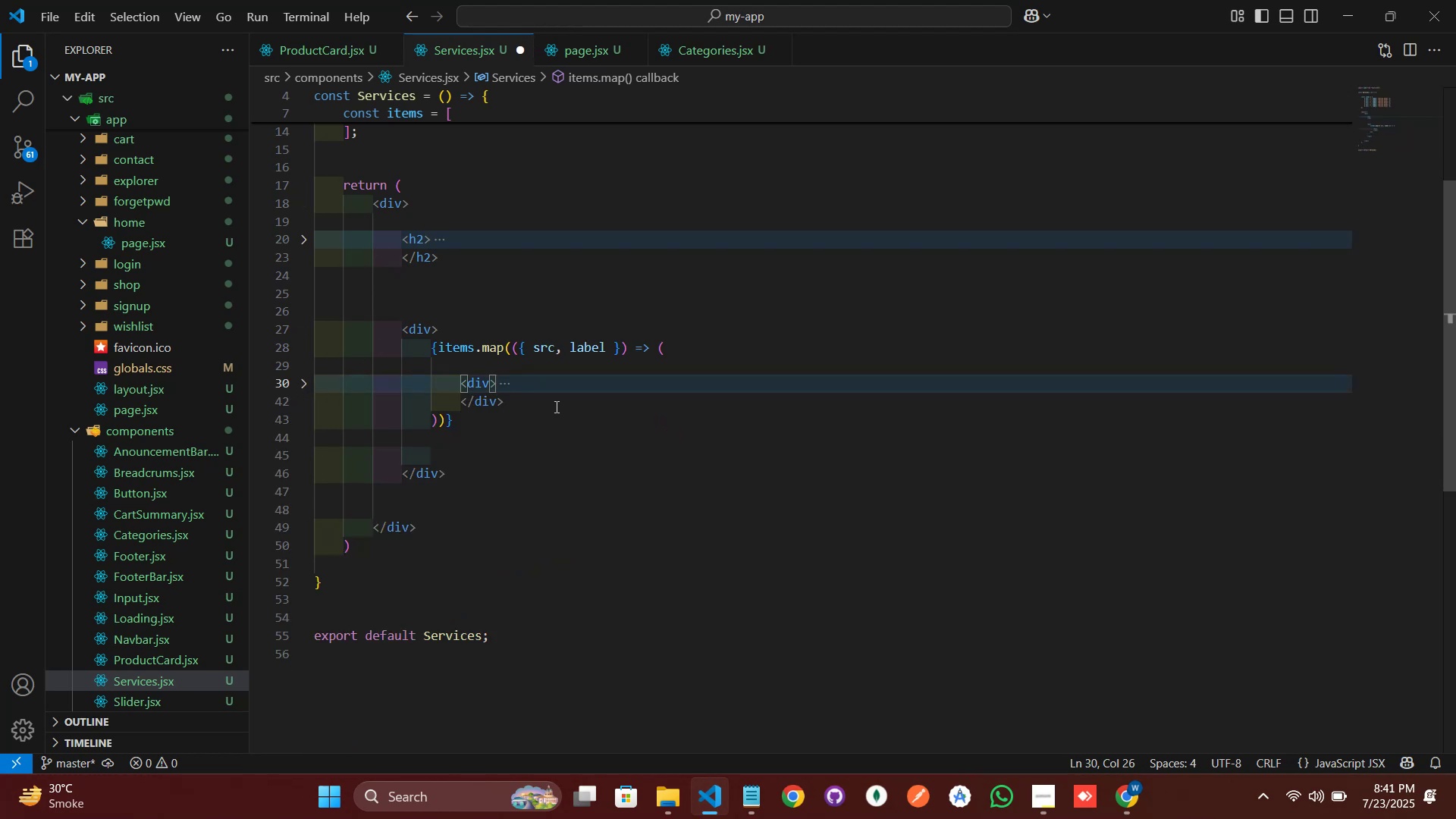 
scroll: coordinate [442, 488], scroll_direction: down, amount: 1.0
 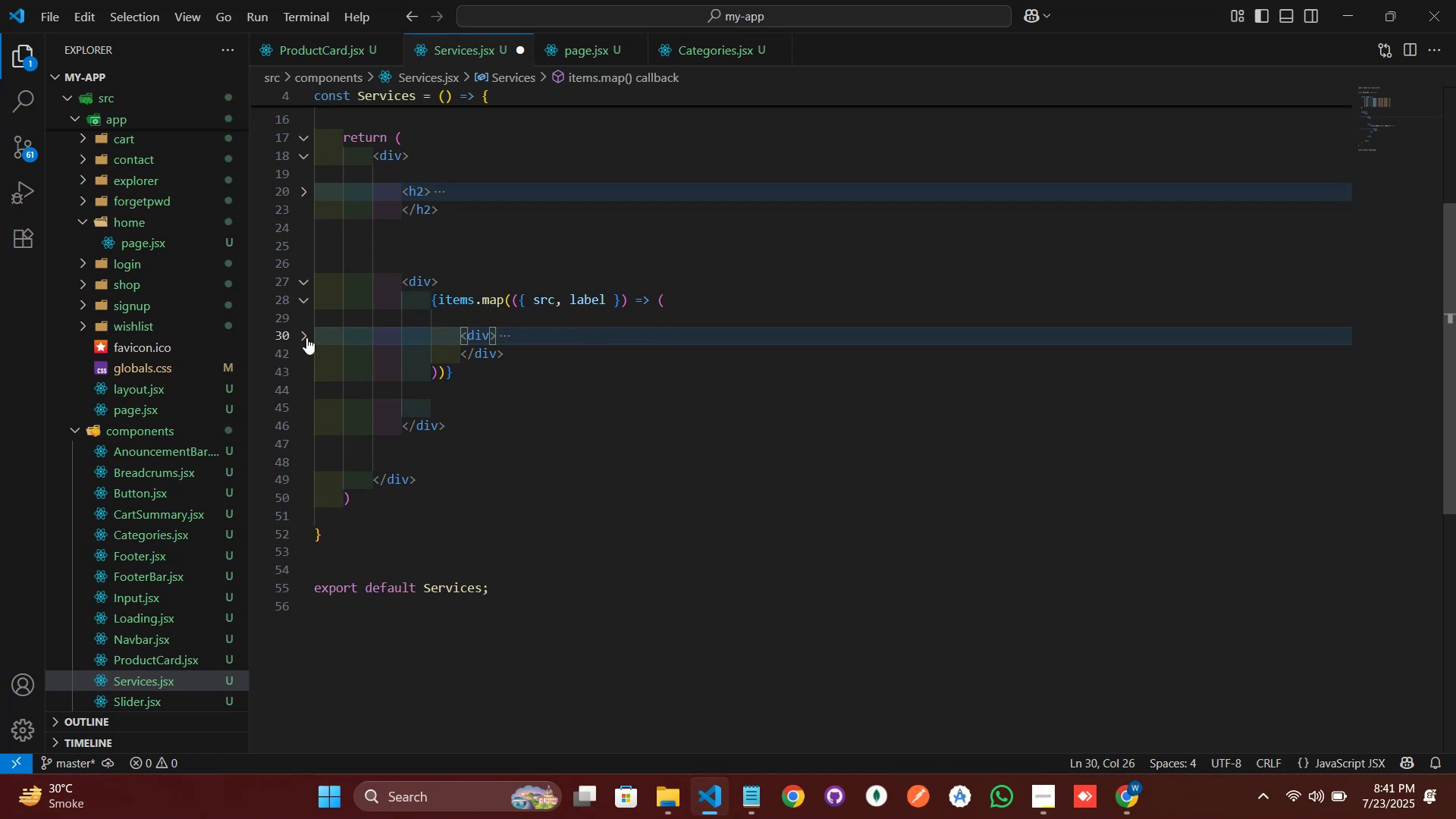 
wait(6.64)
 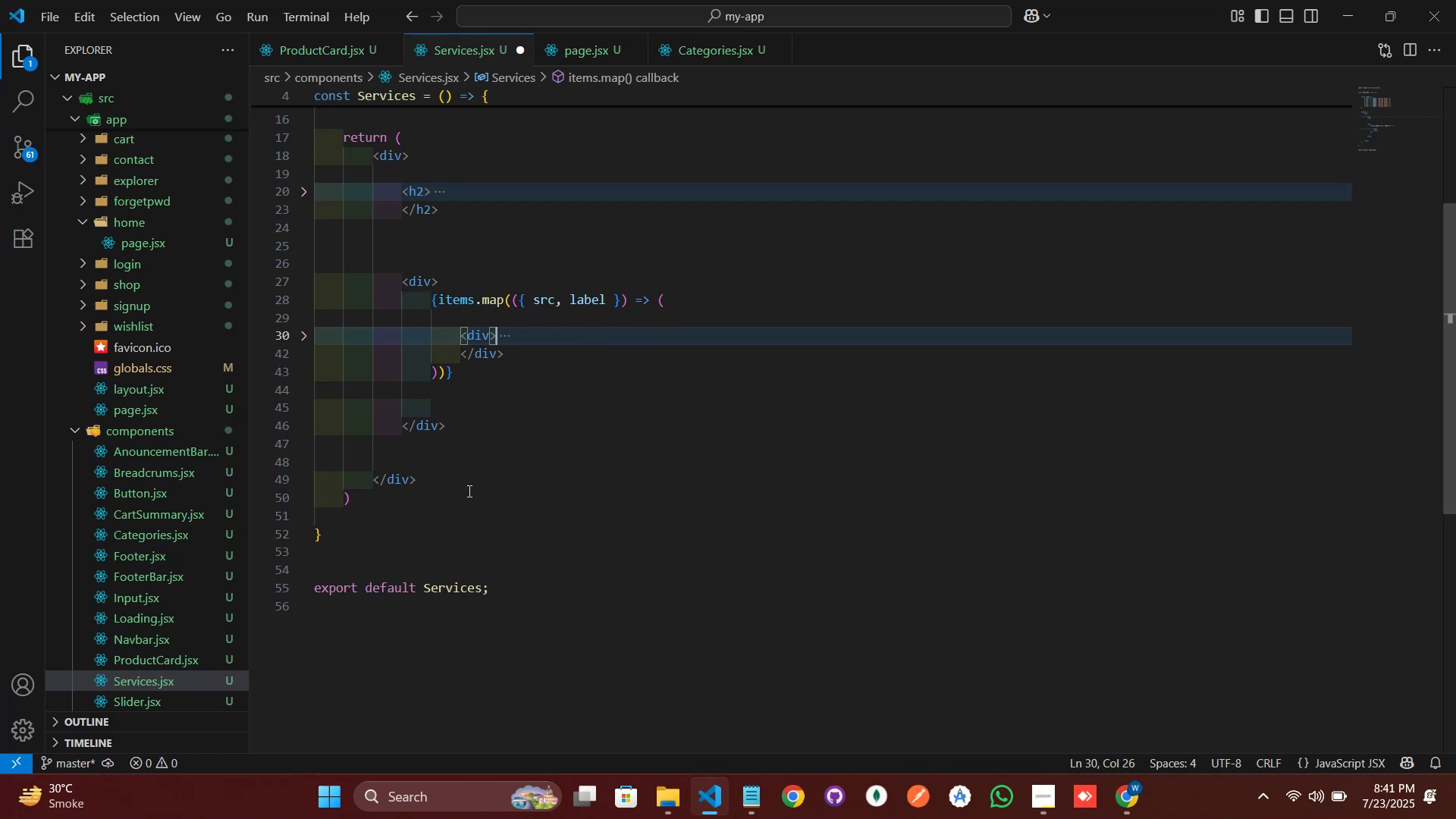 
mouse_move([373, 427])
 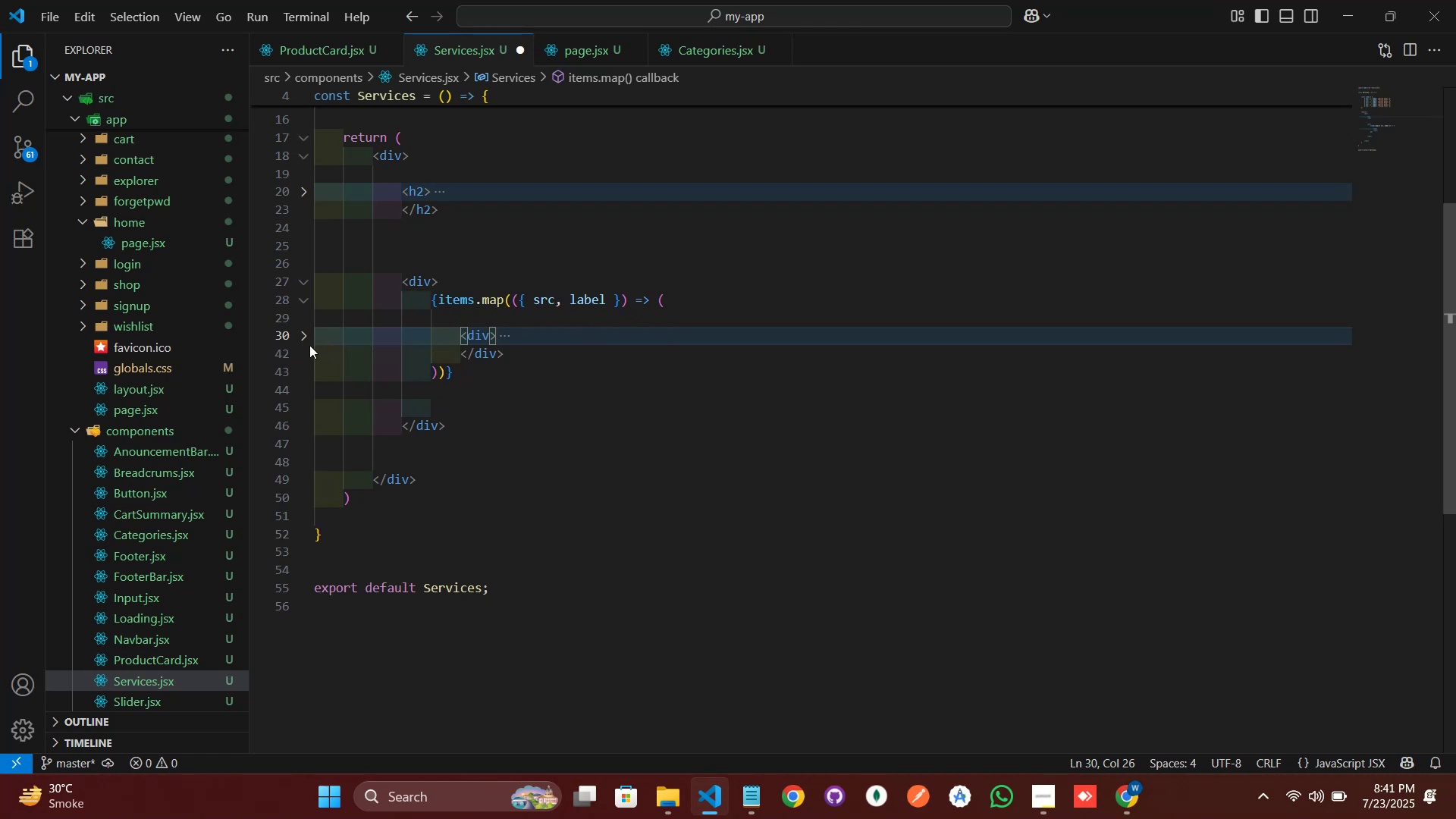 
left_click([305, 337])
 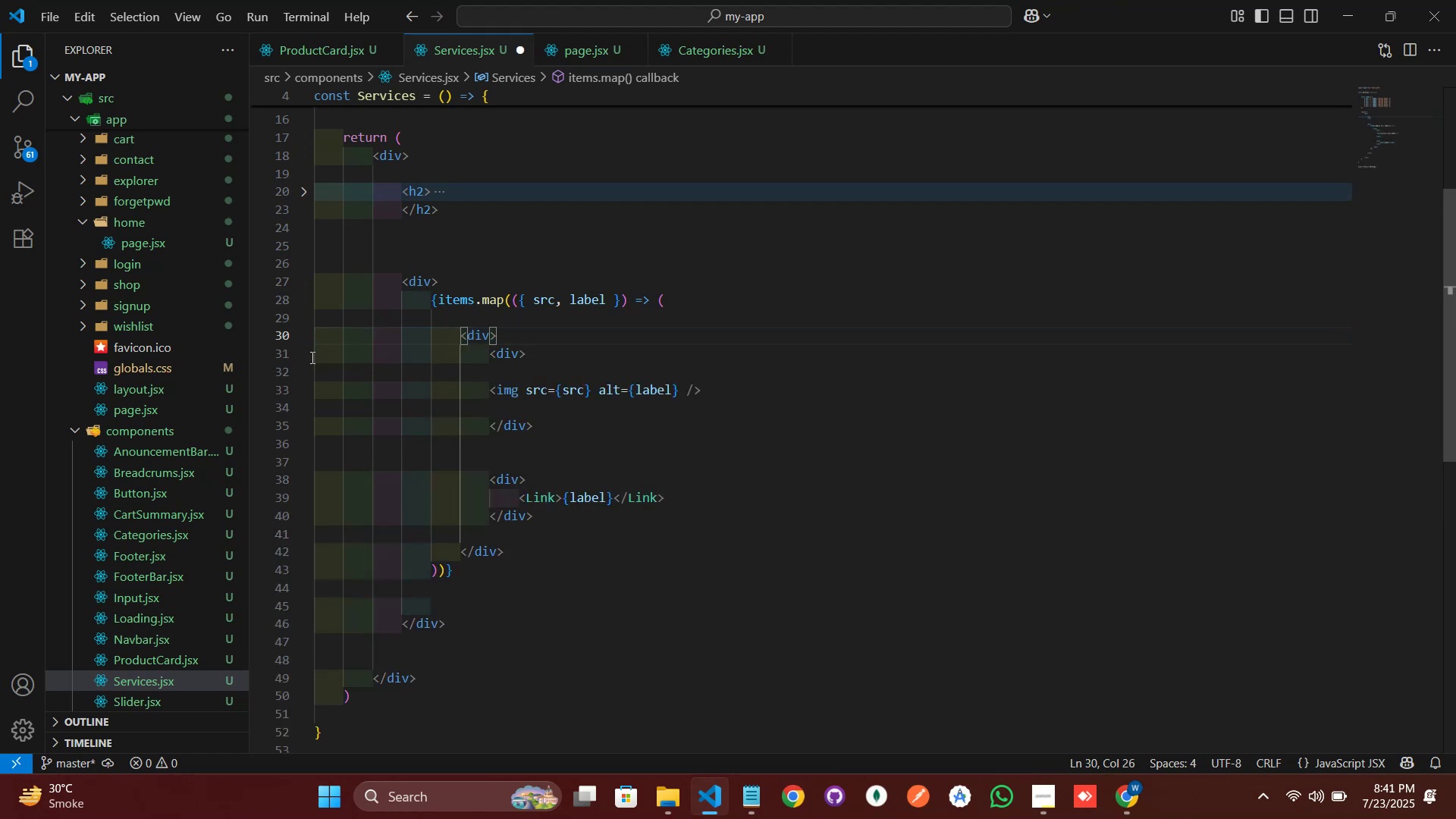 
left_click([306, 357])
 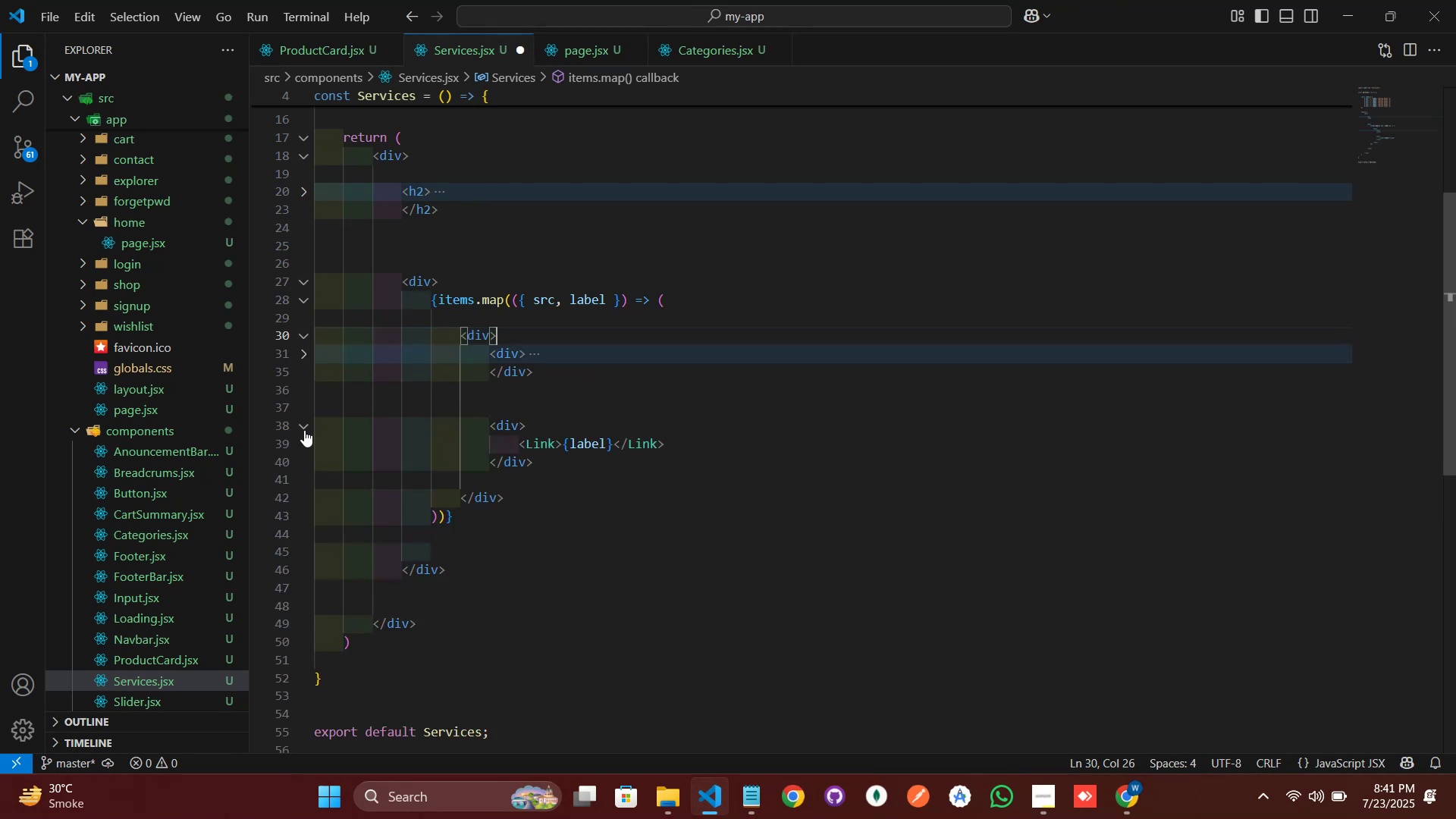 
left_click([304, 430])
 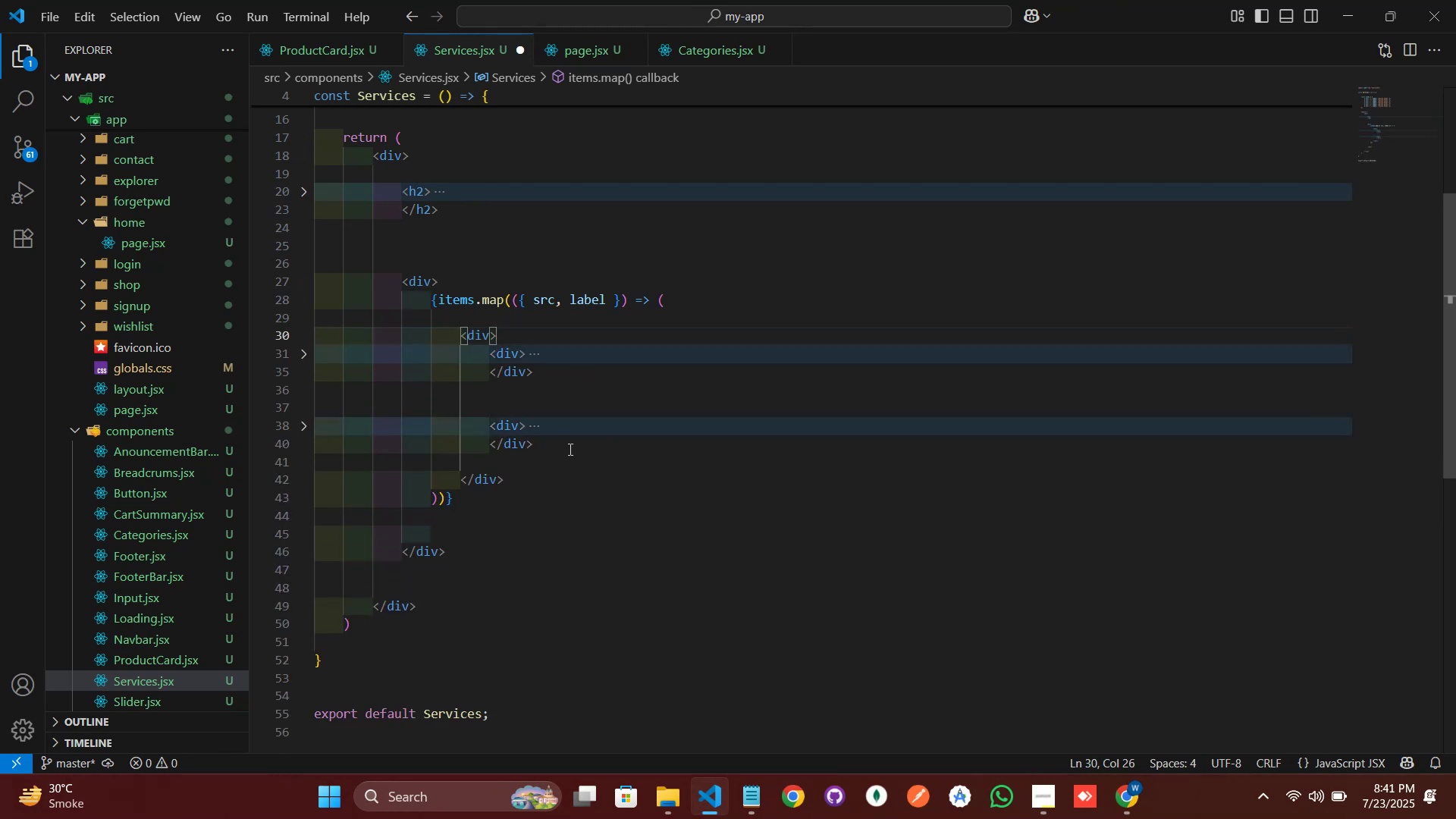 
left_click([570, 439])
 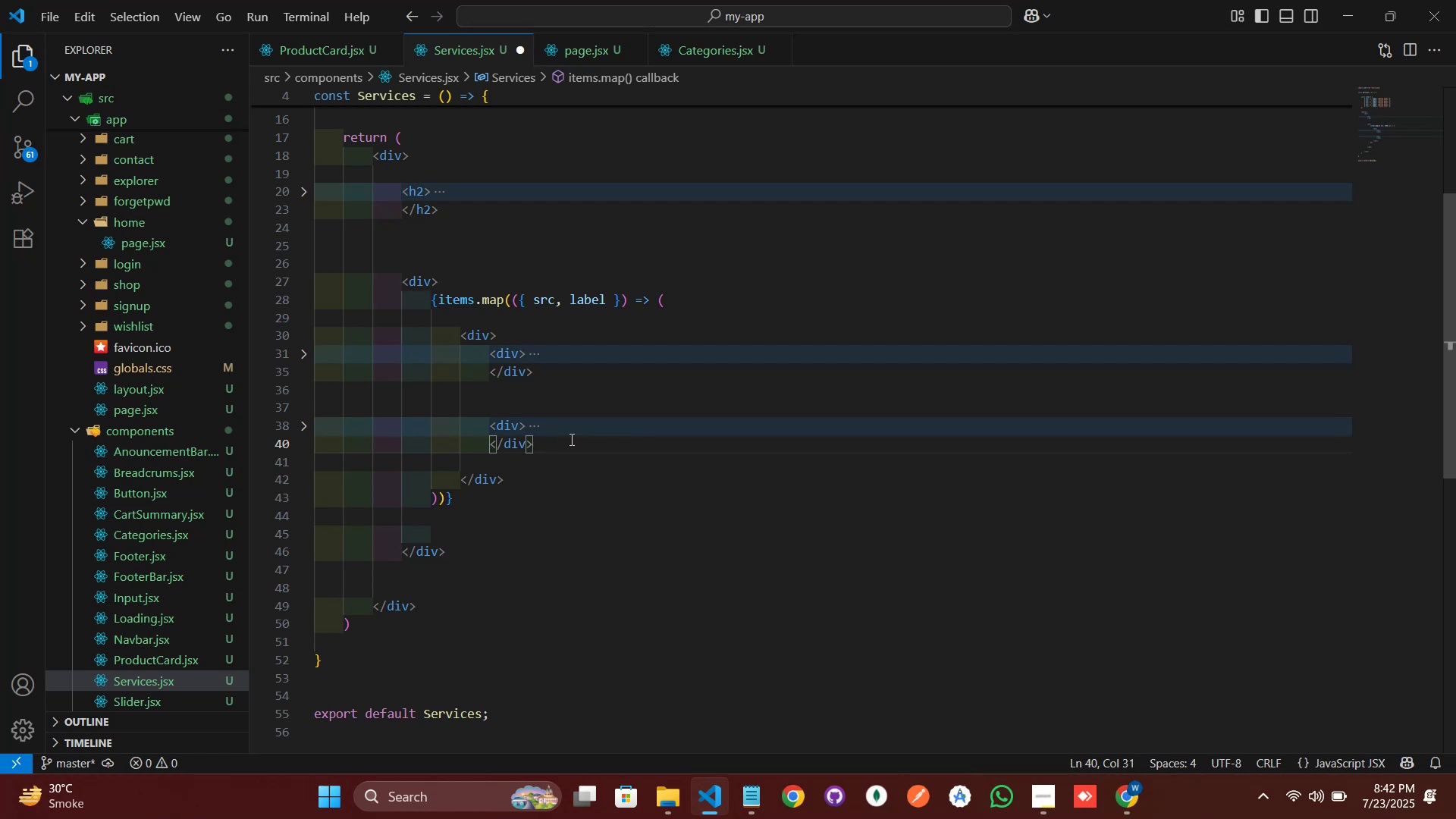 
wait(17.76)
 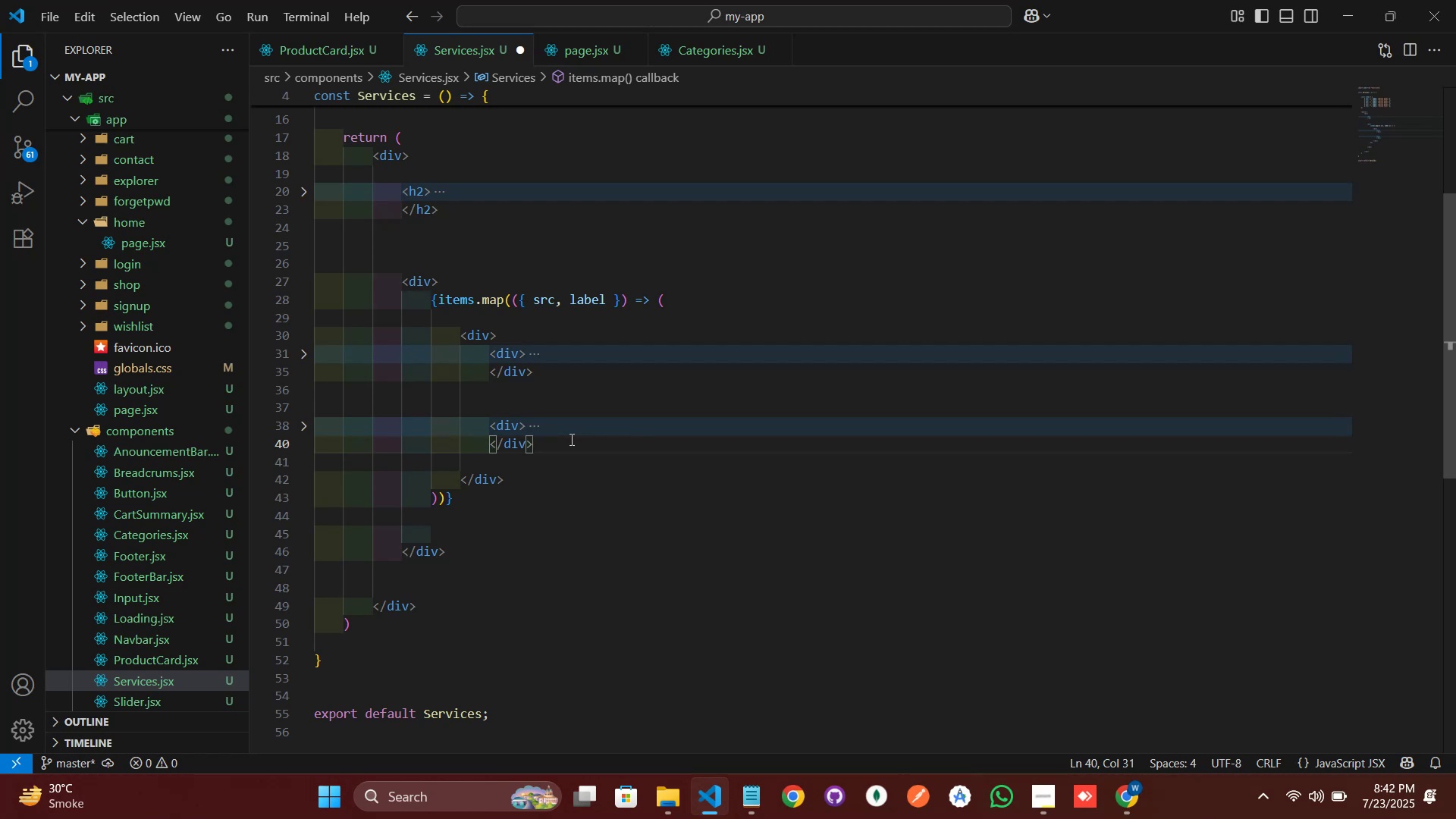 
left_click([302, 356])
 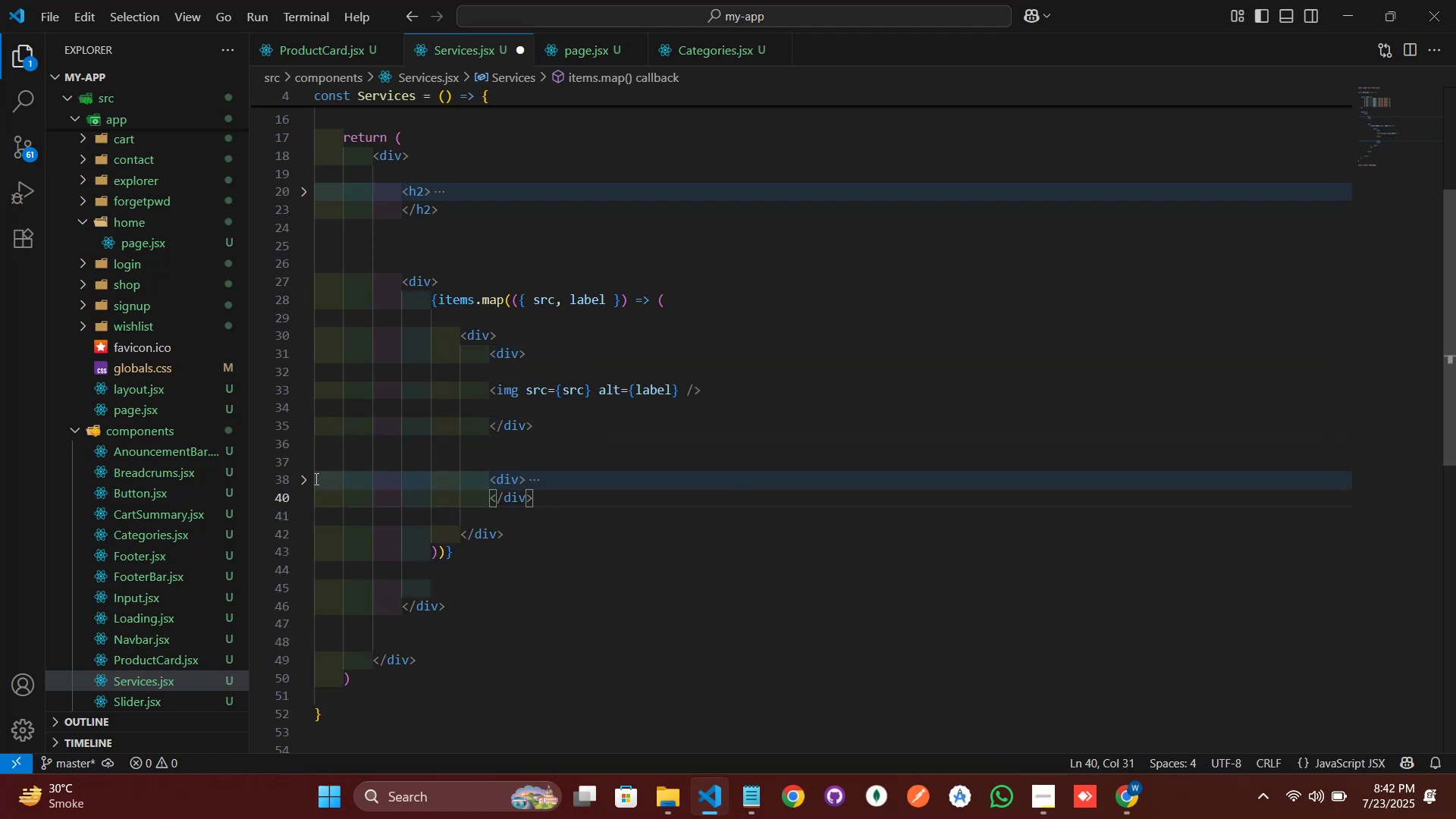 
left_click([306, 483])
 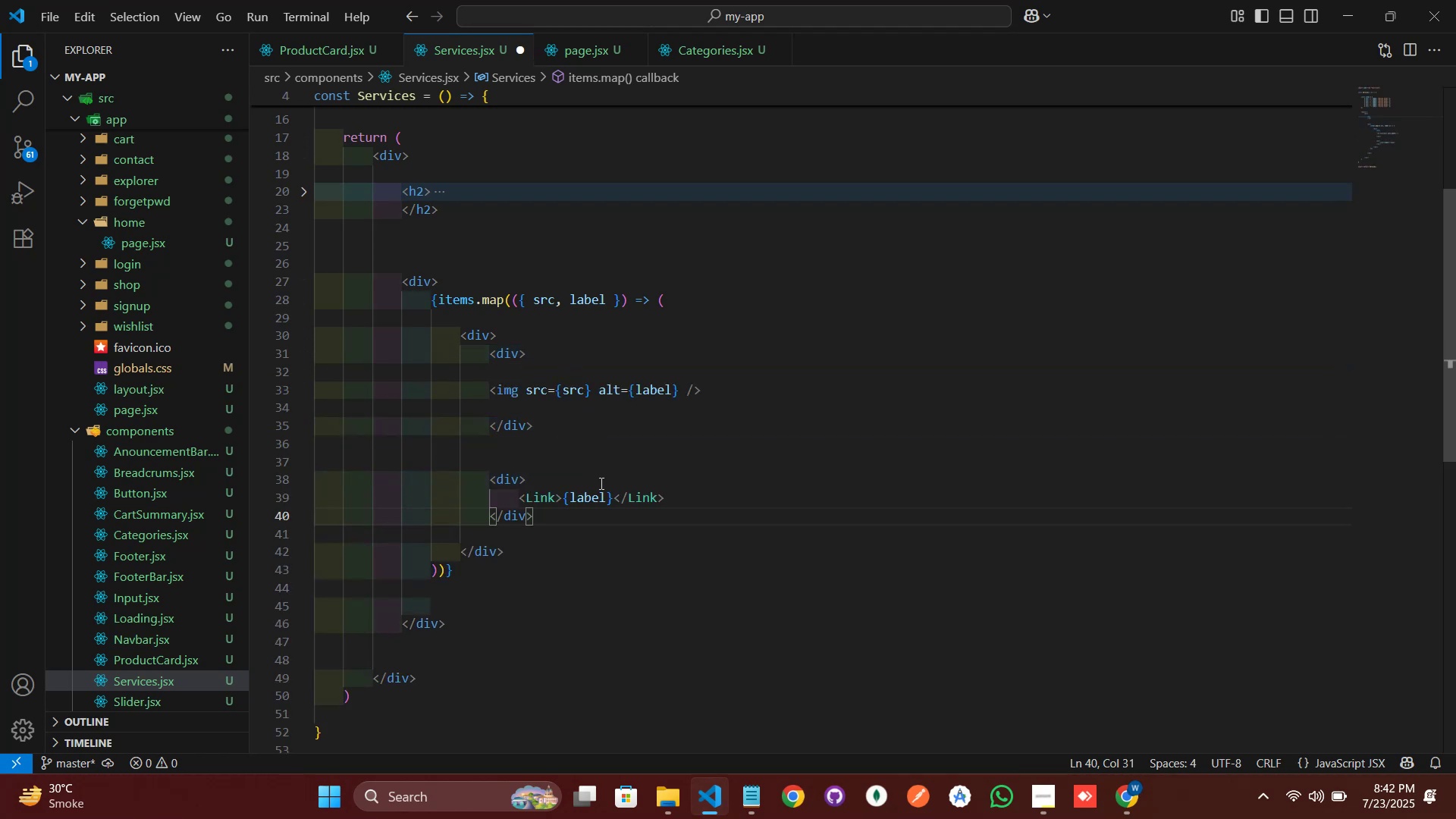 
key(Control+S)
 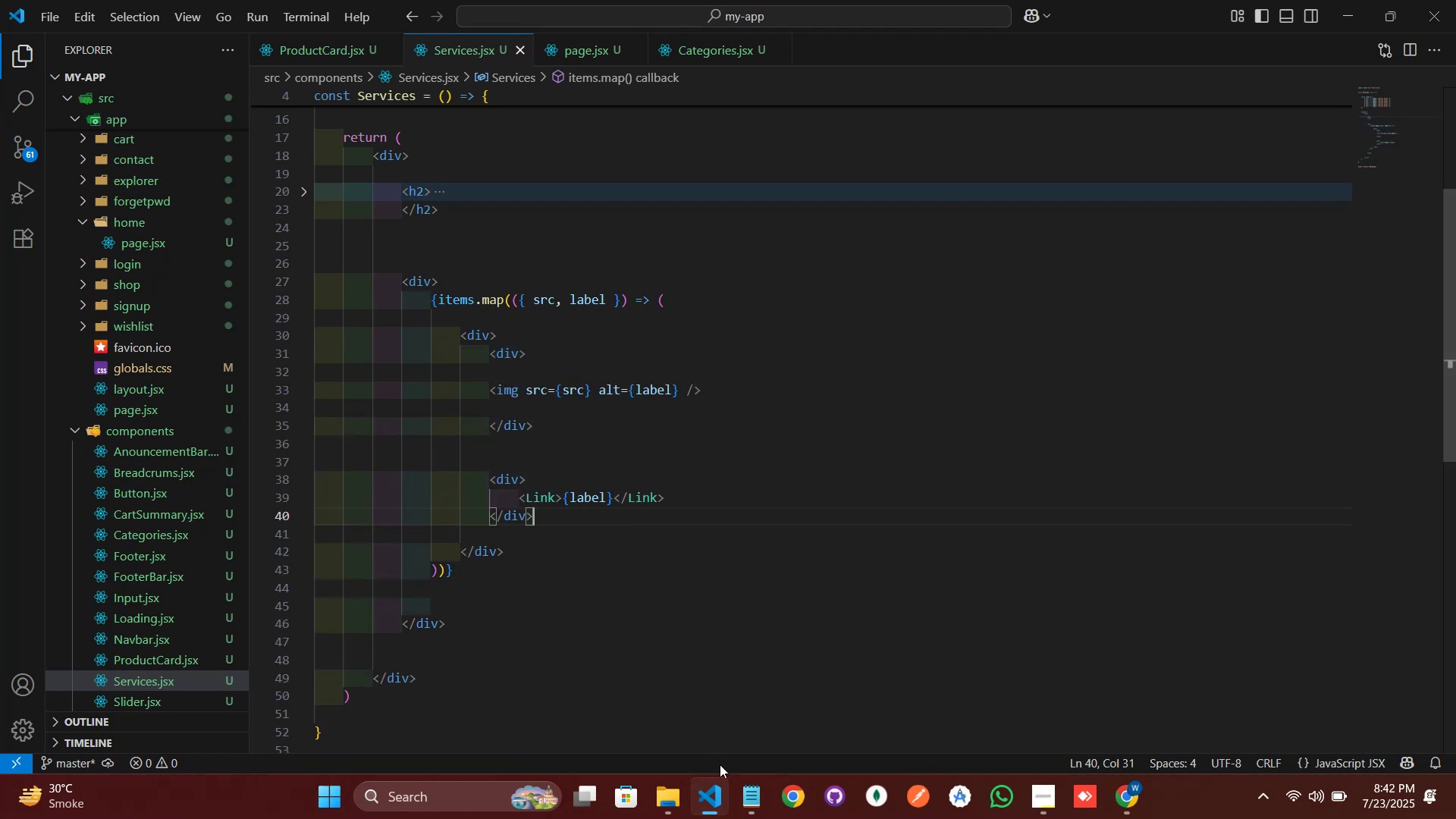 
left_click([717, 802])
 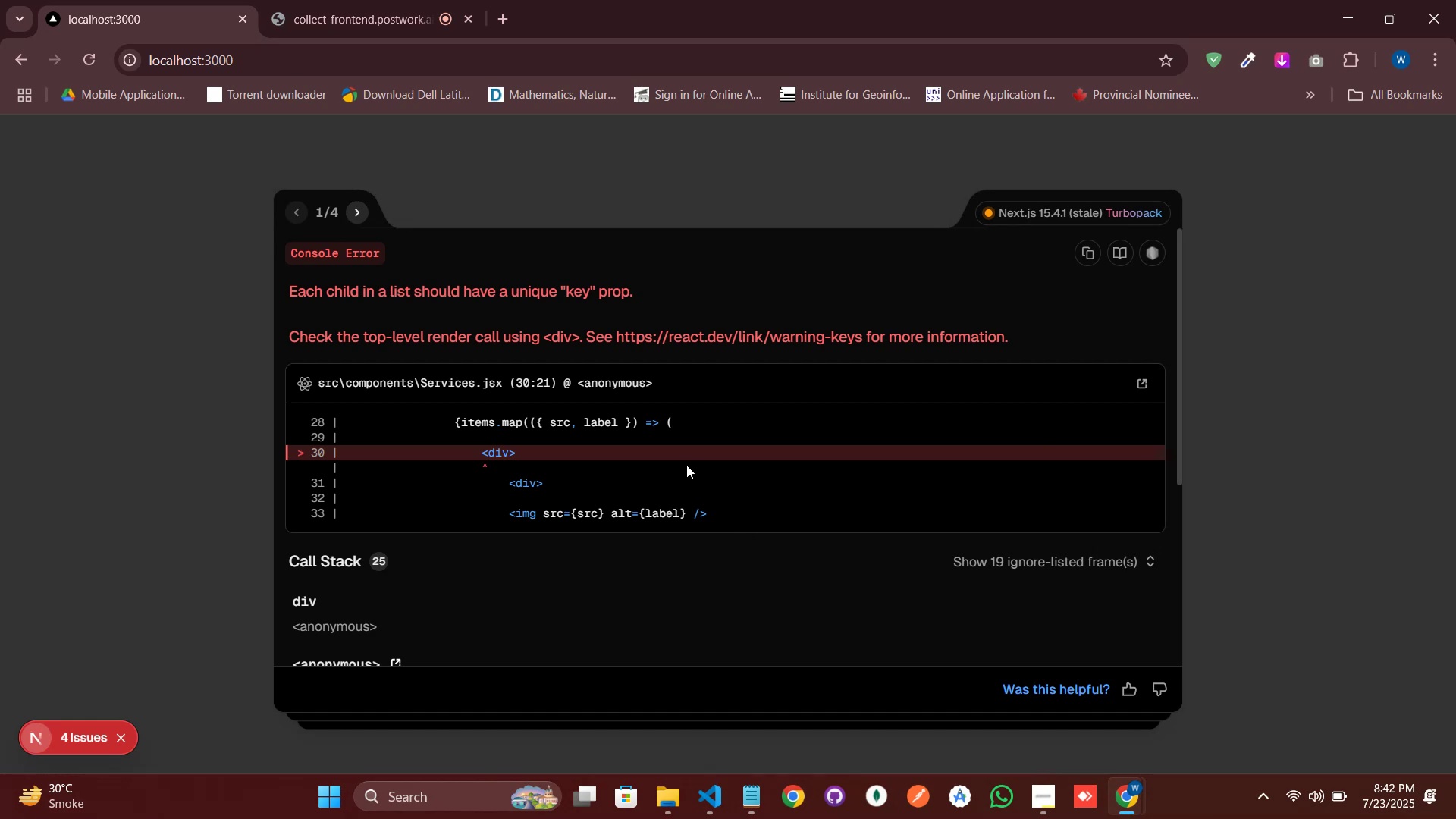 
scroll: coordinate [686, 465], scroll_direction: up, amount: 1.0
 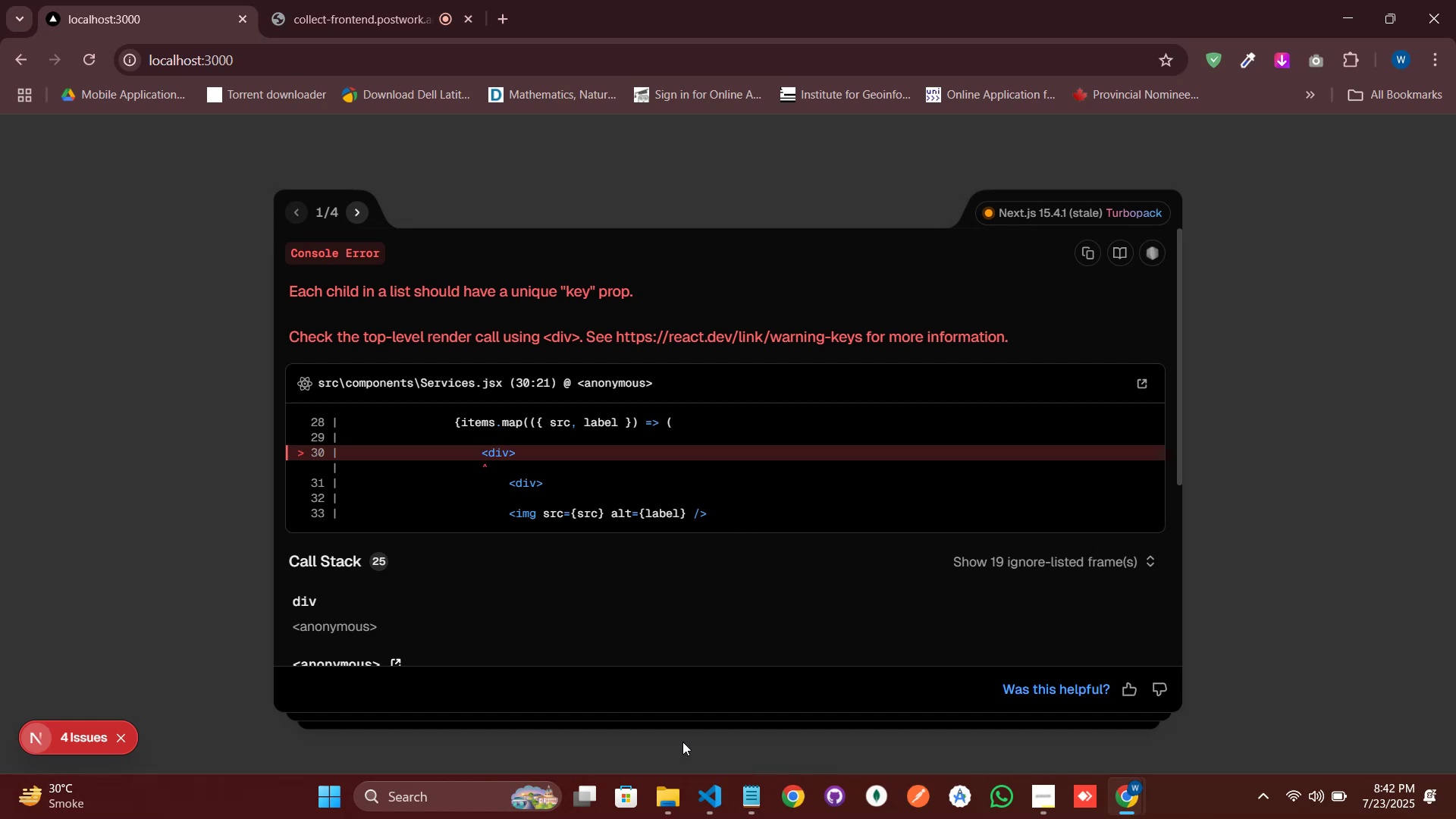 
mouse_move([710, 776])
 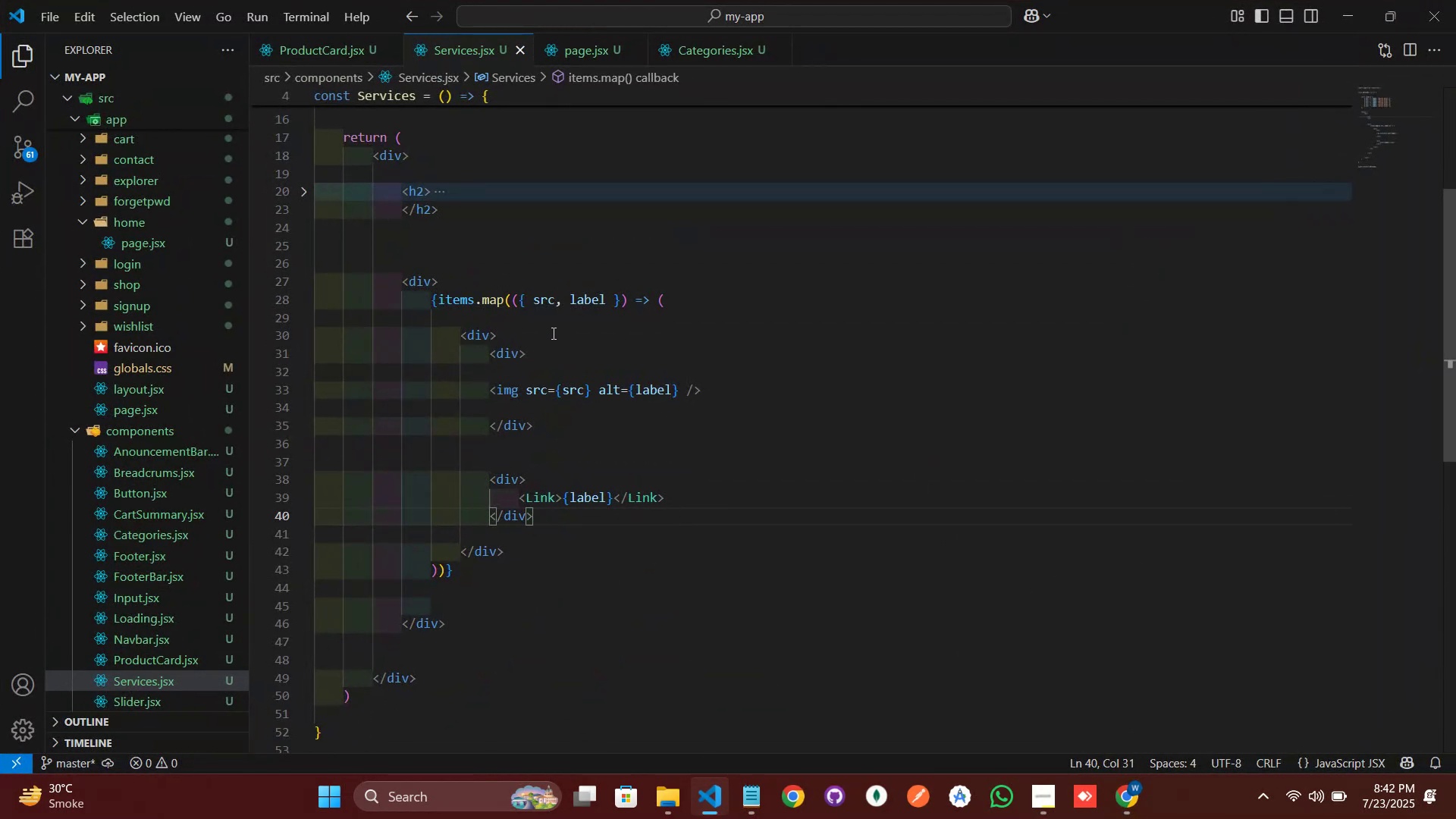 
left_click([551, 331])
 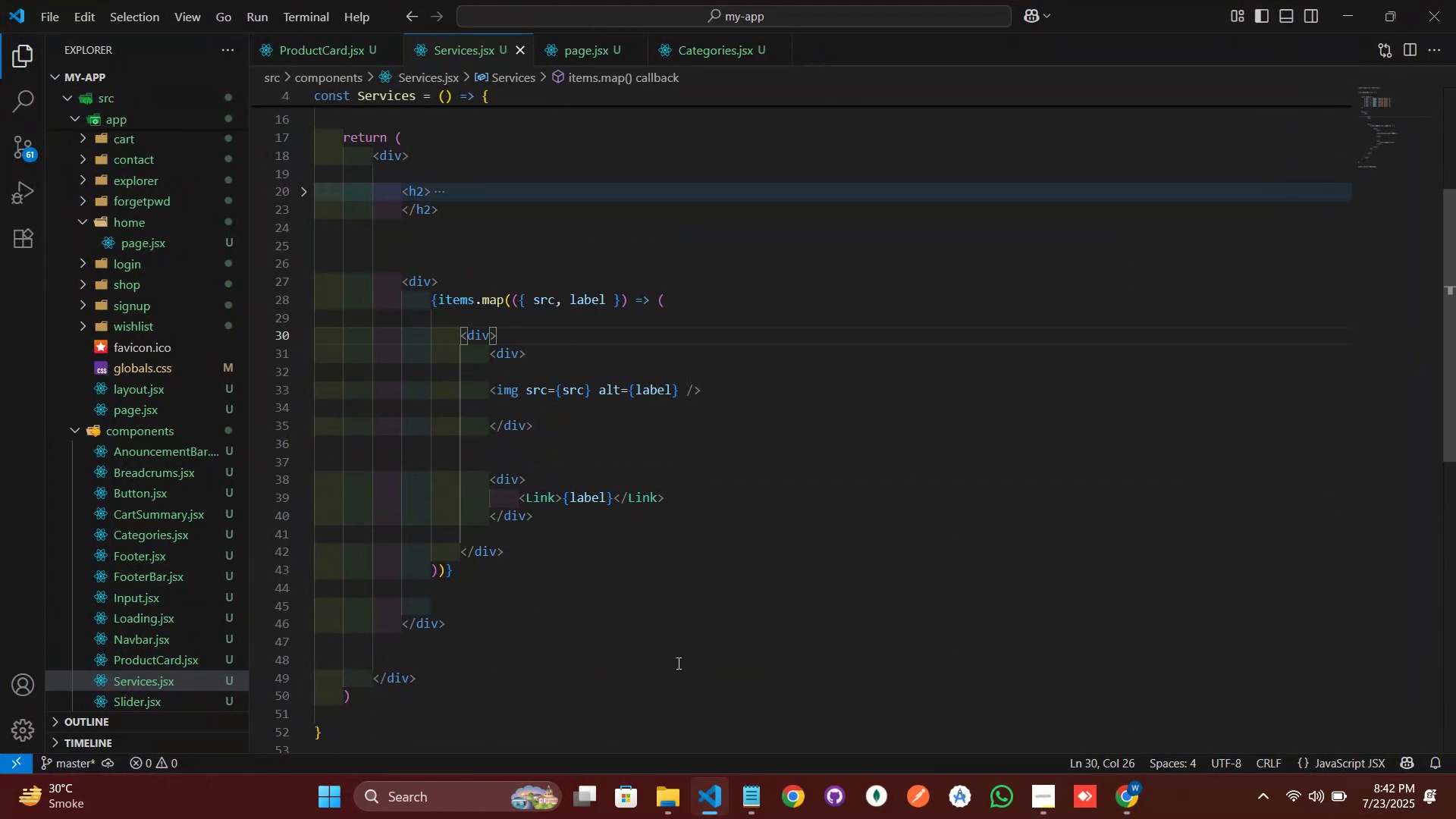 
key(Control+Tab)
 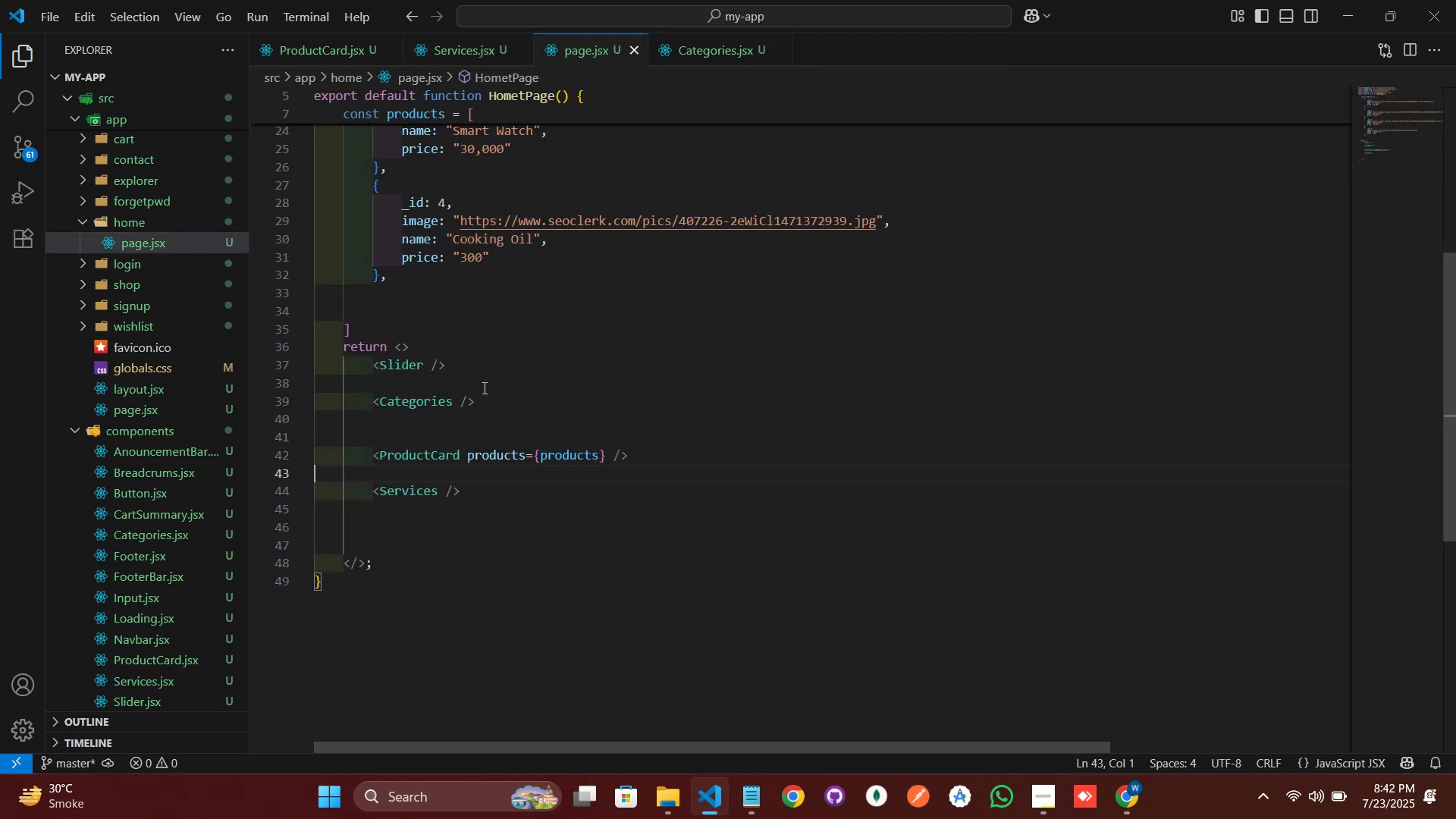 
left_click([163, 227])
 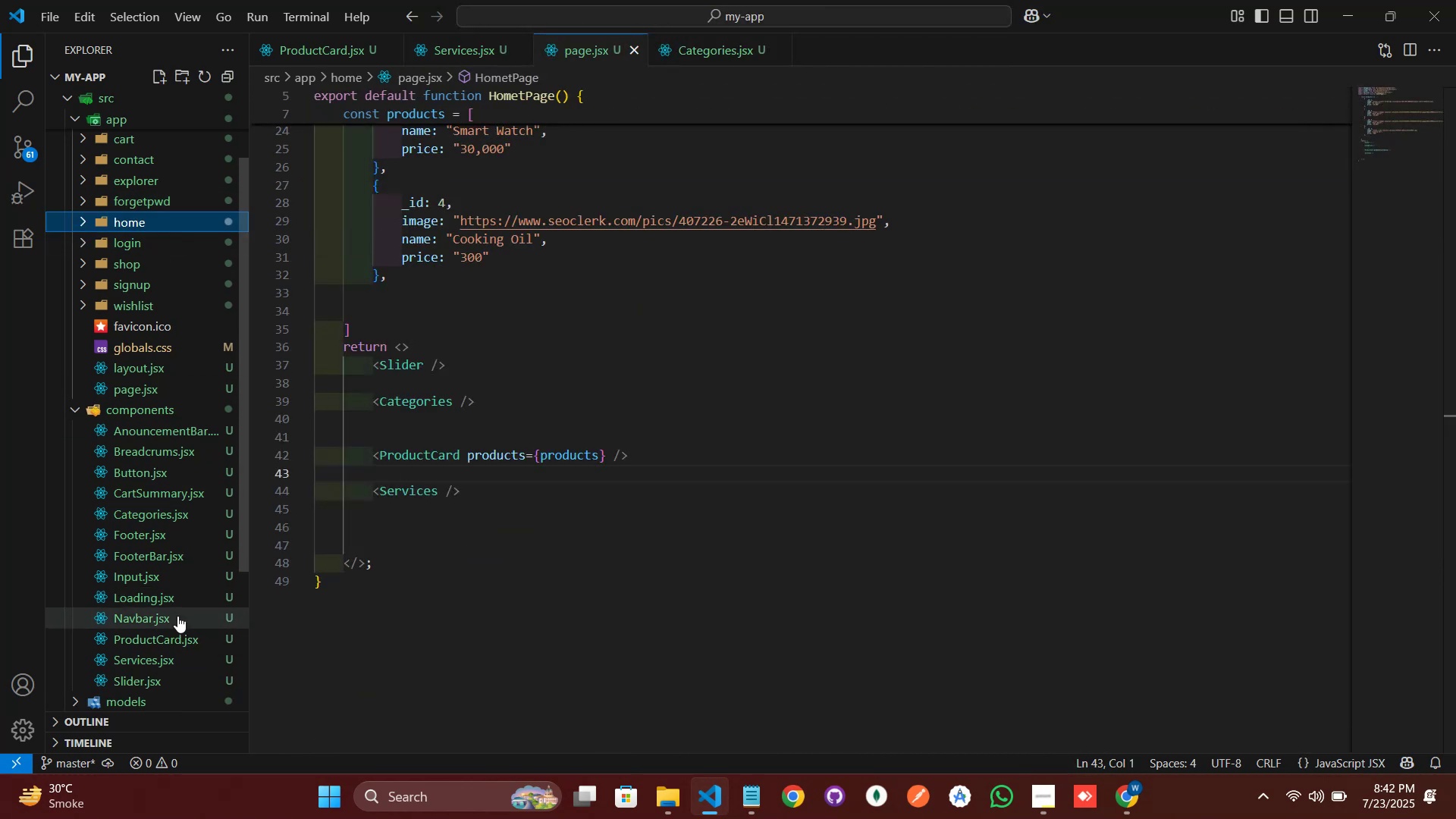 
left_click([174, 657])
 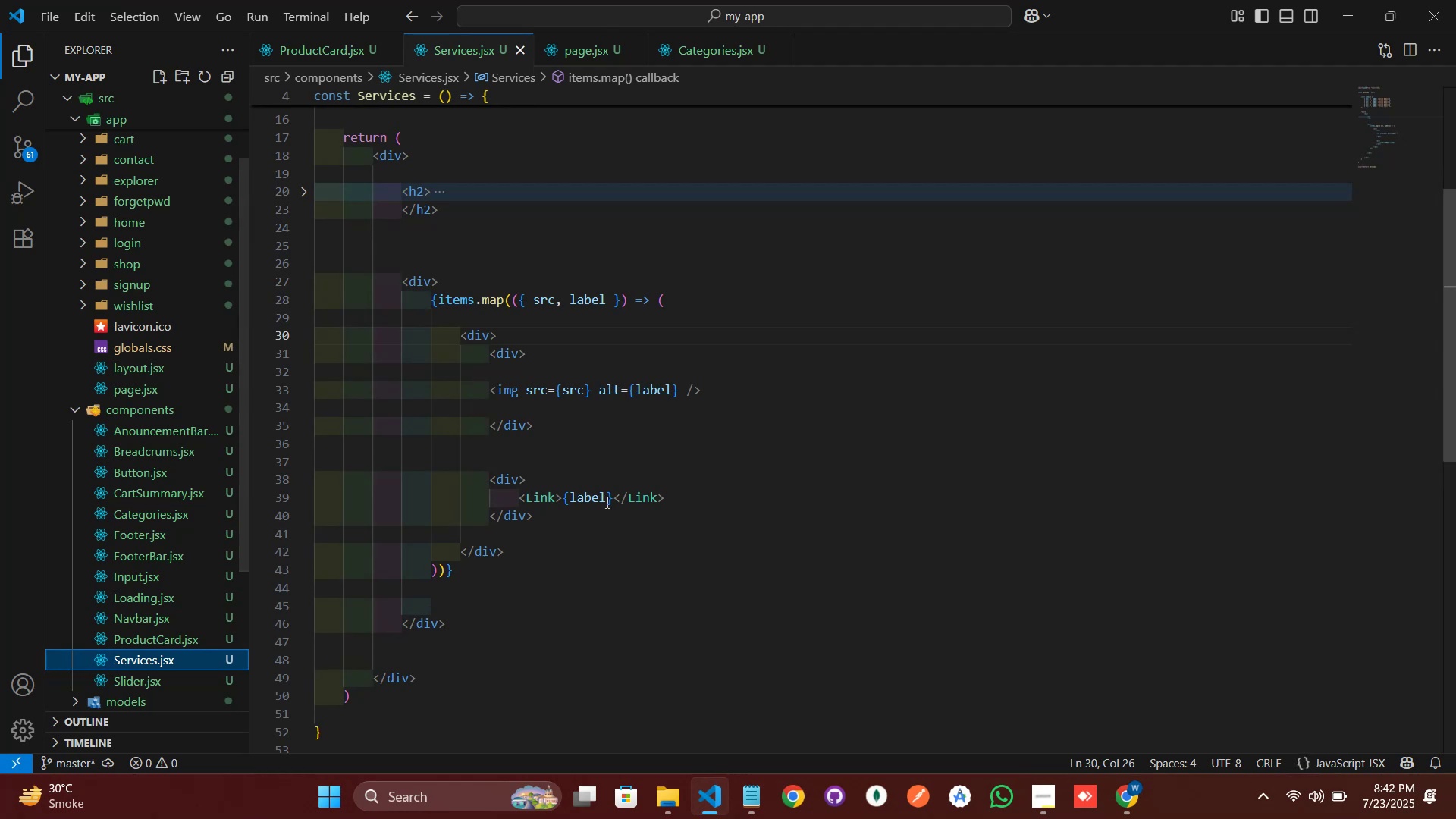 
left_click([639, 500])
 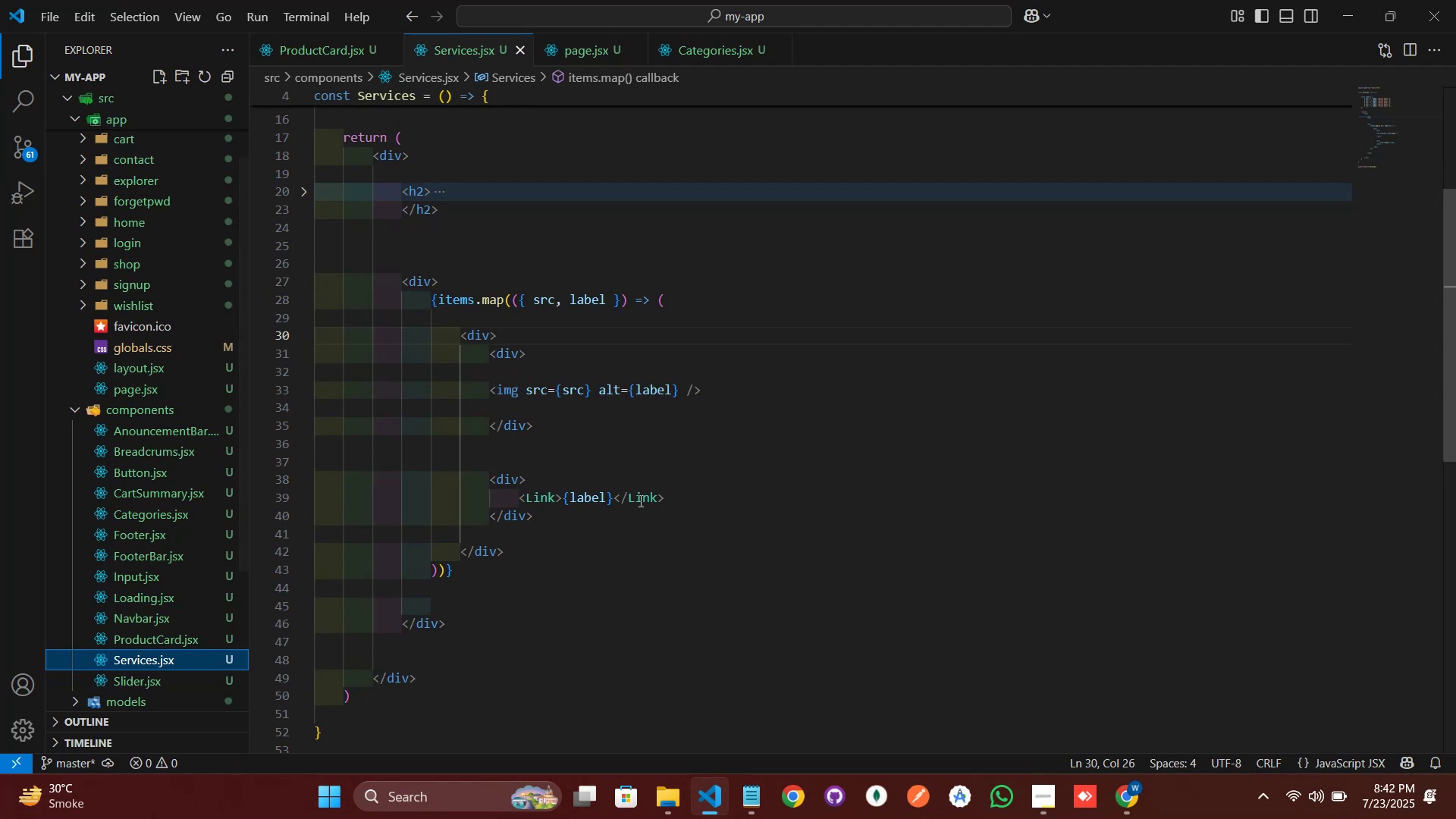 
key(Control+Backquote)
 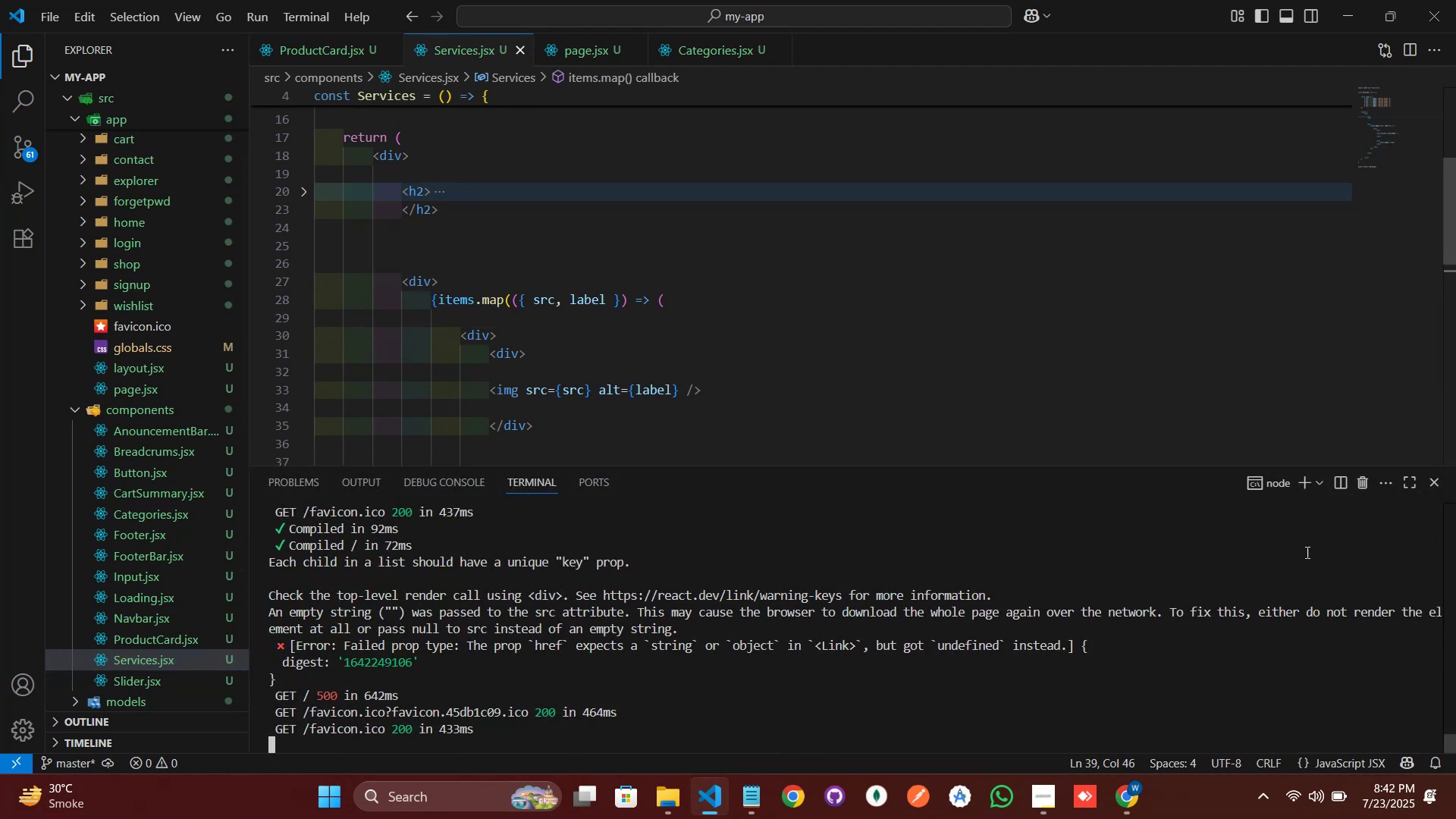 
wait(7.46)
 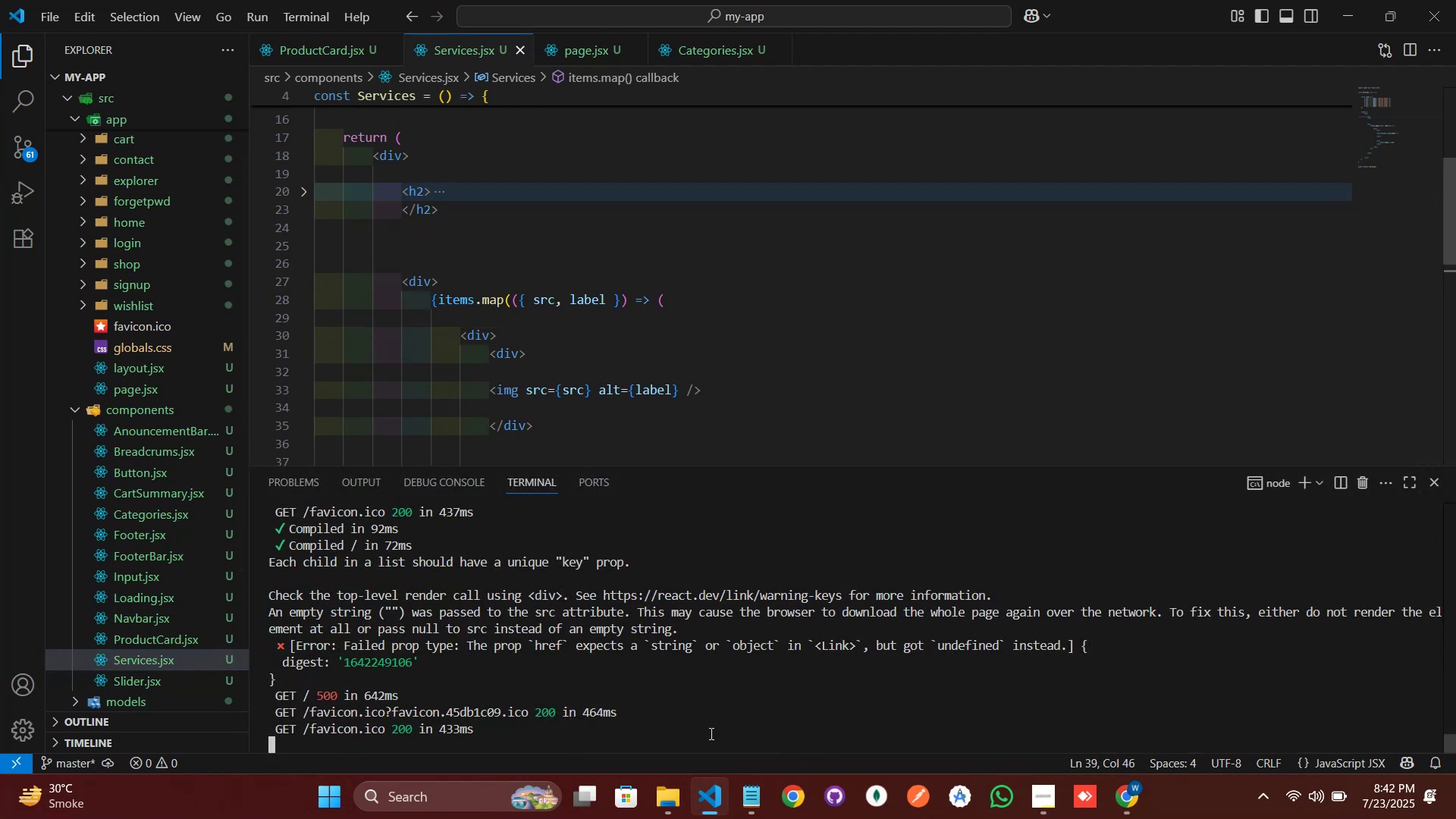 
left_click([1432, 487])
 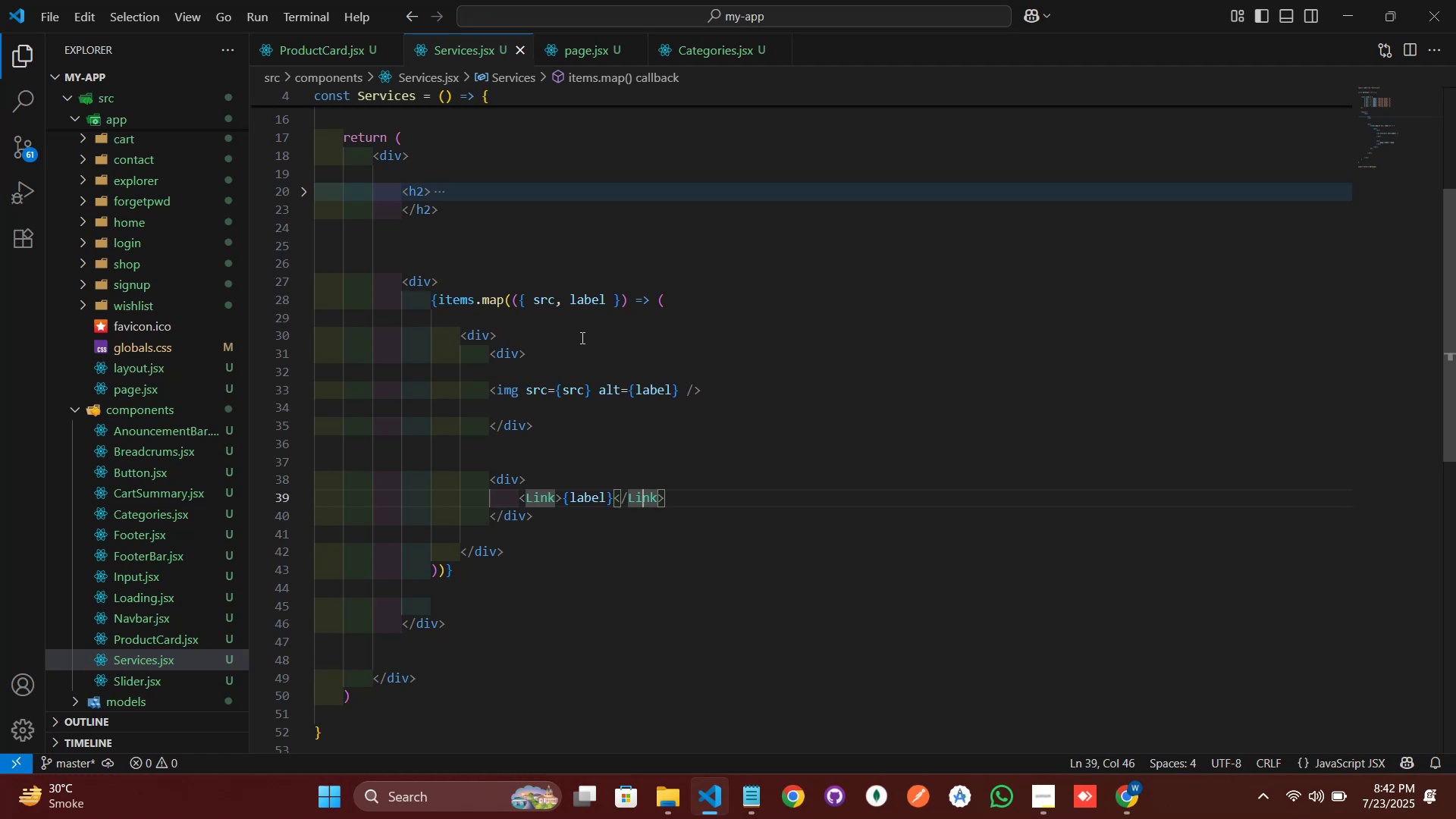 
wait(5.64)
 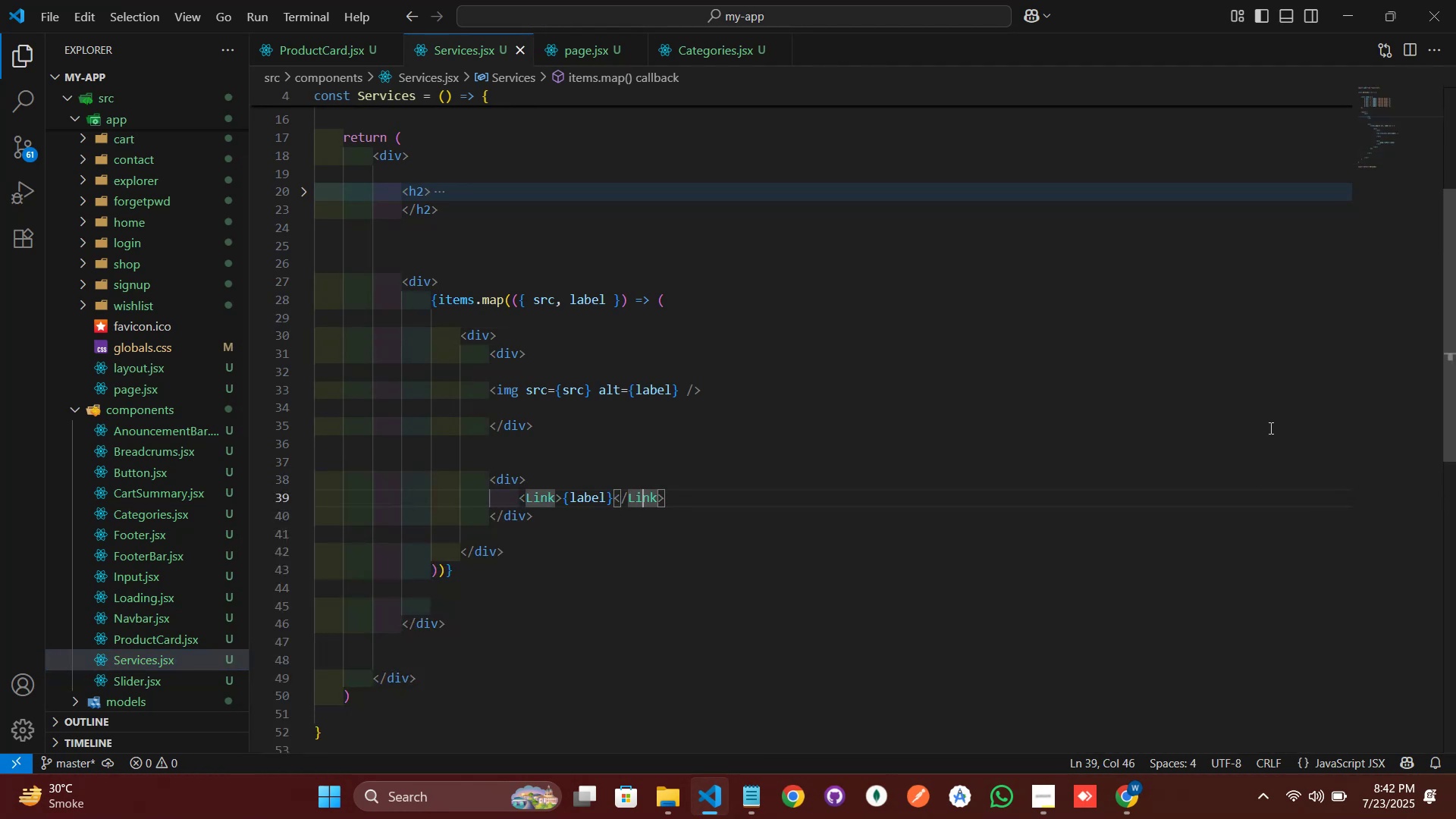 
left_click([494, 337])
 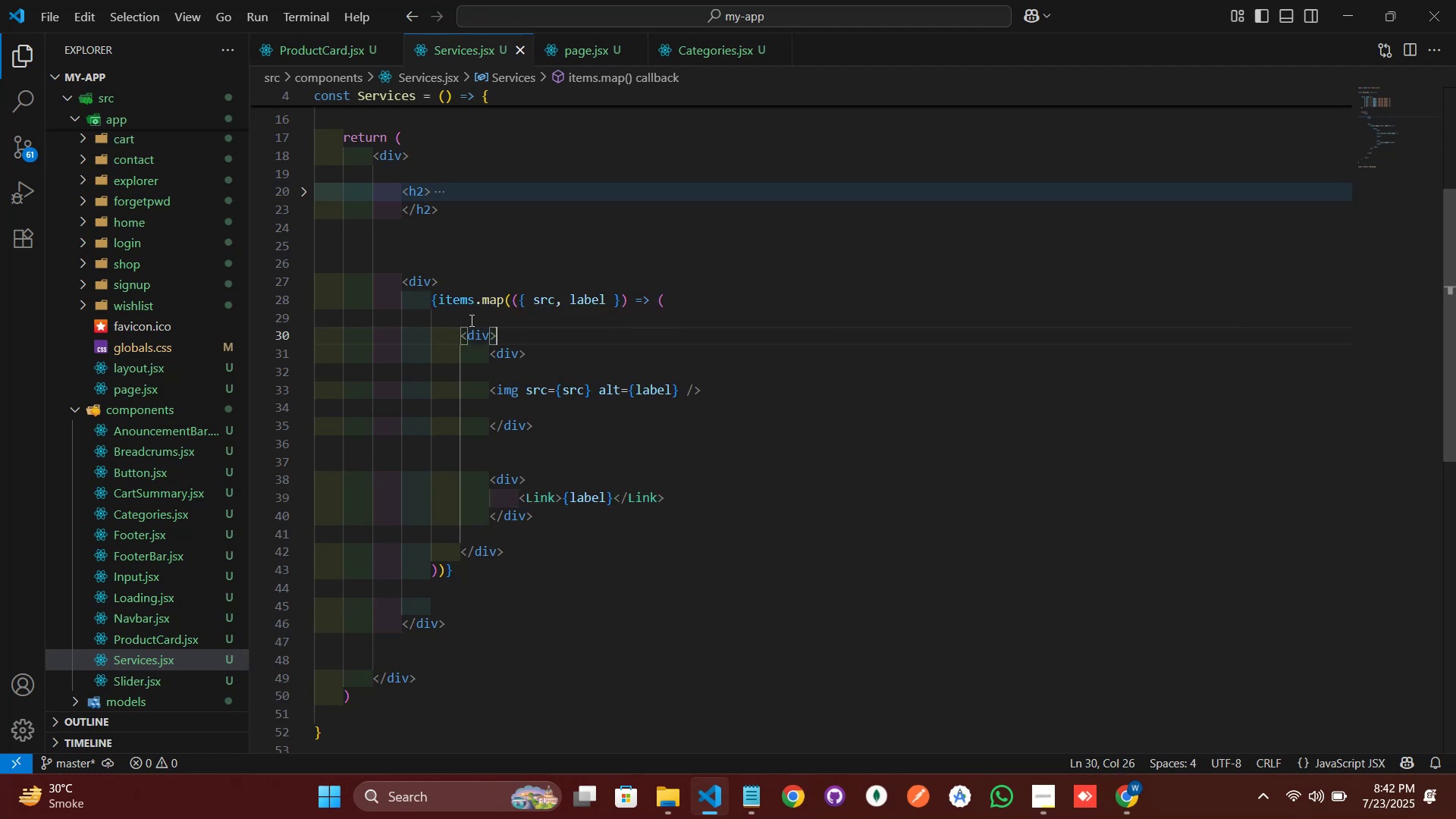 
left_click([491, 337])
 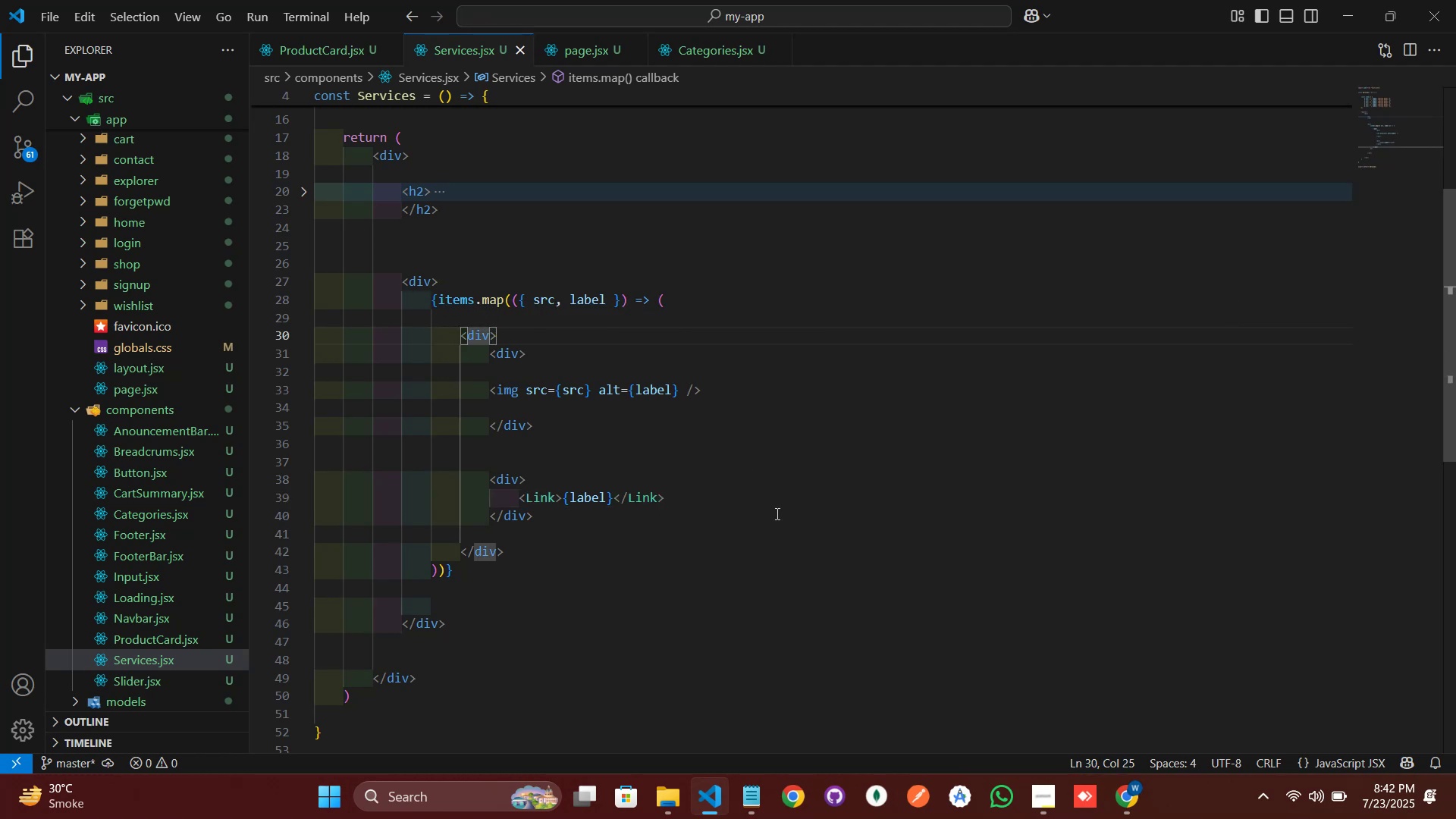 
type( key)
 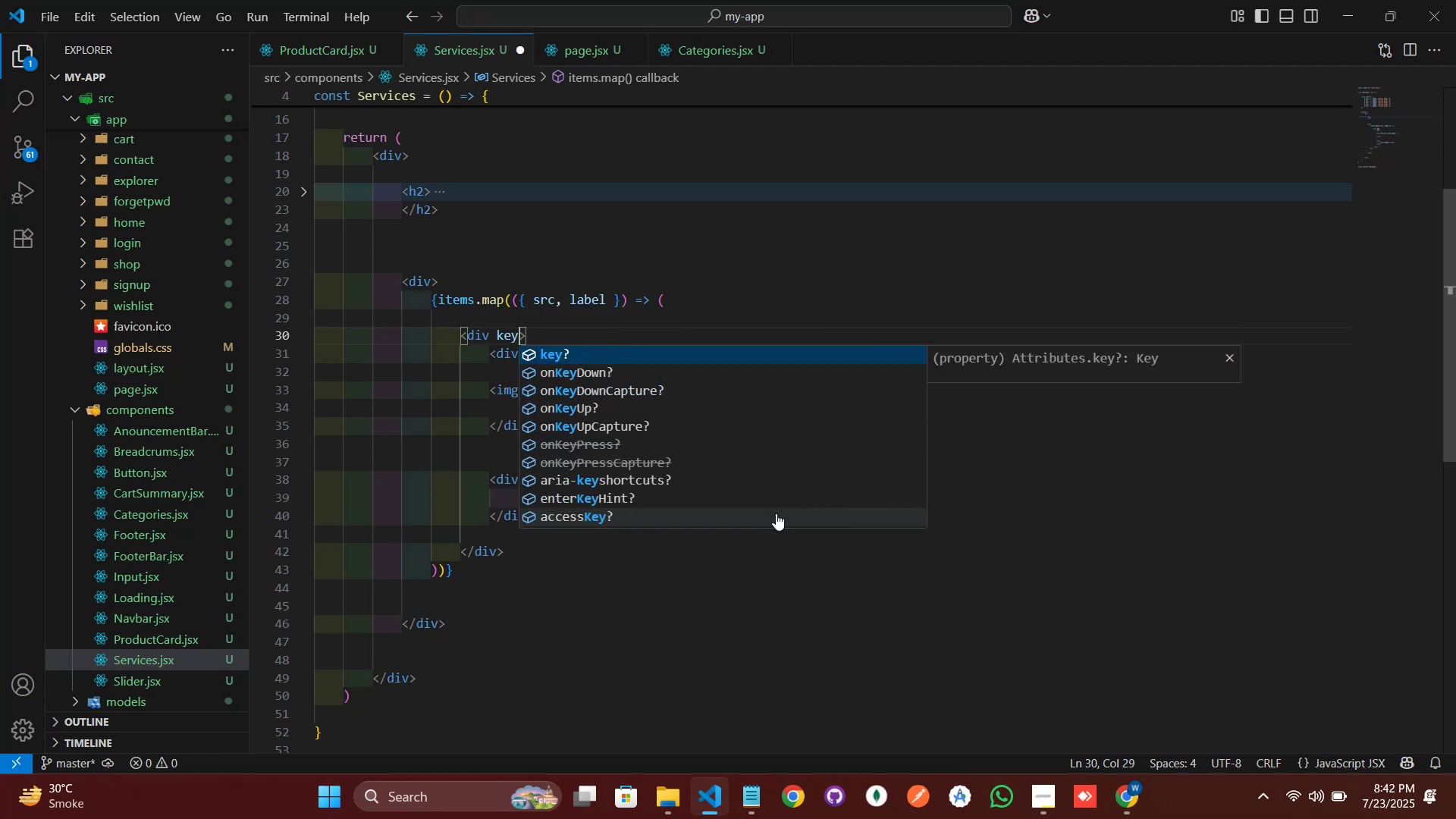 
key(Enter)
 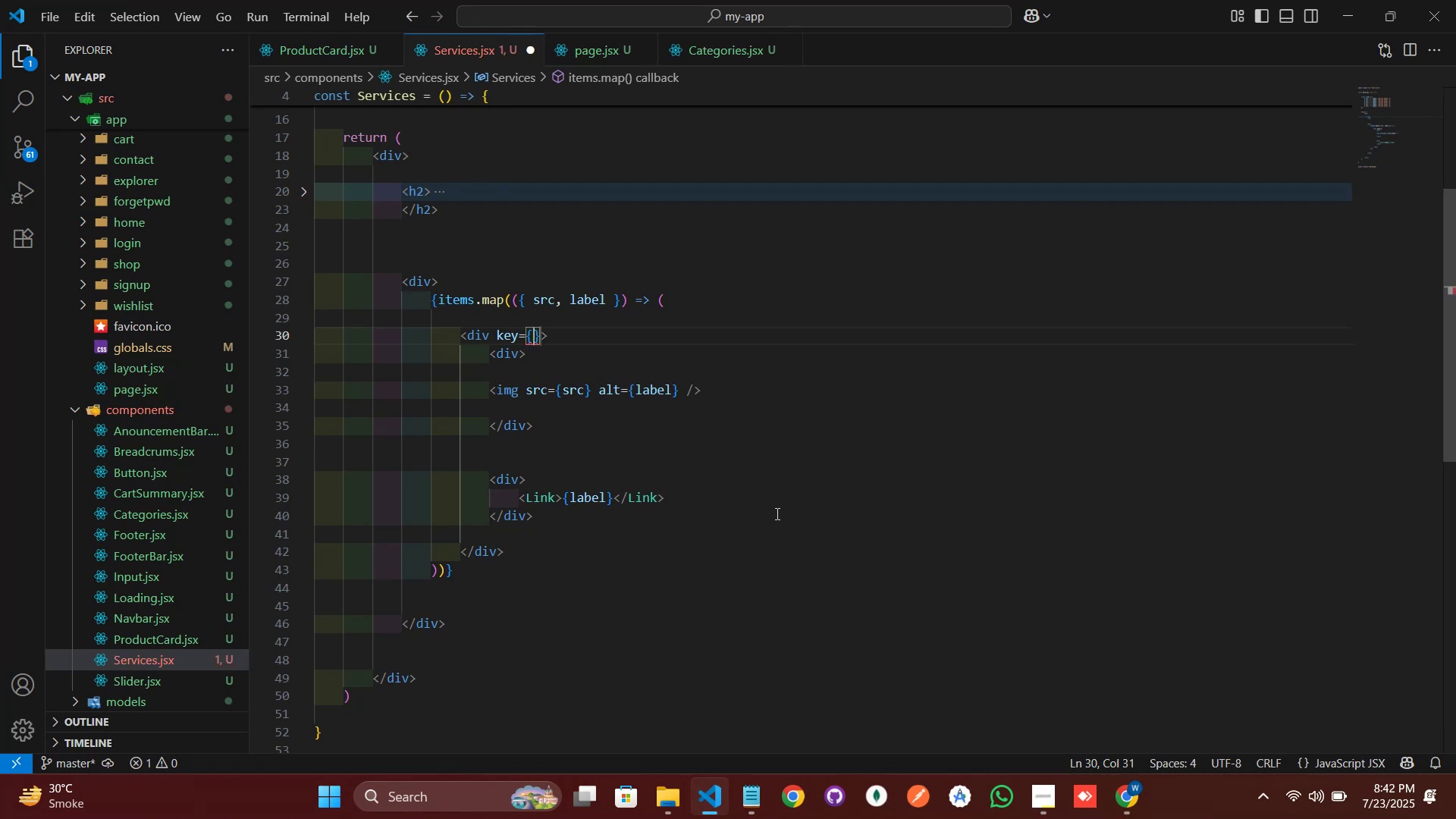 
wait(5.62)
 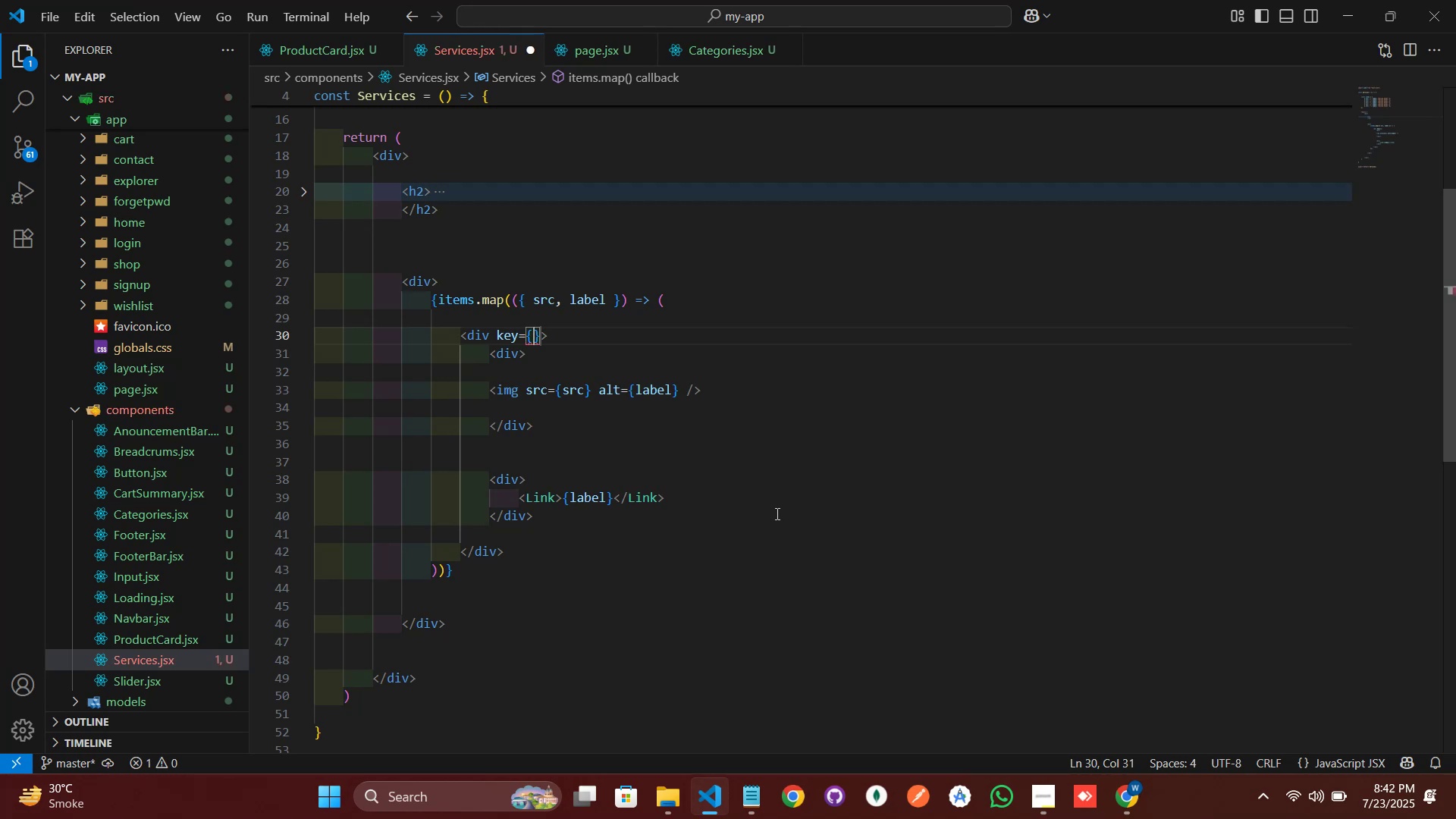 
type(lab)
 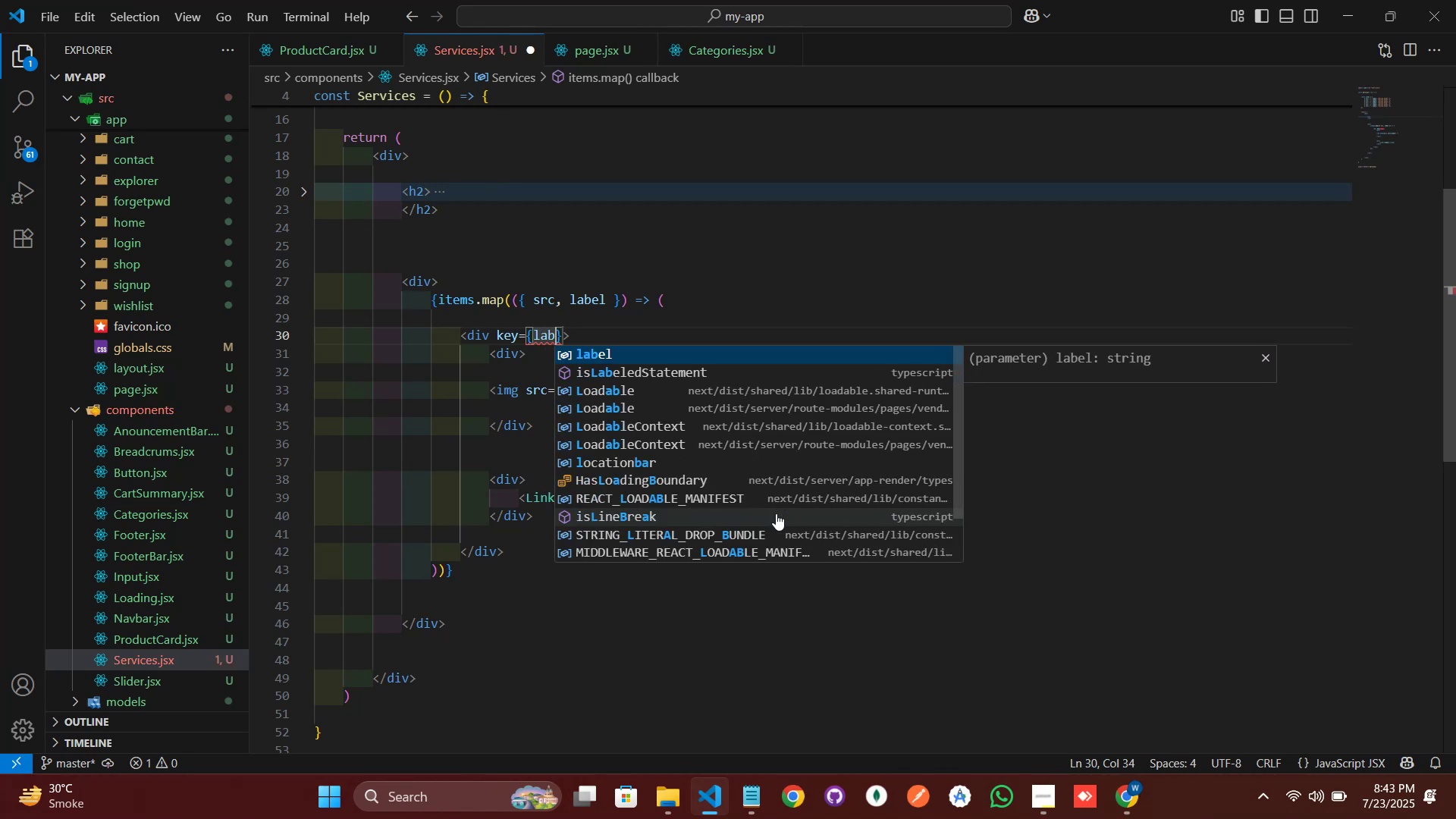 
key(Enter)
 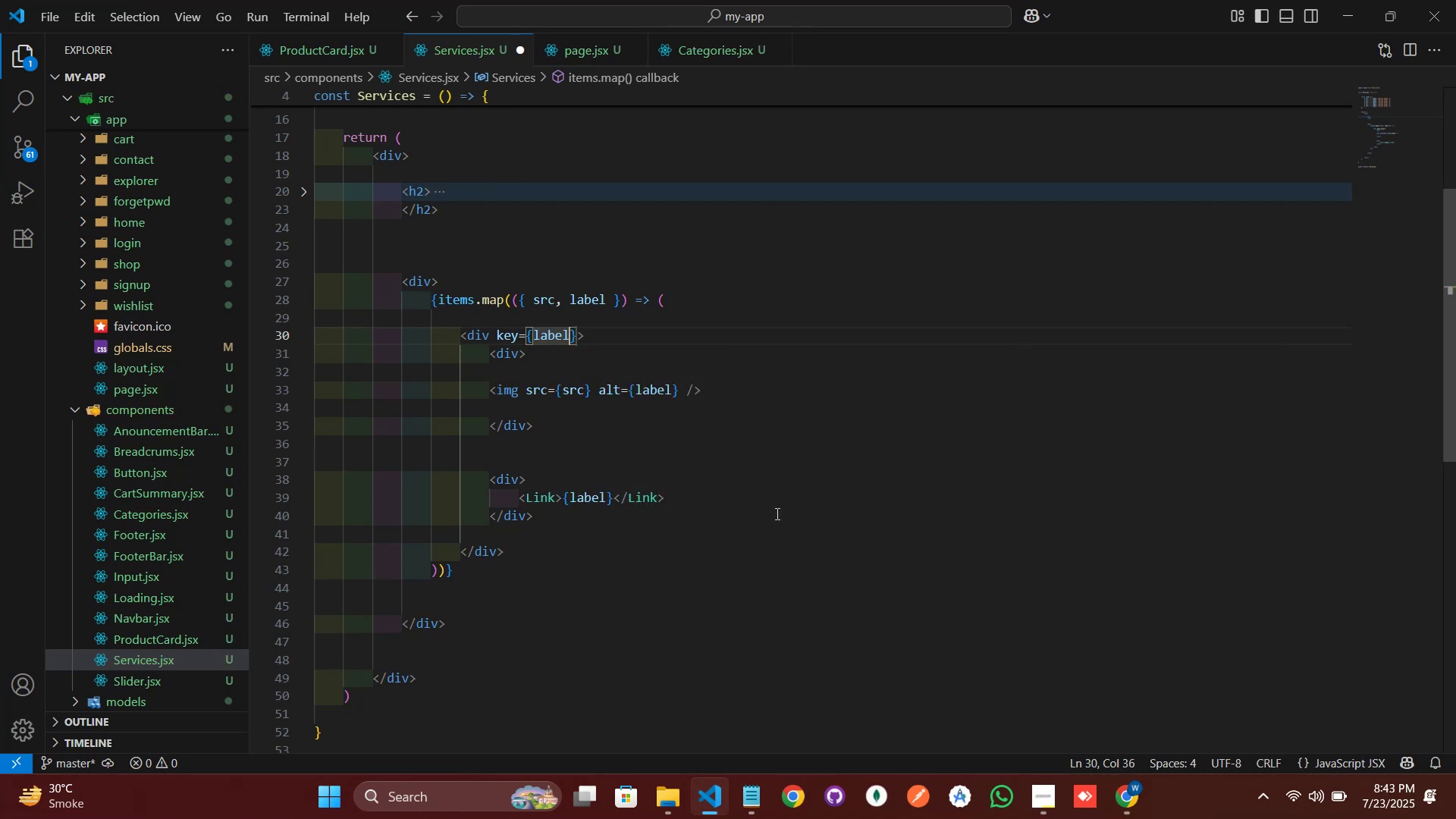 
key(Control+S)
 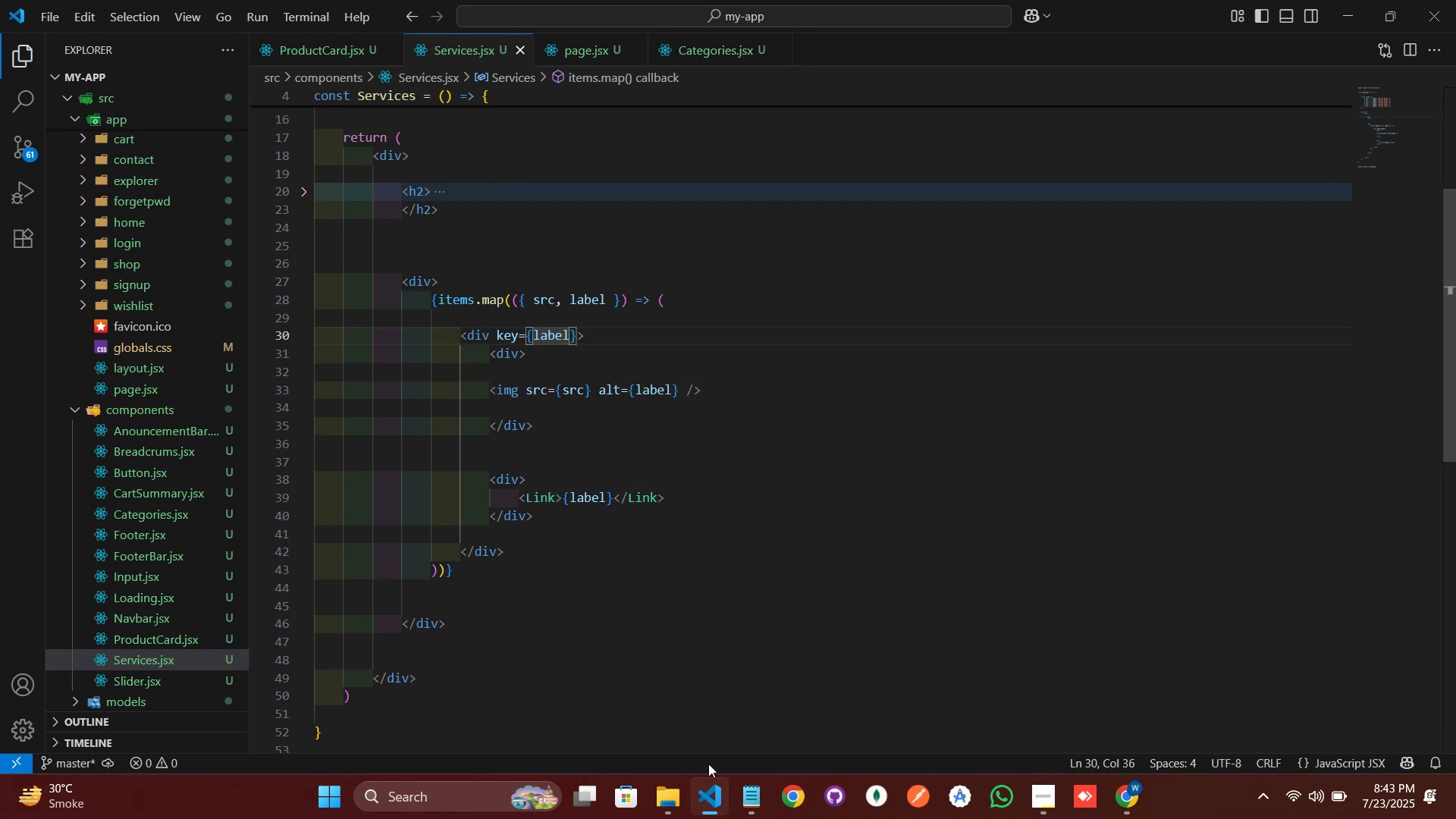 
left_click([701, 801])
 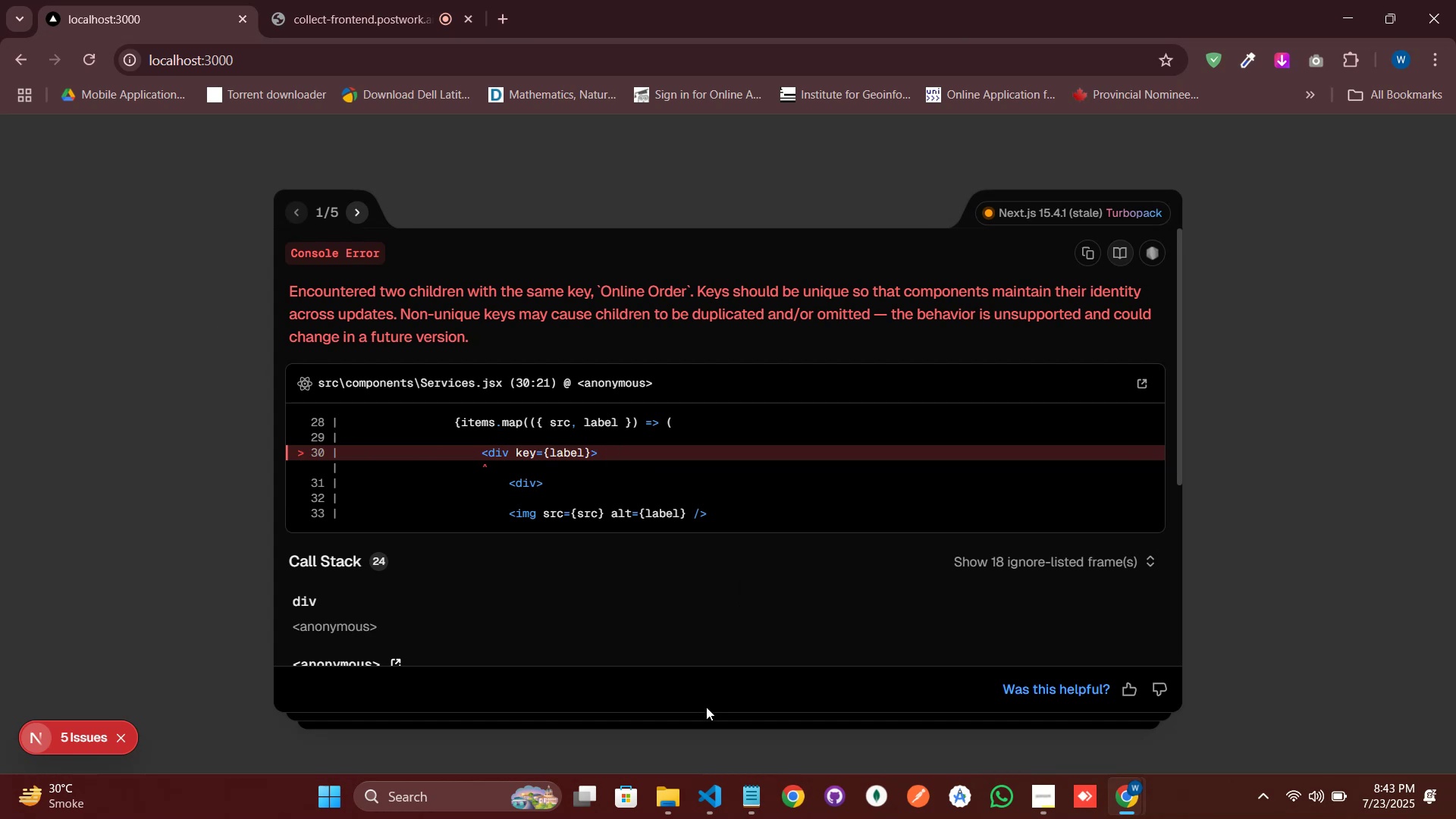 
wait(12.31)
 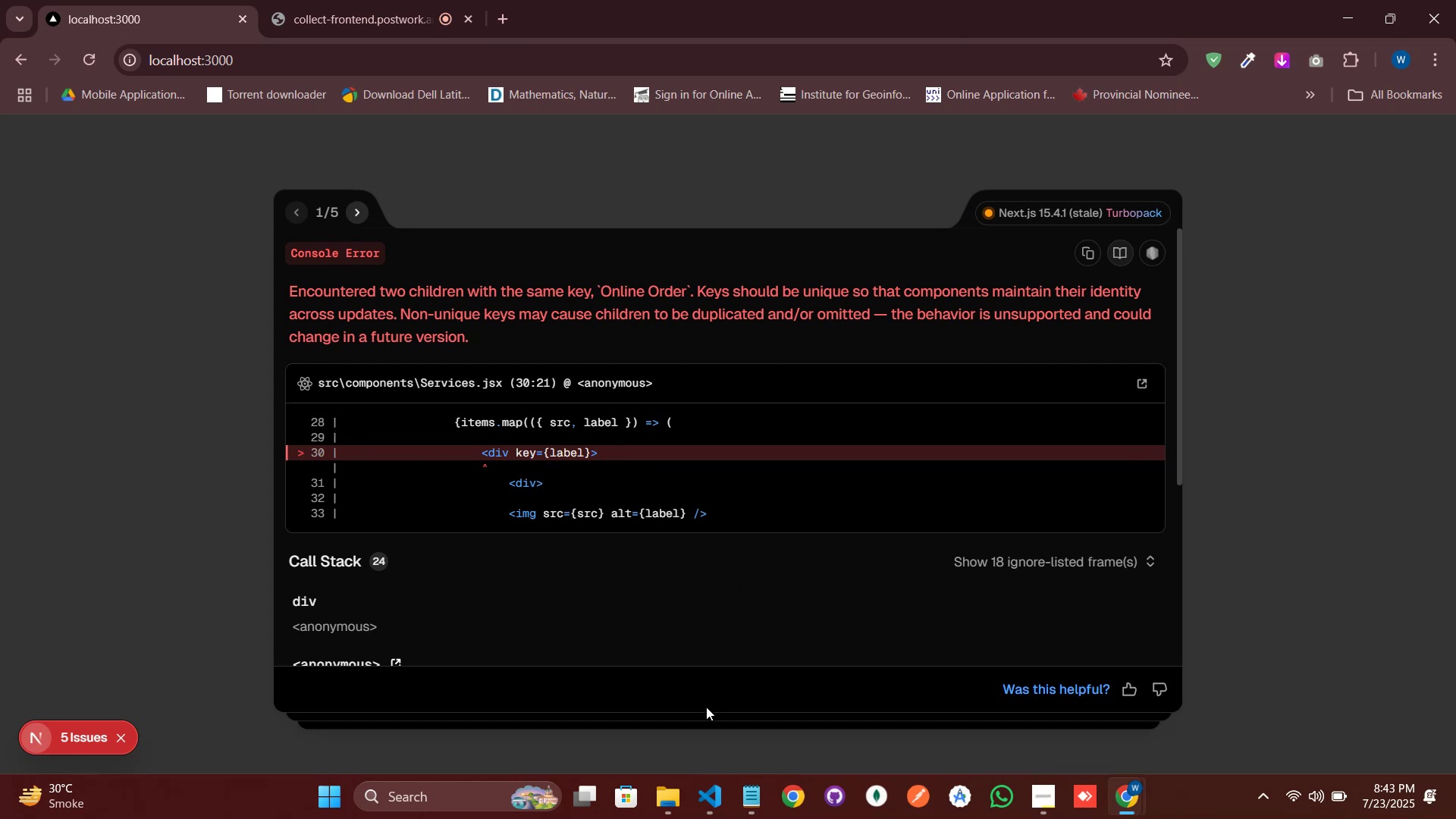 
left_click([708, 786])
 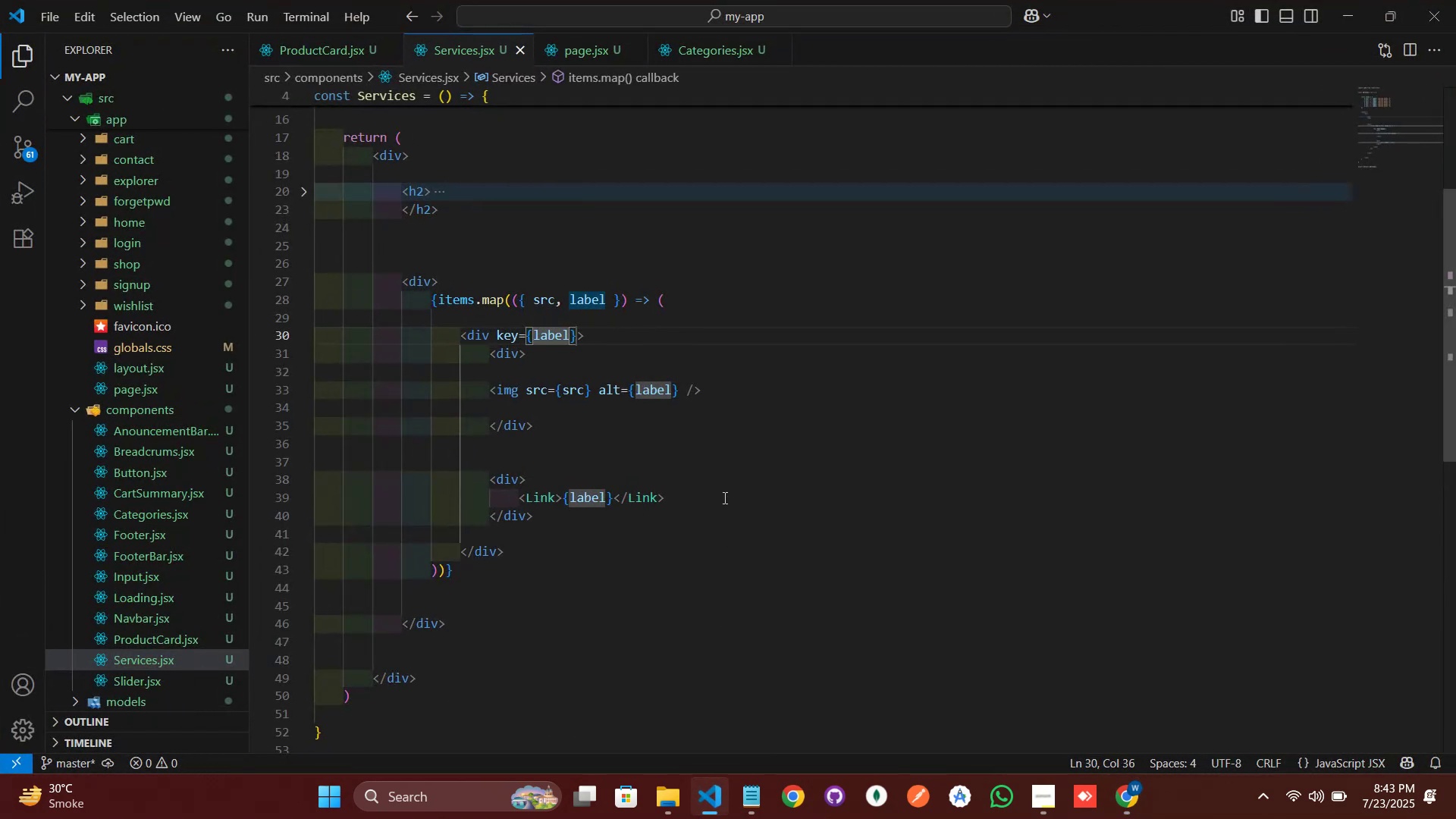 
scroll: coordinate [657, 394], scroll_direction: up, amount: 7.0
 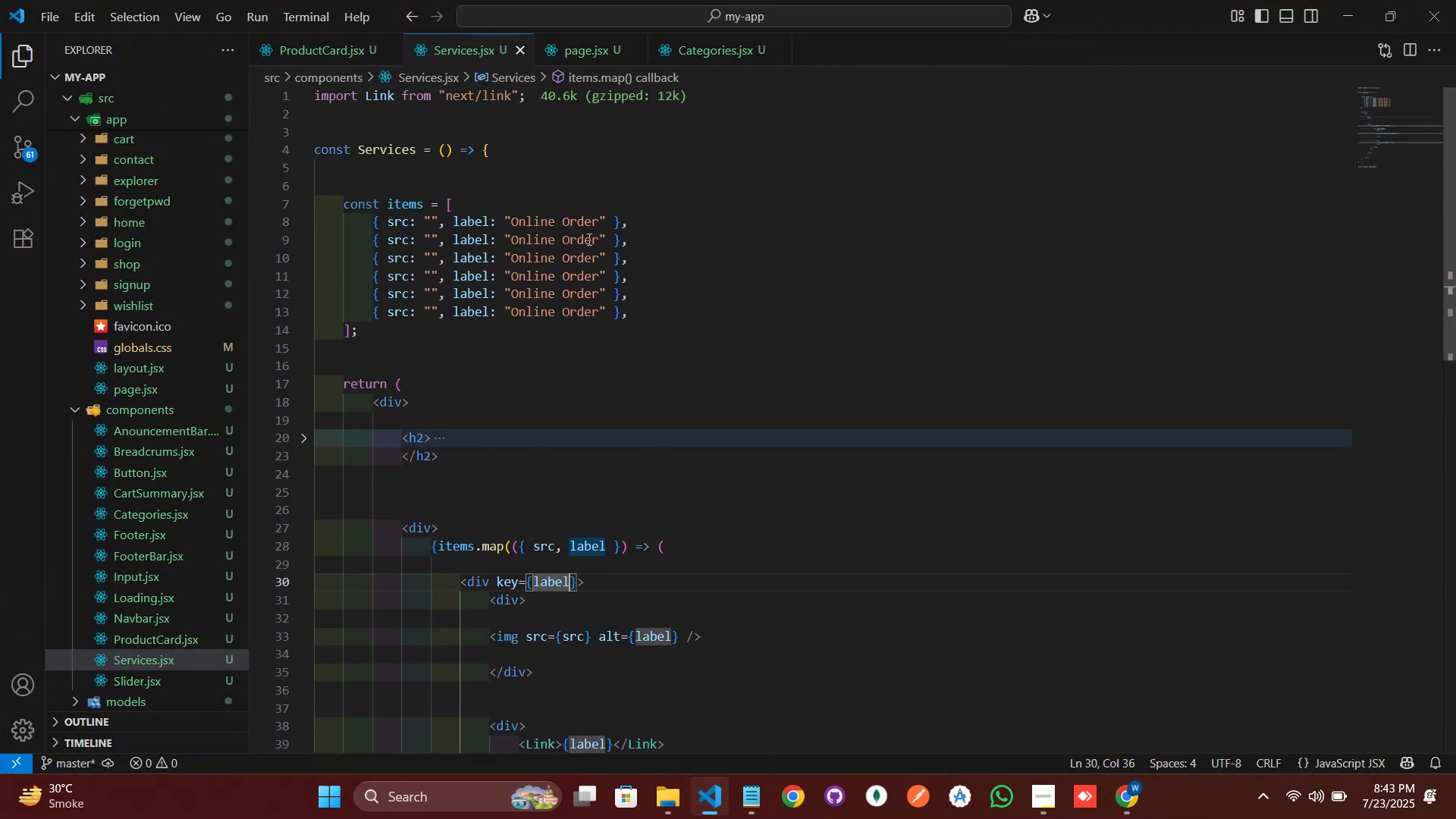 
left_click_drag(start_coordinate=[601, 243], to_coordinate=[511, 241])
 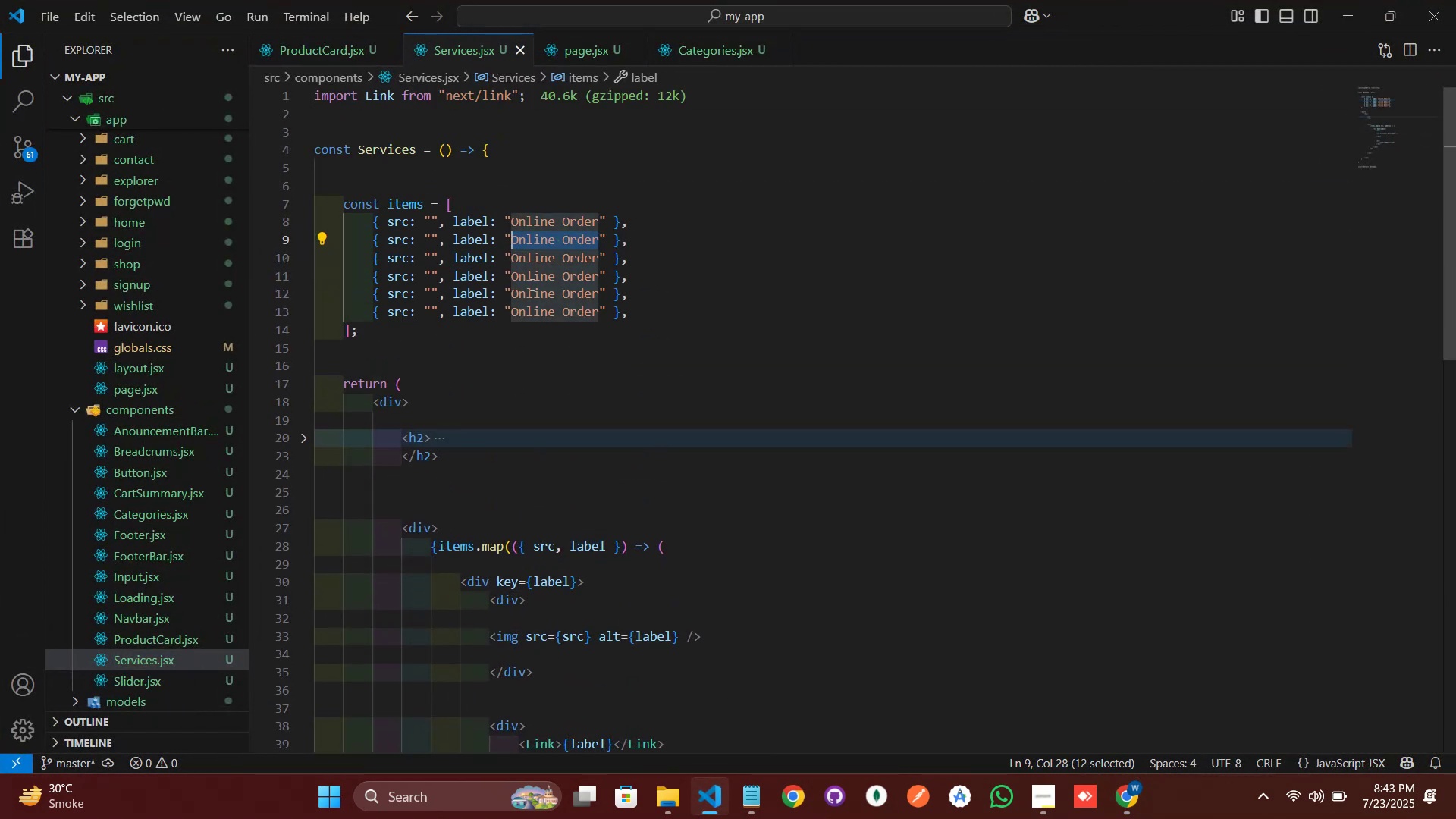 
key(Backspace)
type(Save MO)
key(Backspace)
type(oney)
 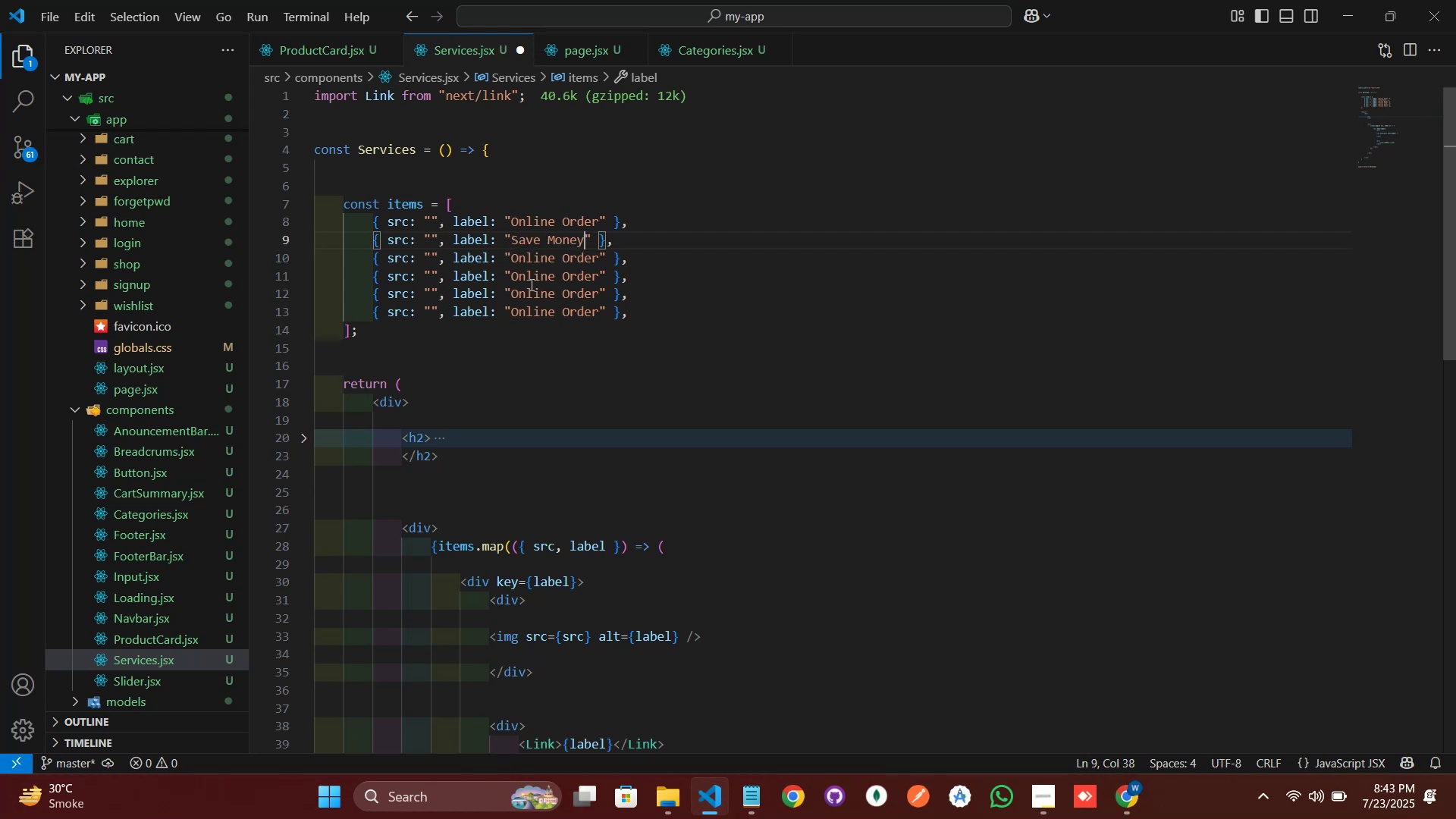 
key(ArrowDown)
 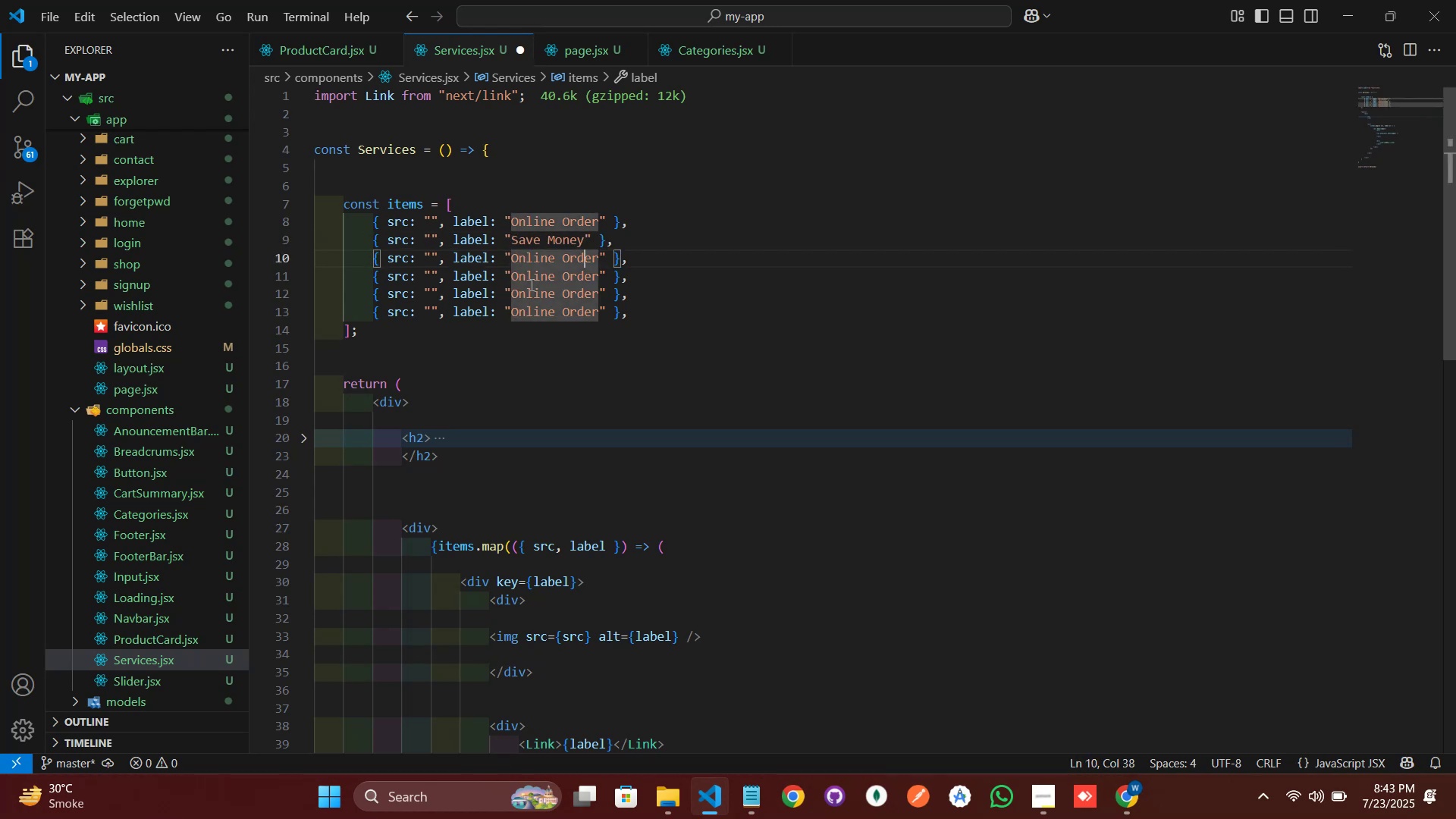 
key(ArrowRight)
 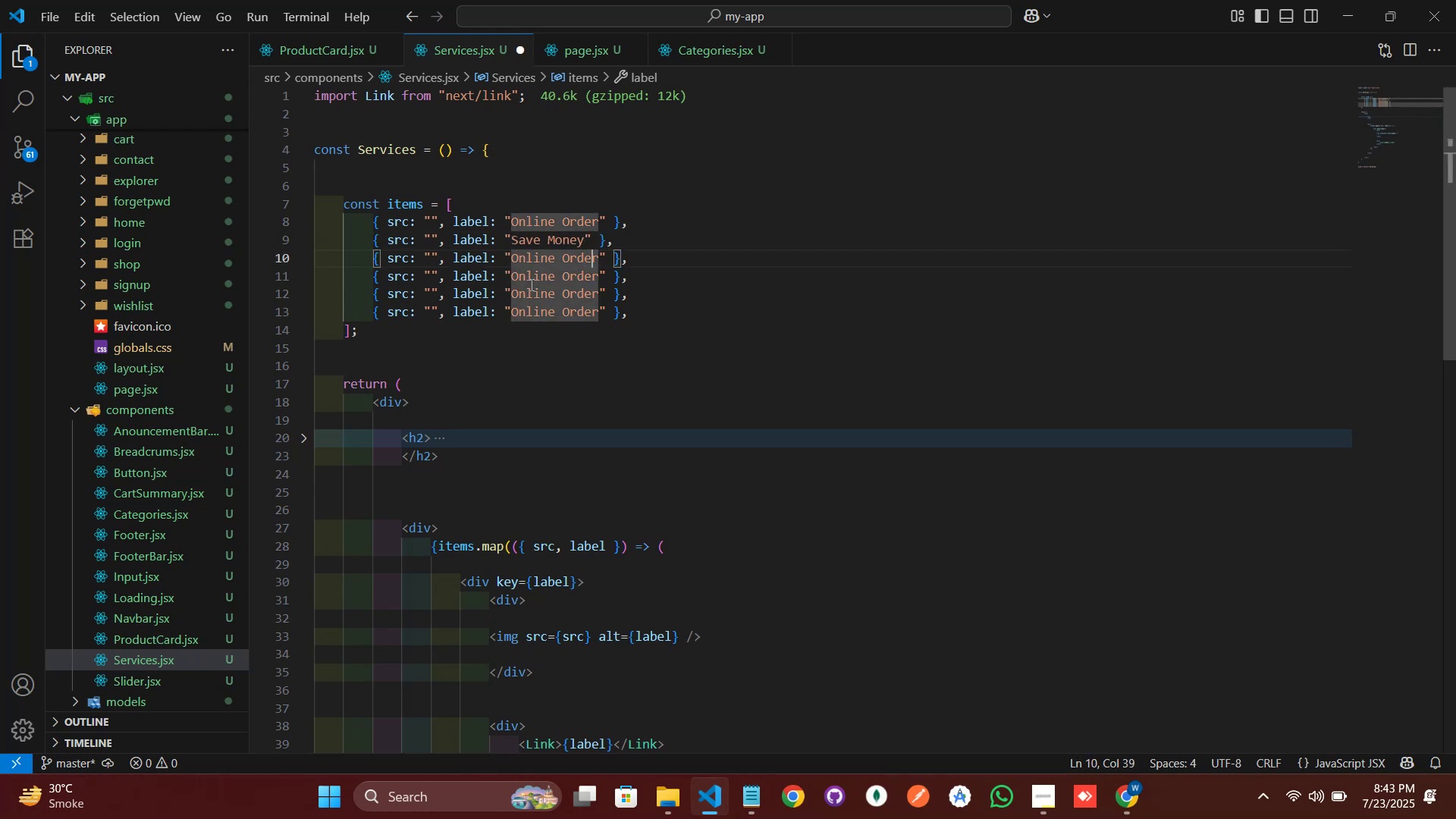 
key(ArrowRight)
 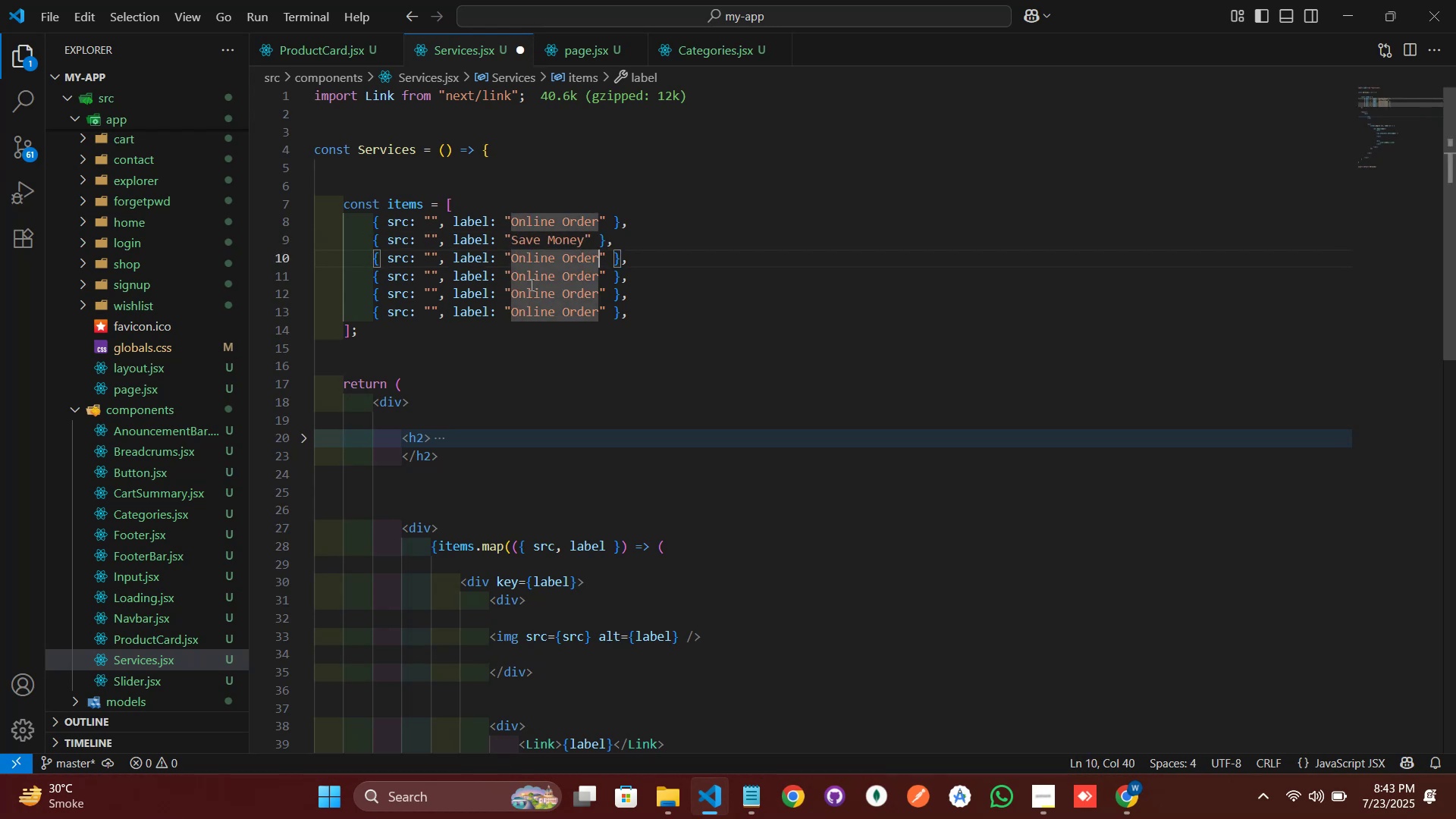 
hold_key(key=Backspace, duration=0.84)
 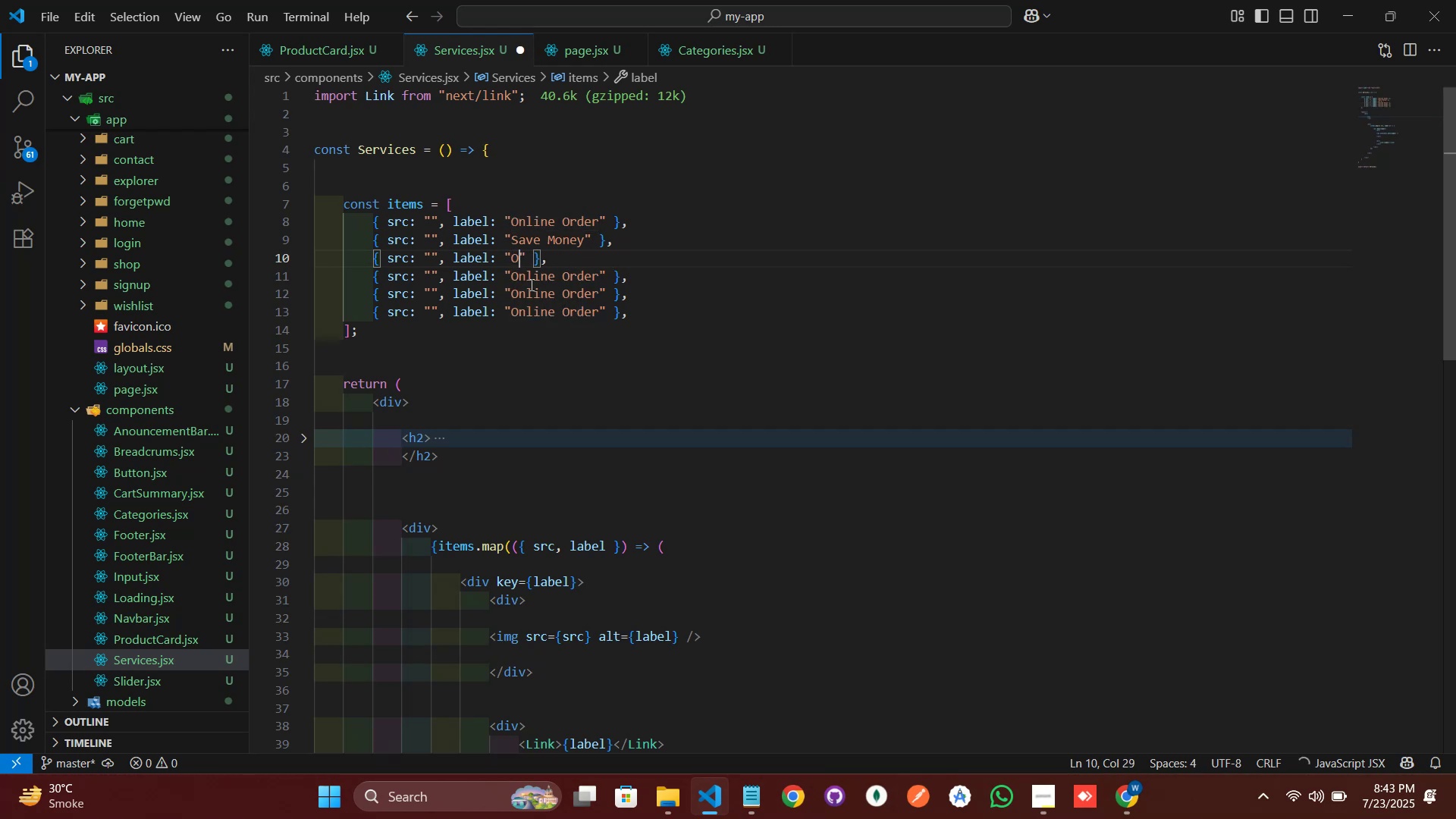 
key(Backspace)
type(Promotions)
 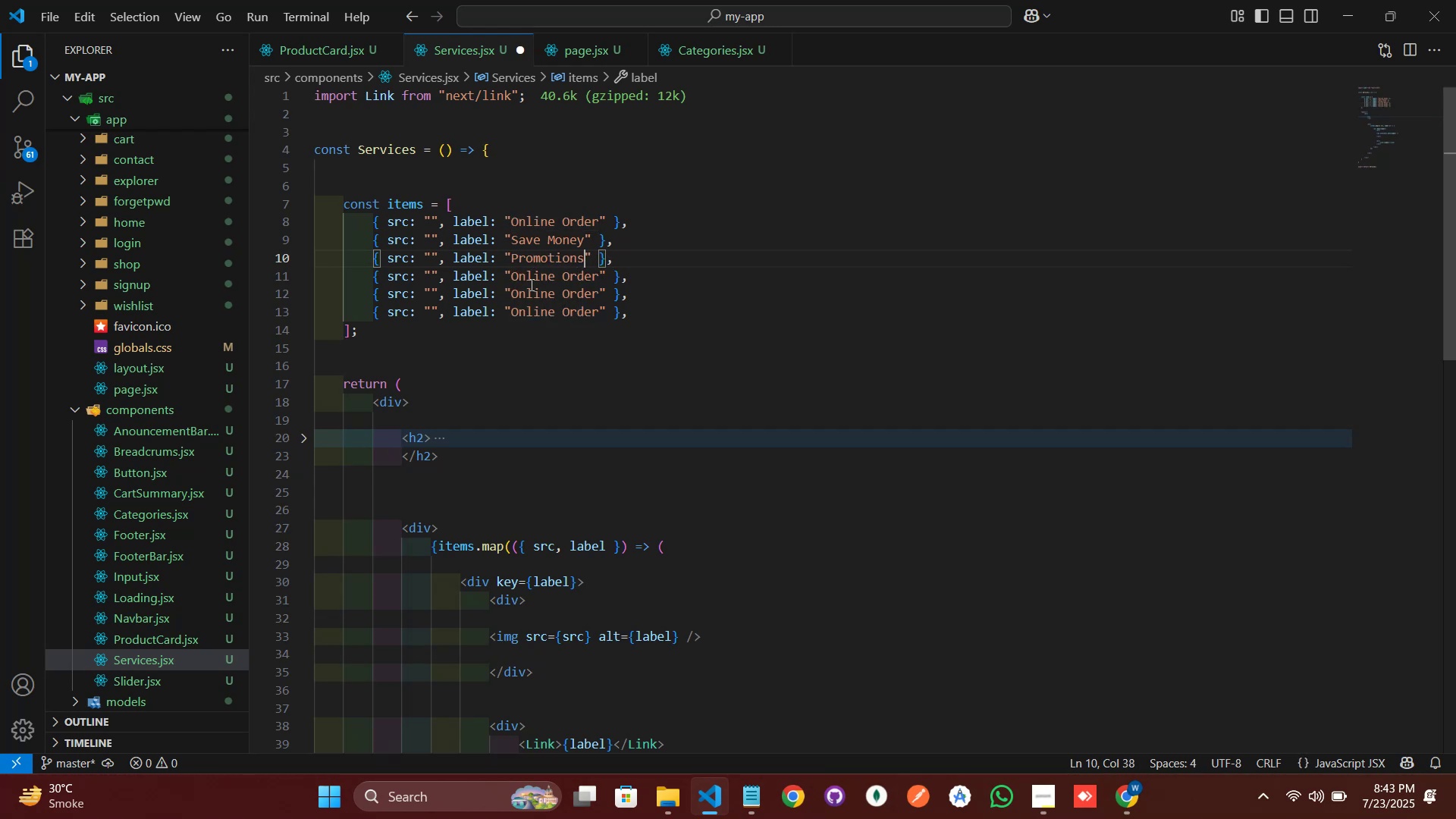 
key(ArrowDown)
 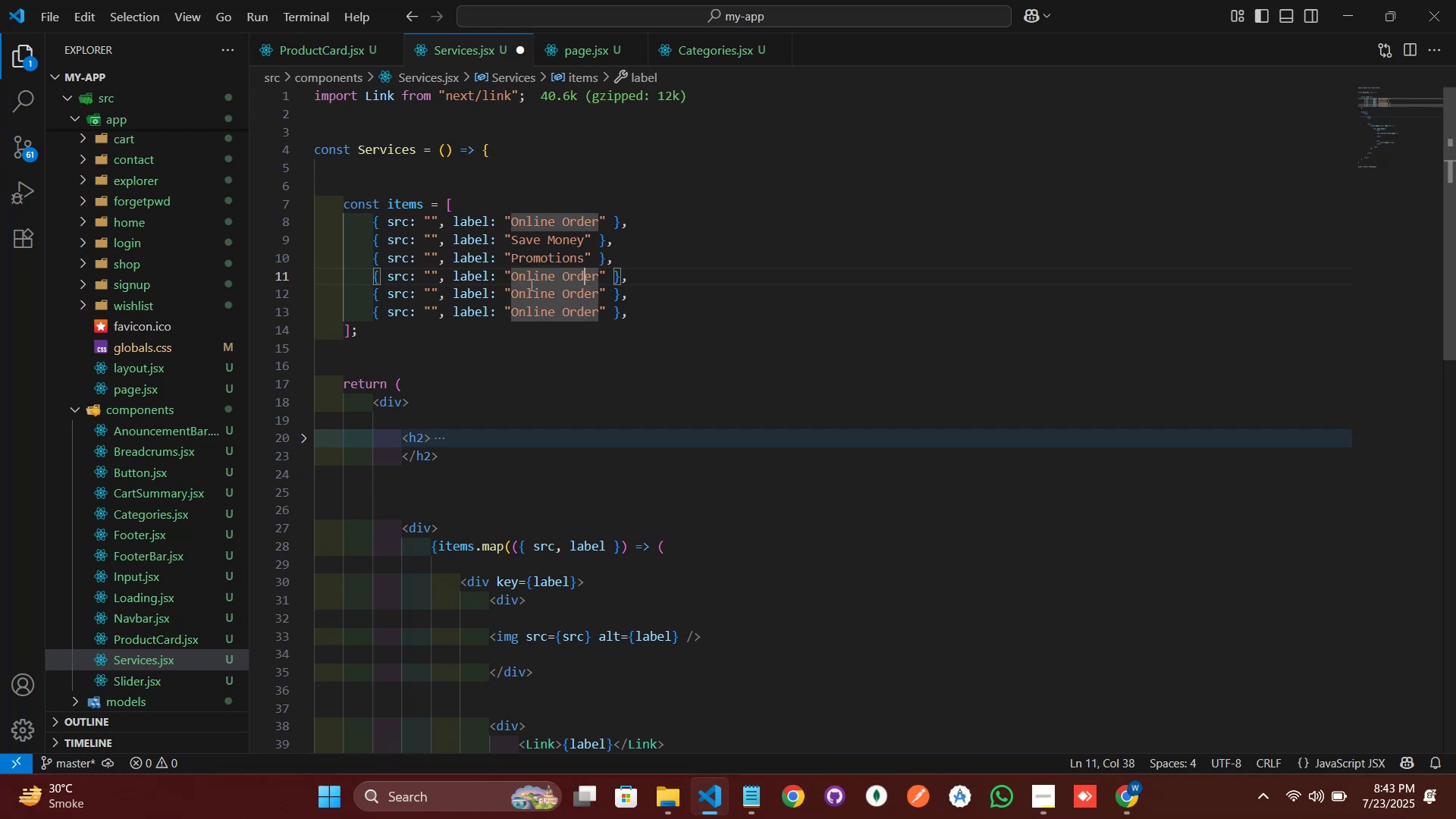 
key(ArrowRight)
 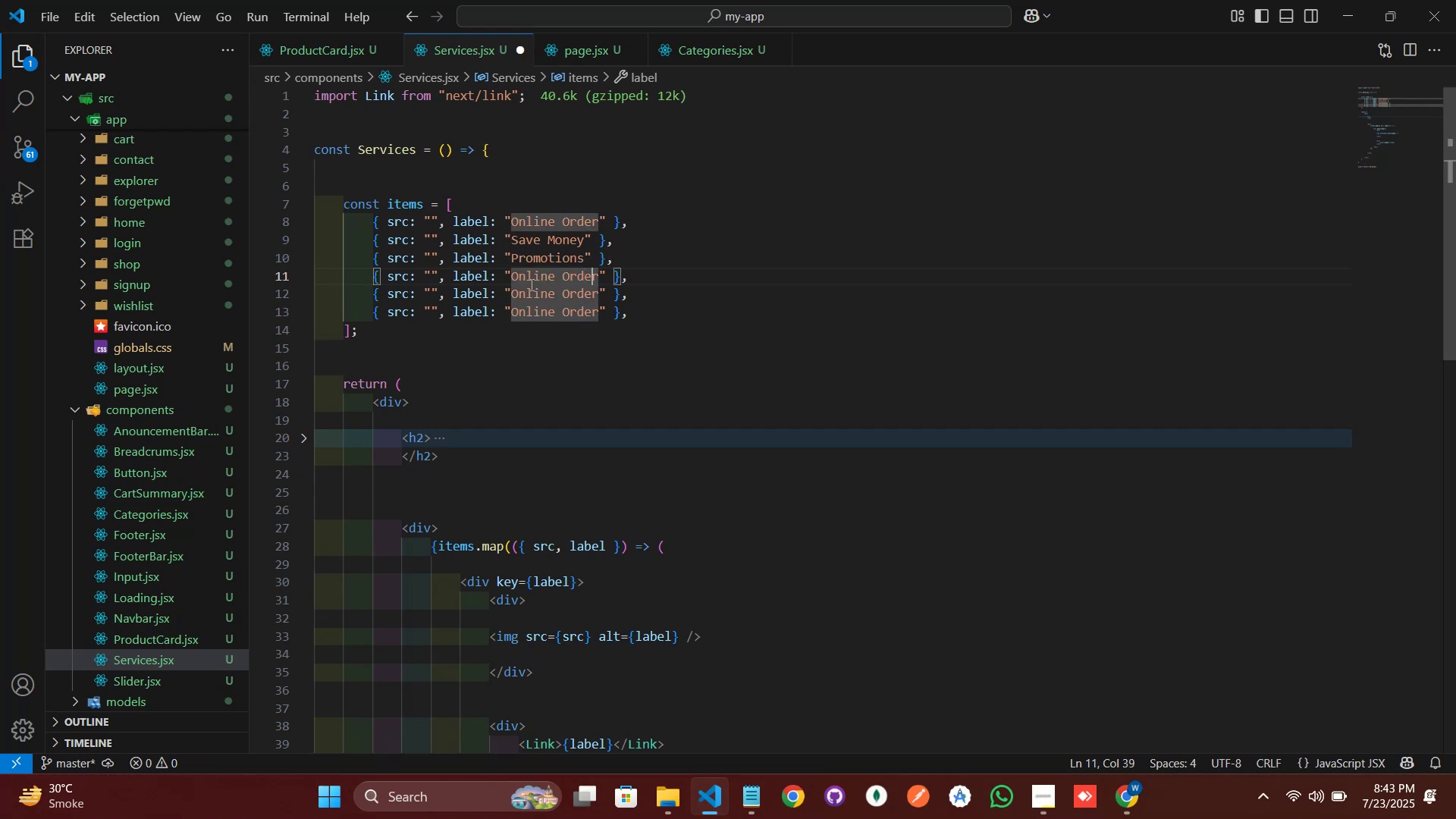 
key(ArrowRight)
 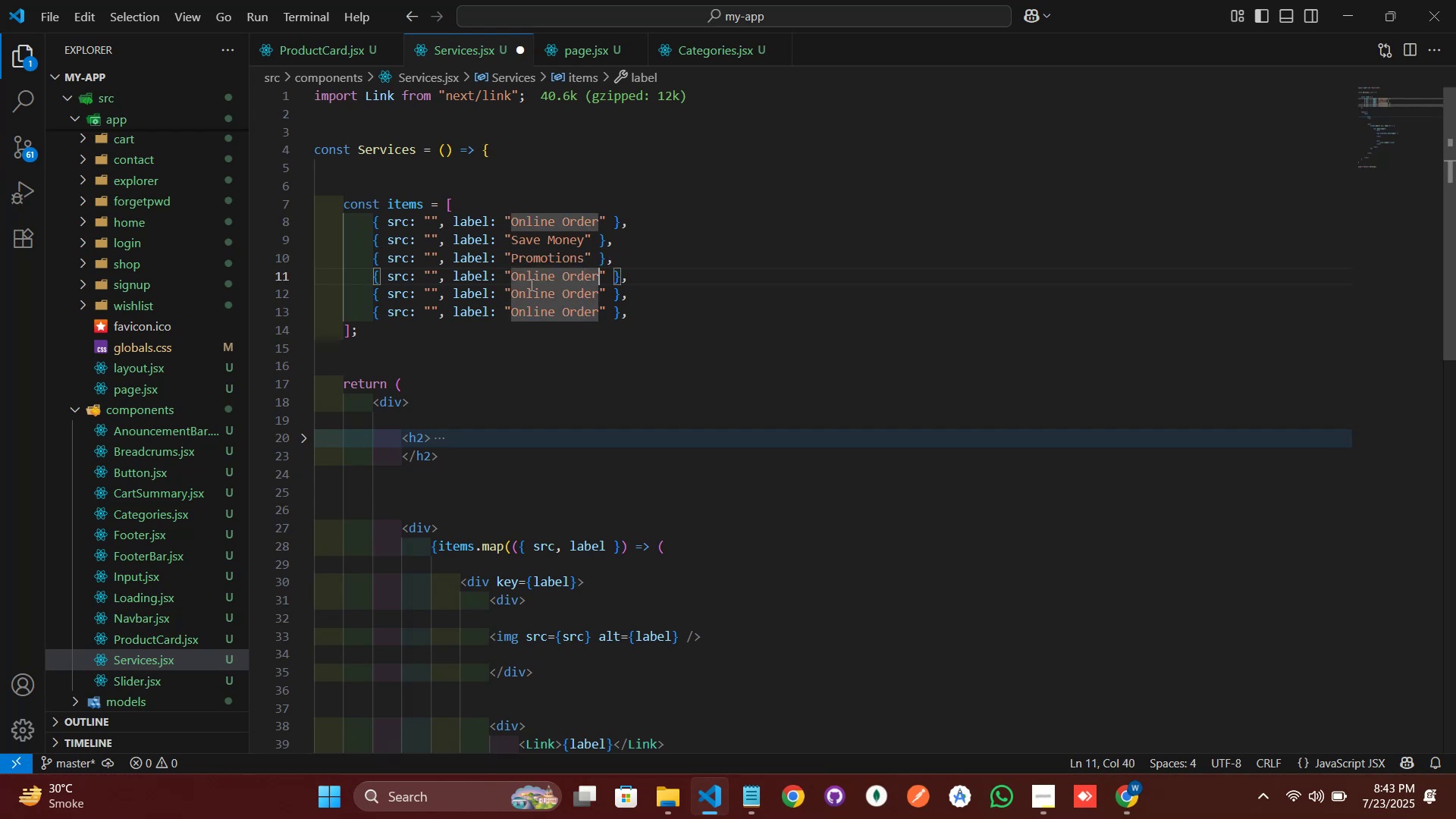 
hold_key(key=Backspace, duration=0.76)
 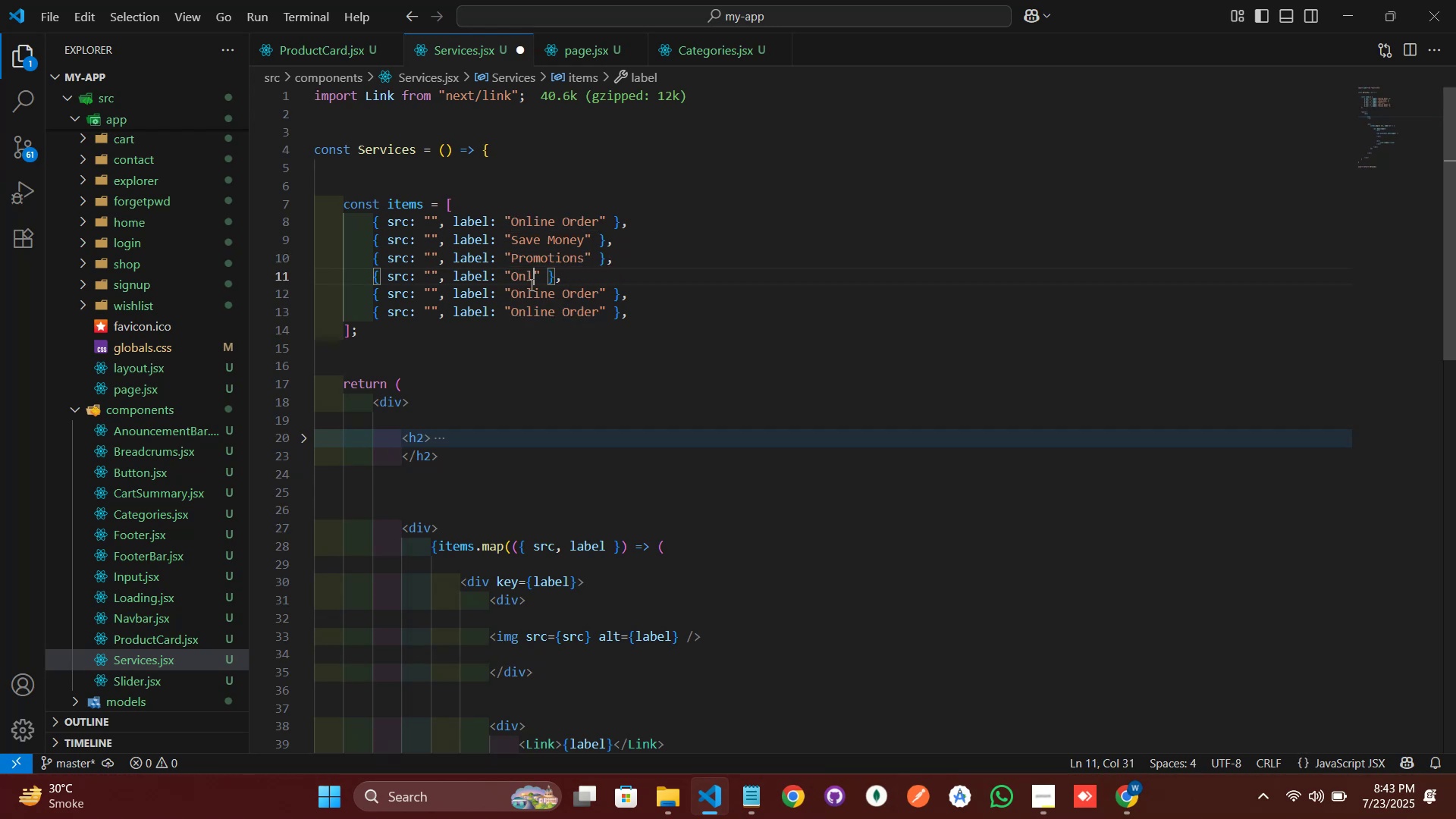 
key(Backspace)
 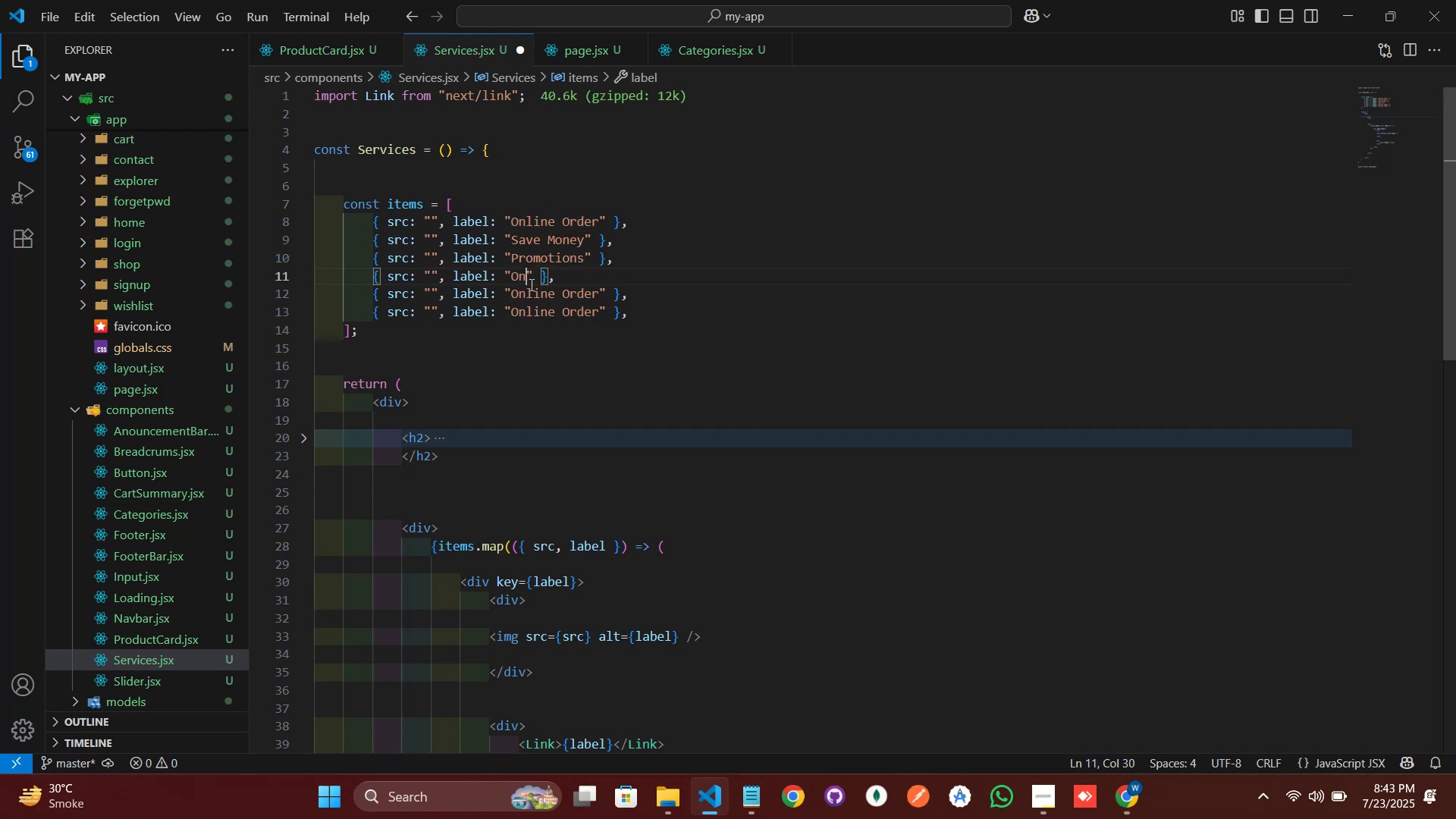 
key(Backspace)
 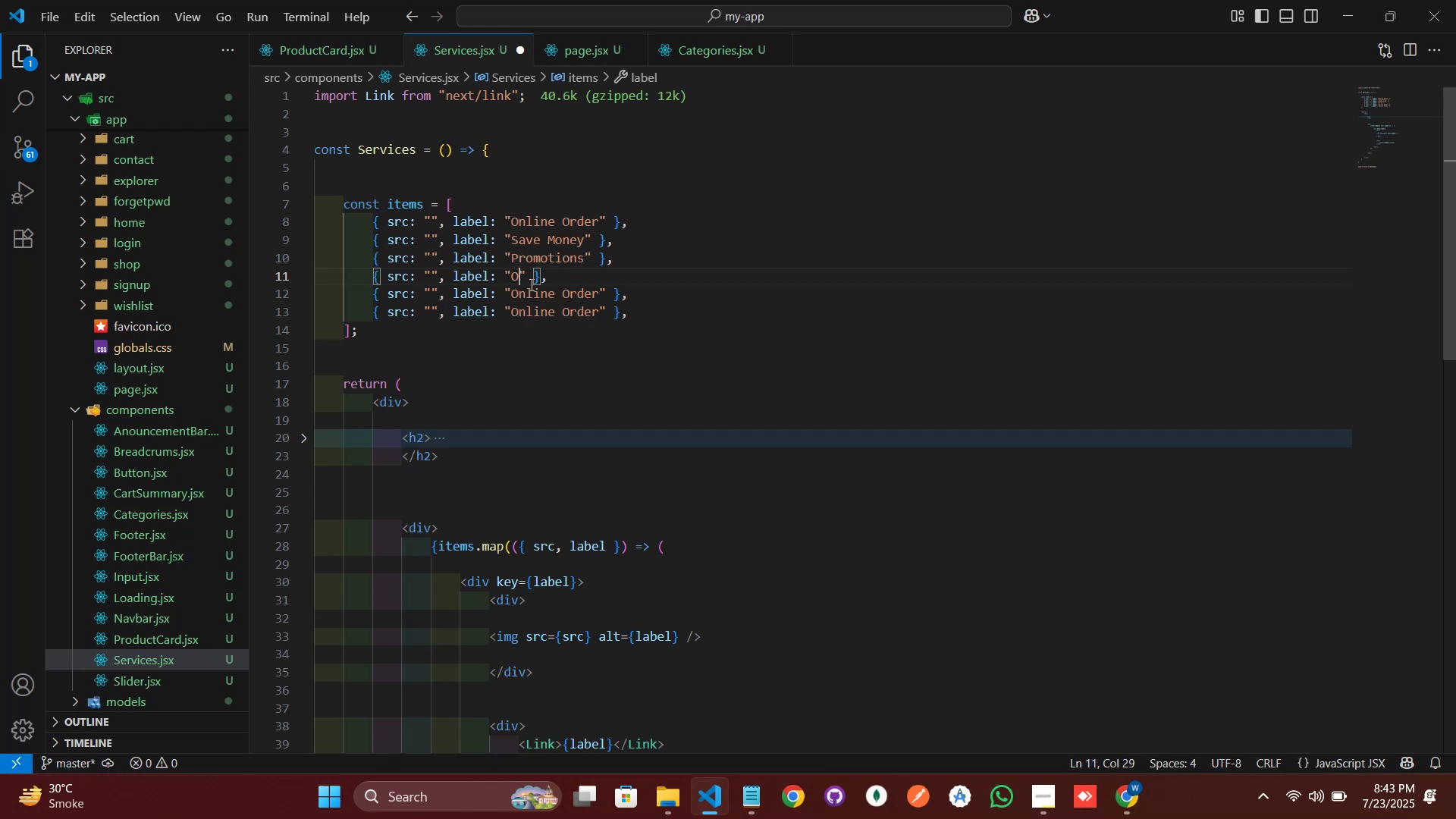 
key(Backspace)
 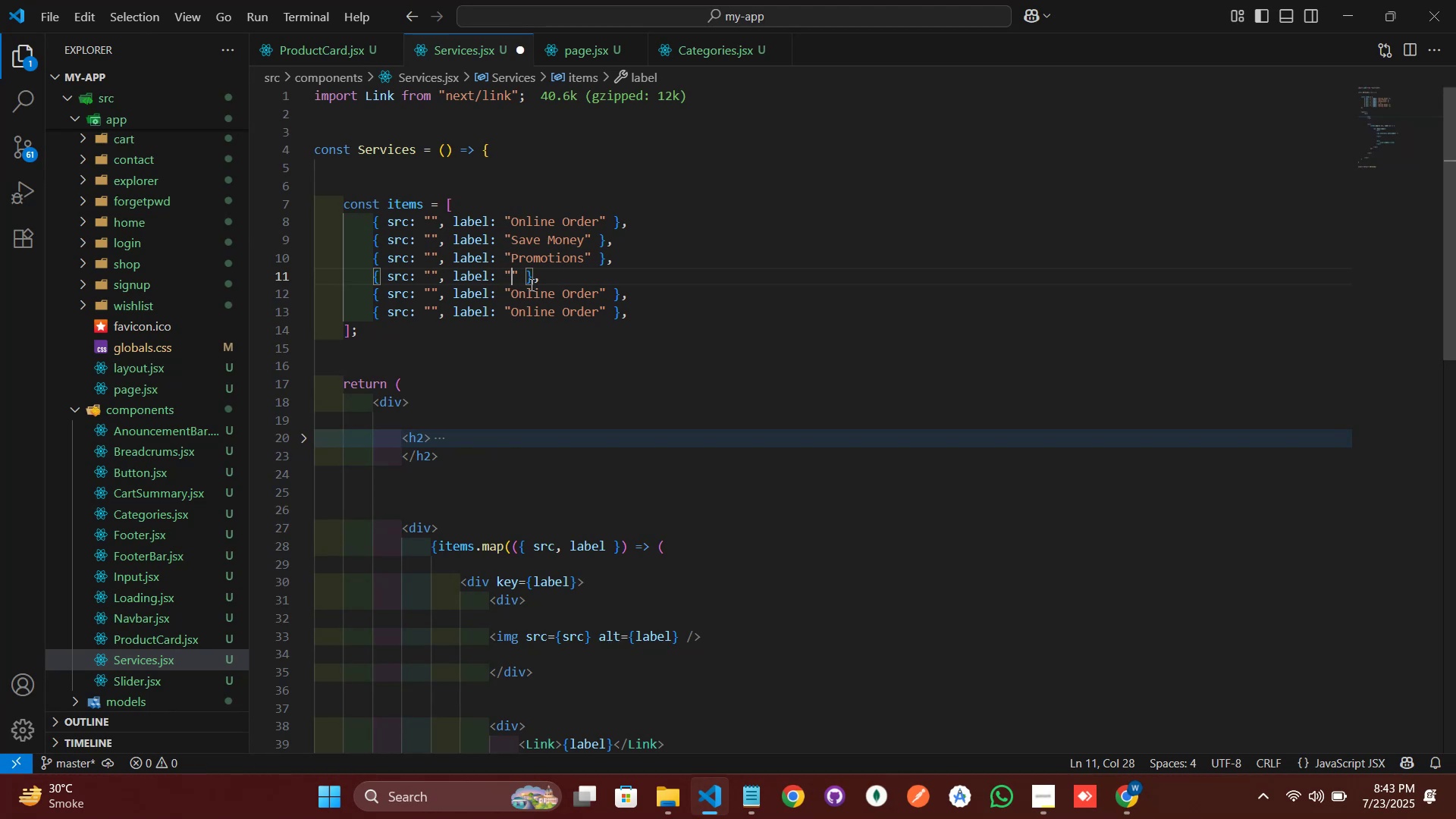 
wait(7.0)
 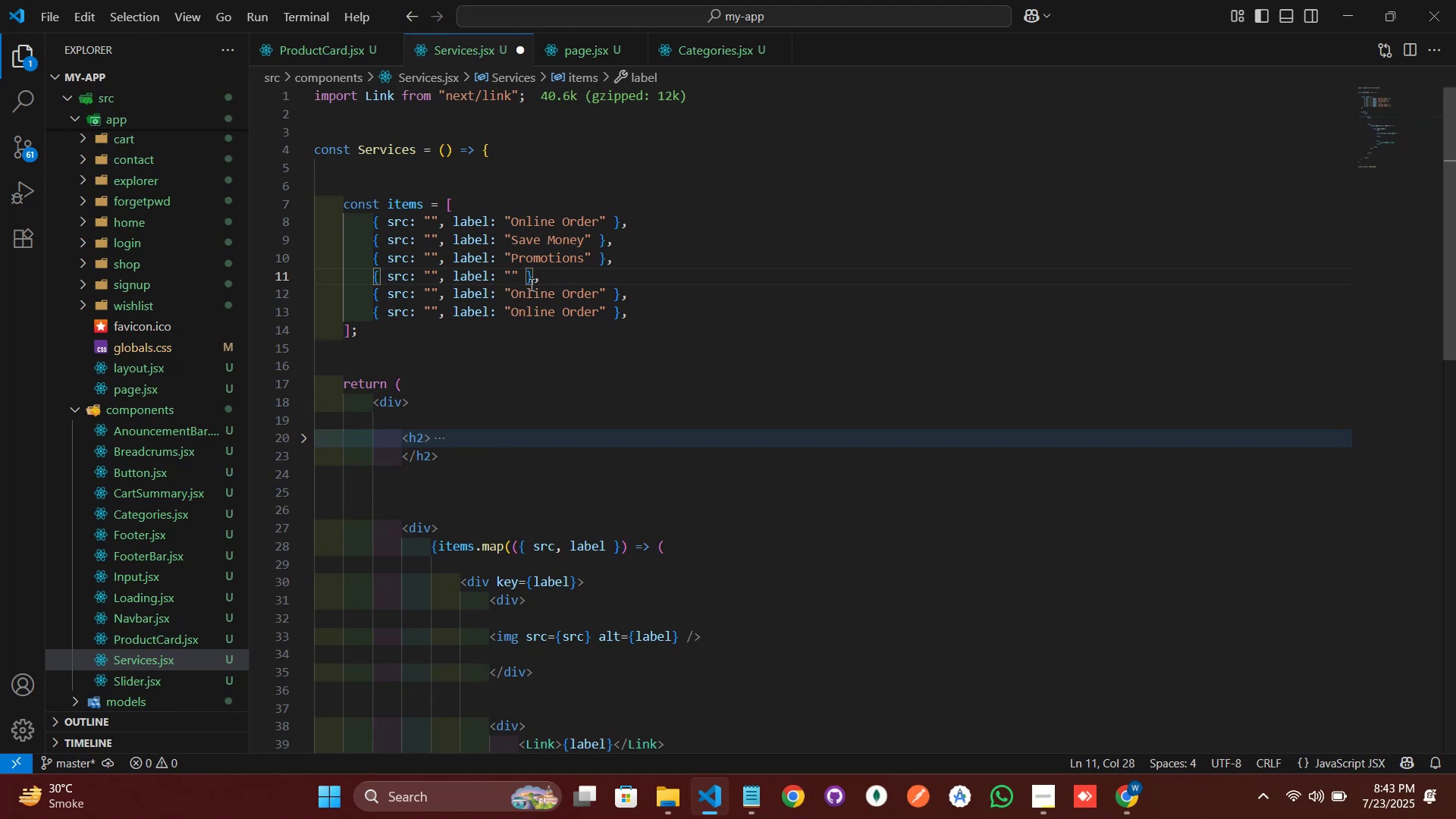 
key(ArrowUp)
 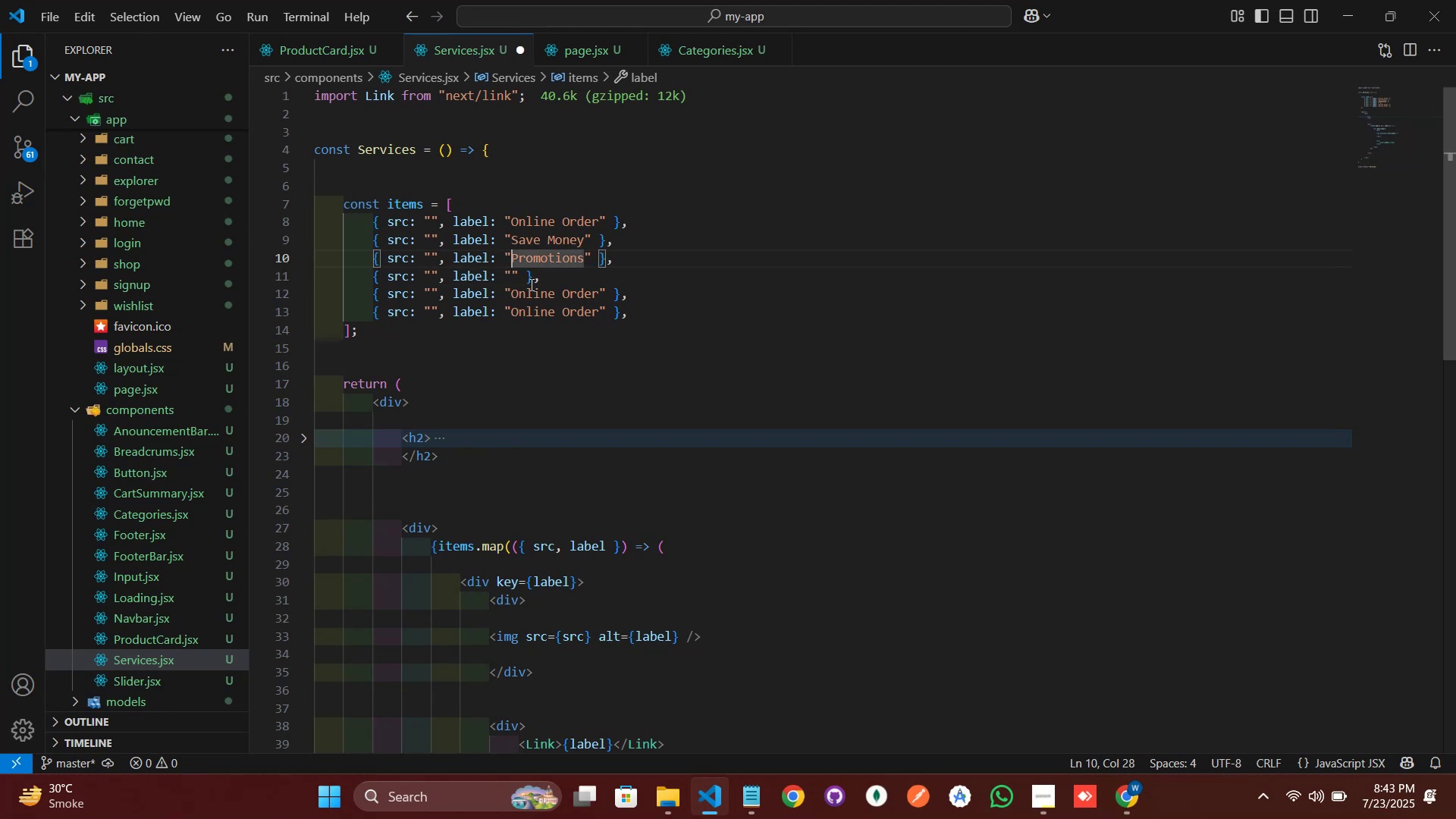 
key(ArrowUp)
 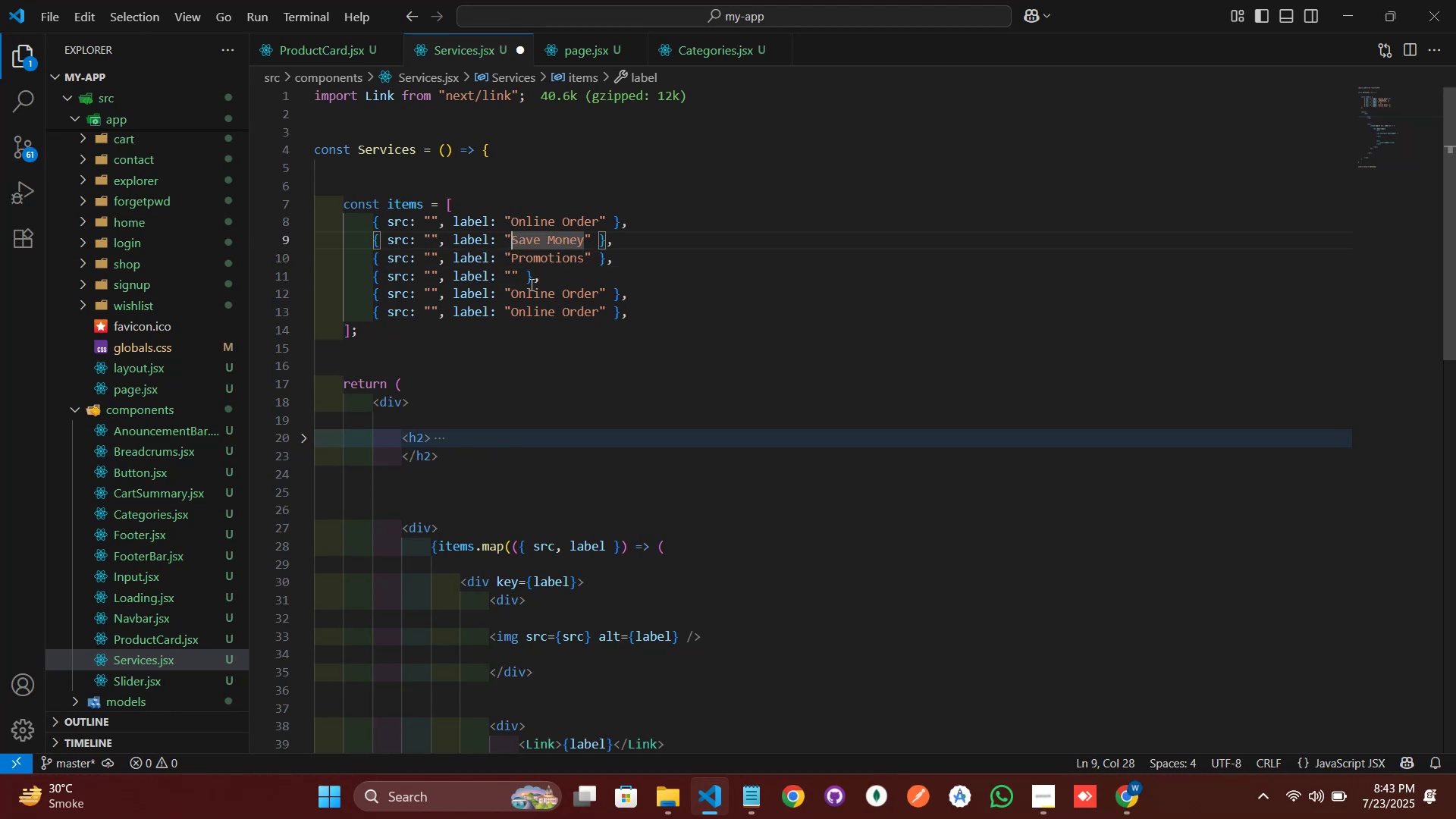 
key(ArrowUp)
 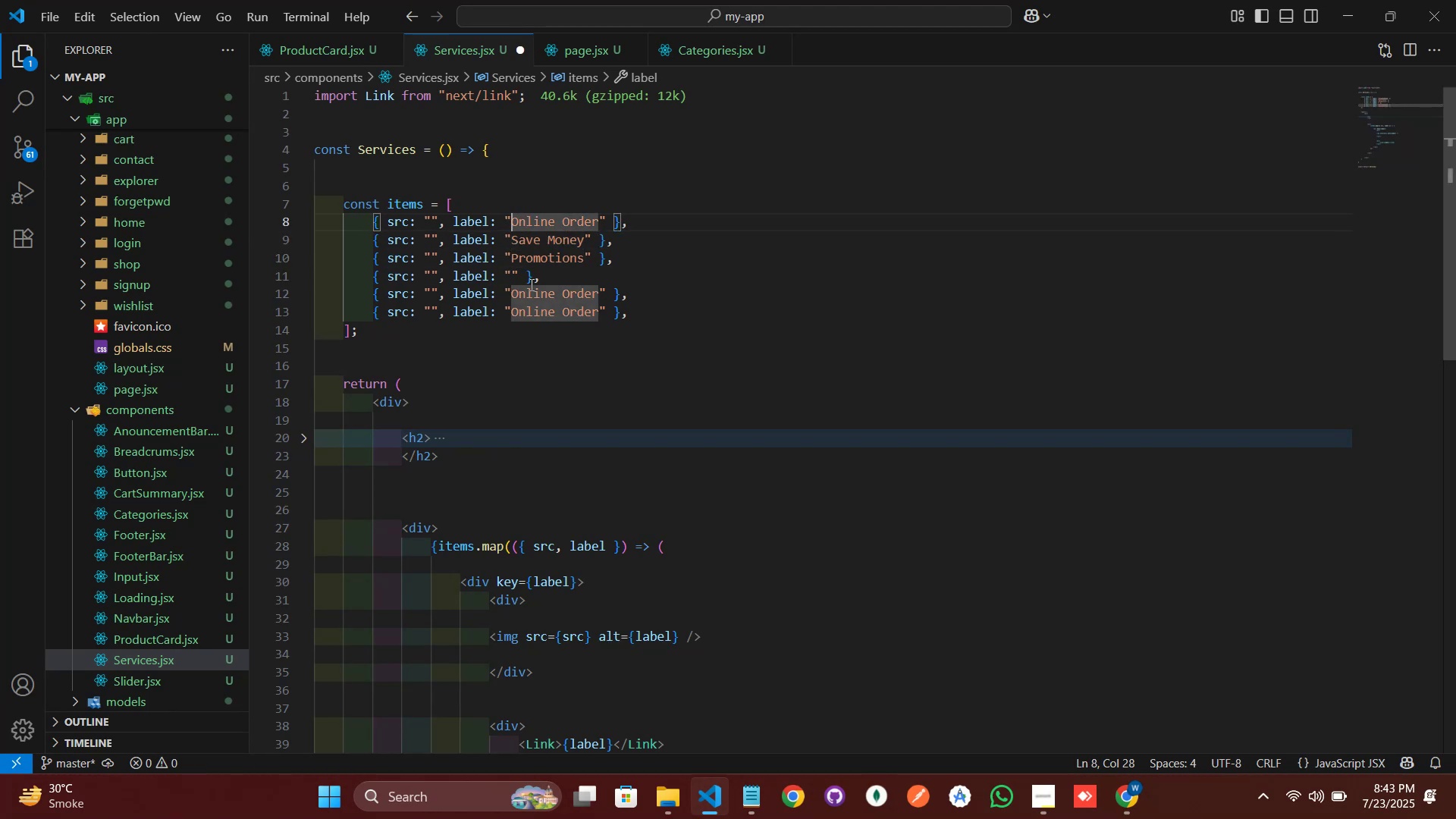 
hold_key(key=ArrowRight, duration=0.74)
 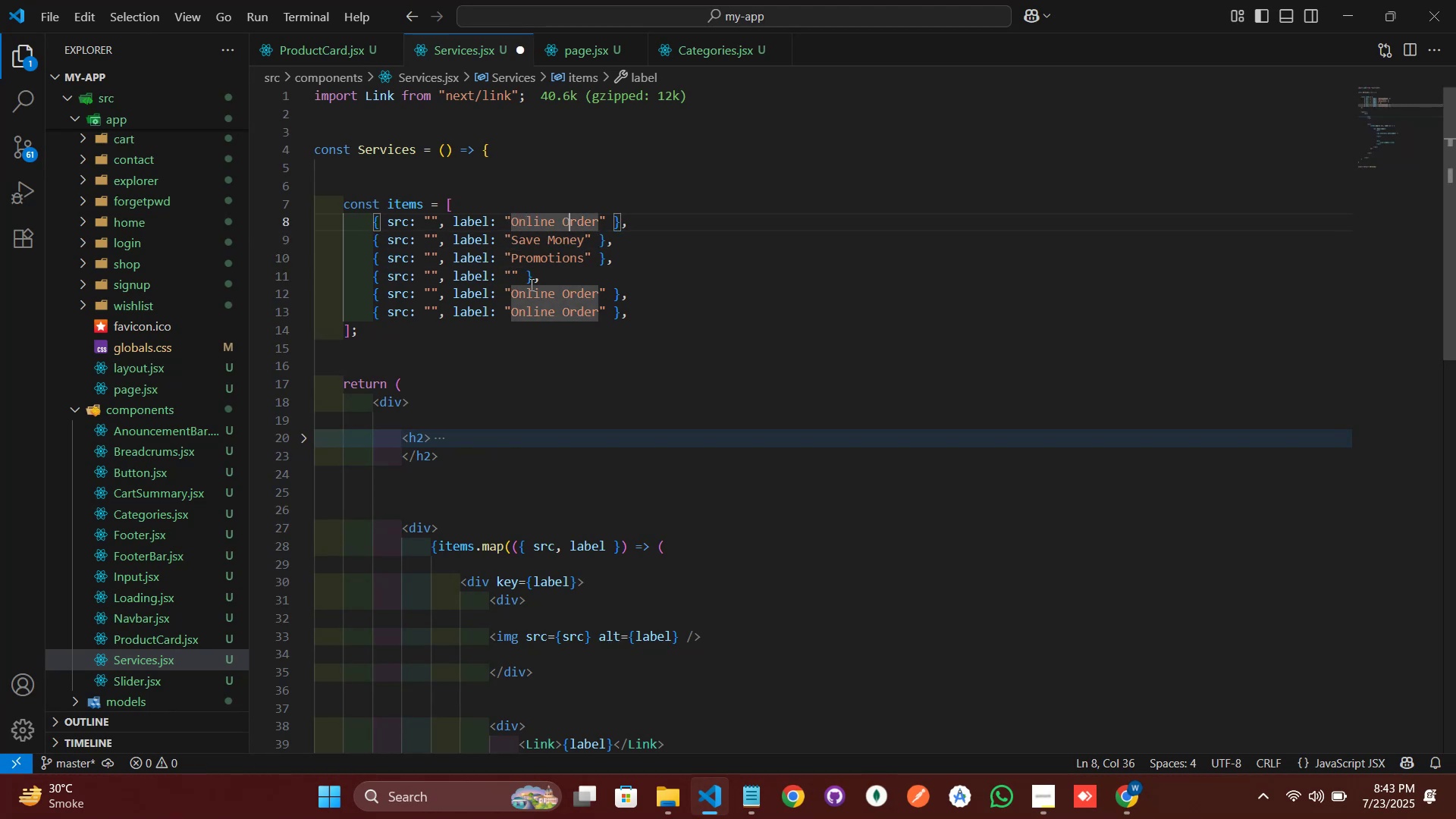 
key(ArrowRight)
 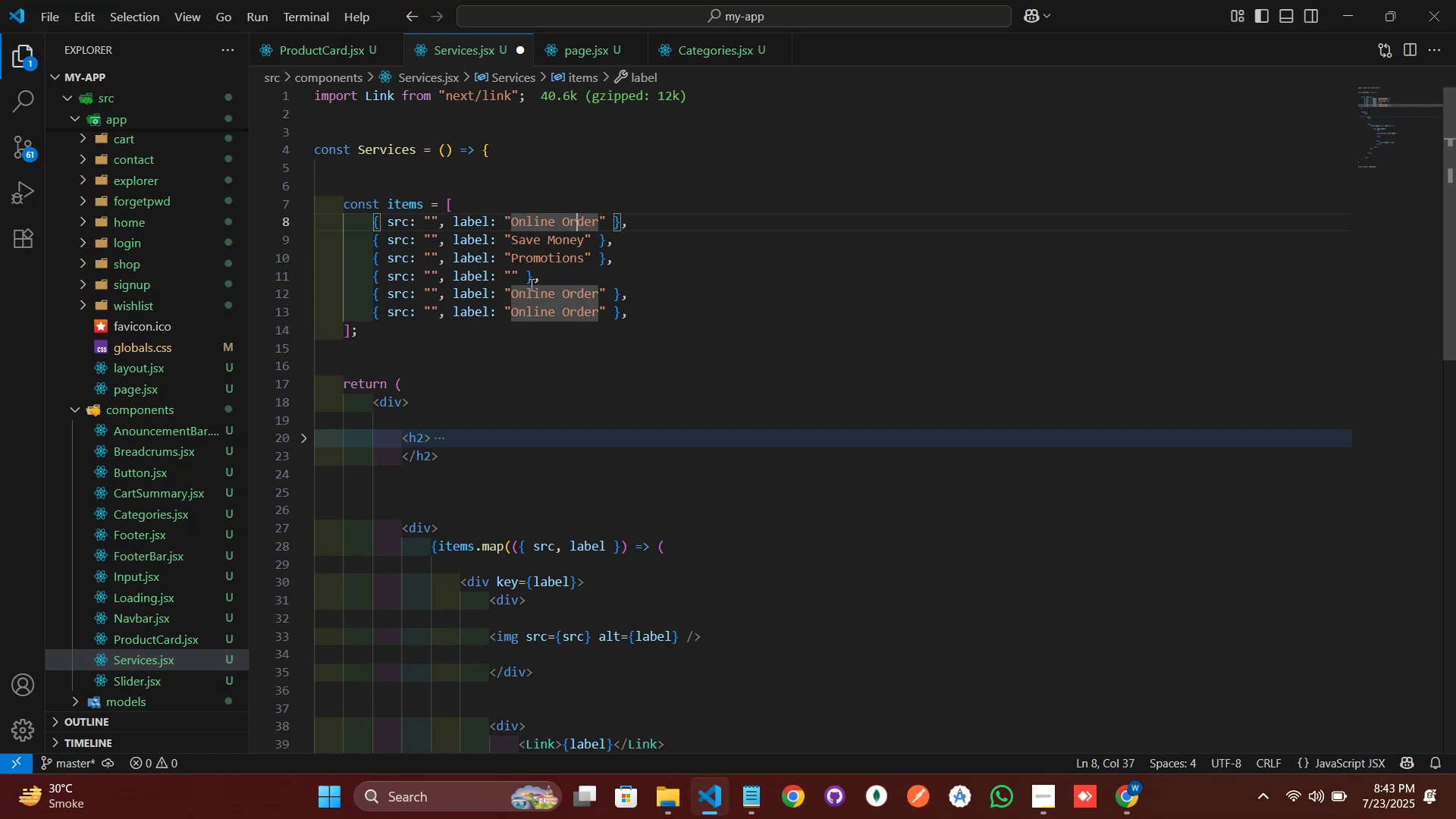 
key(ArrowRight)
 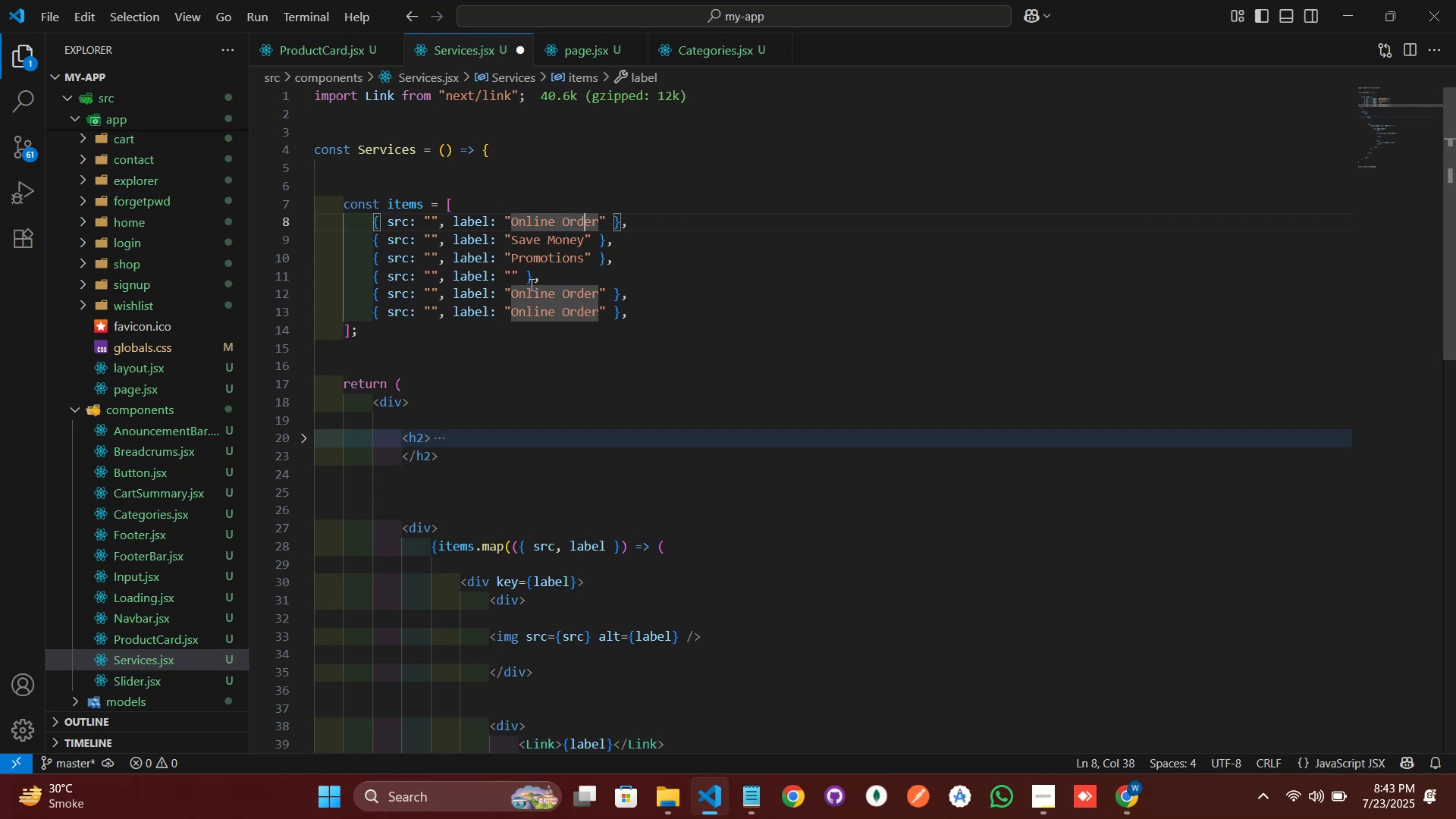 
key(ArrowRight)
 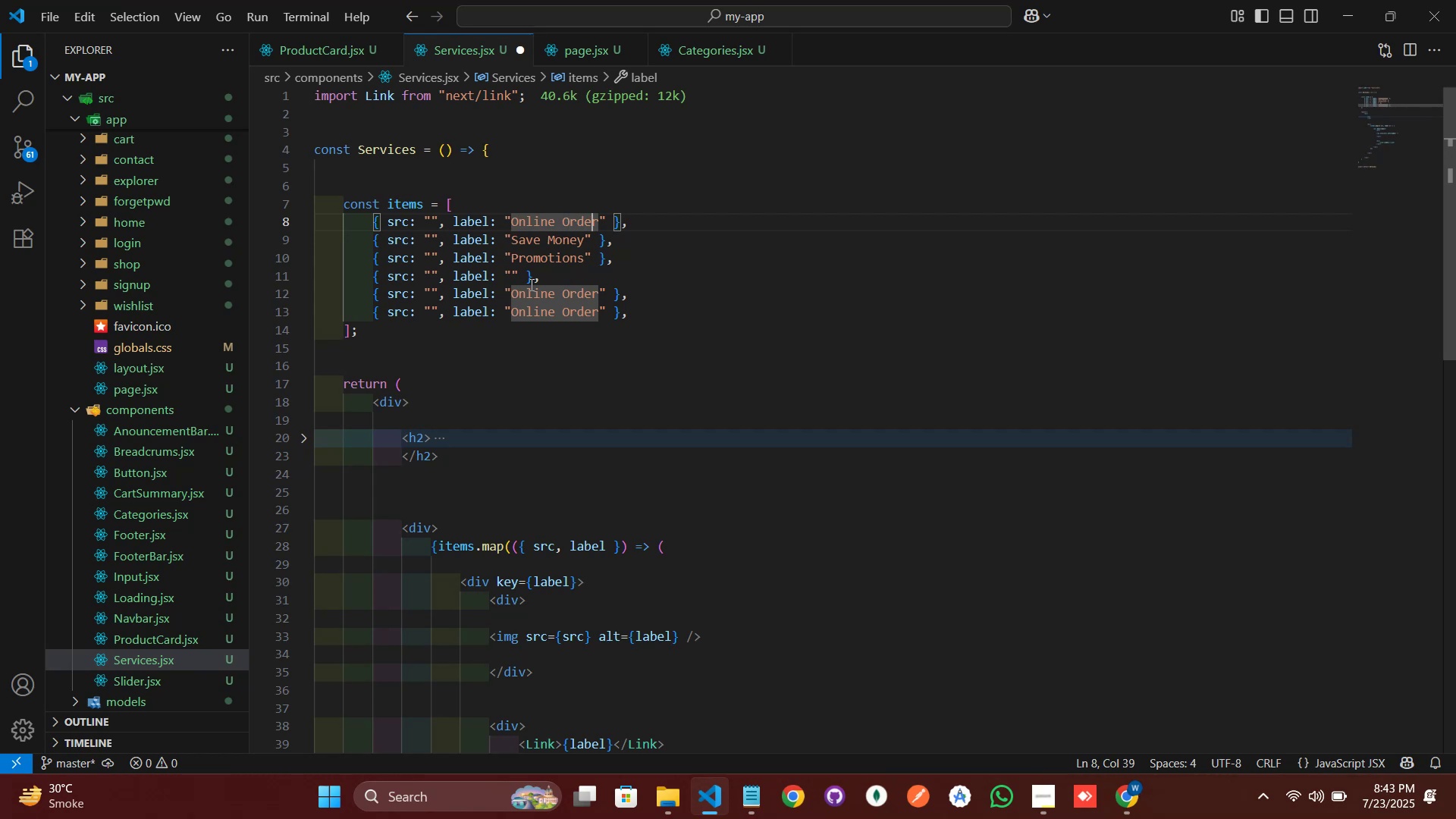 
key(ArrowRight)
 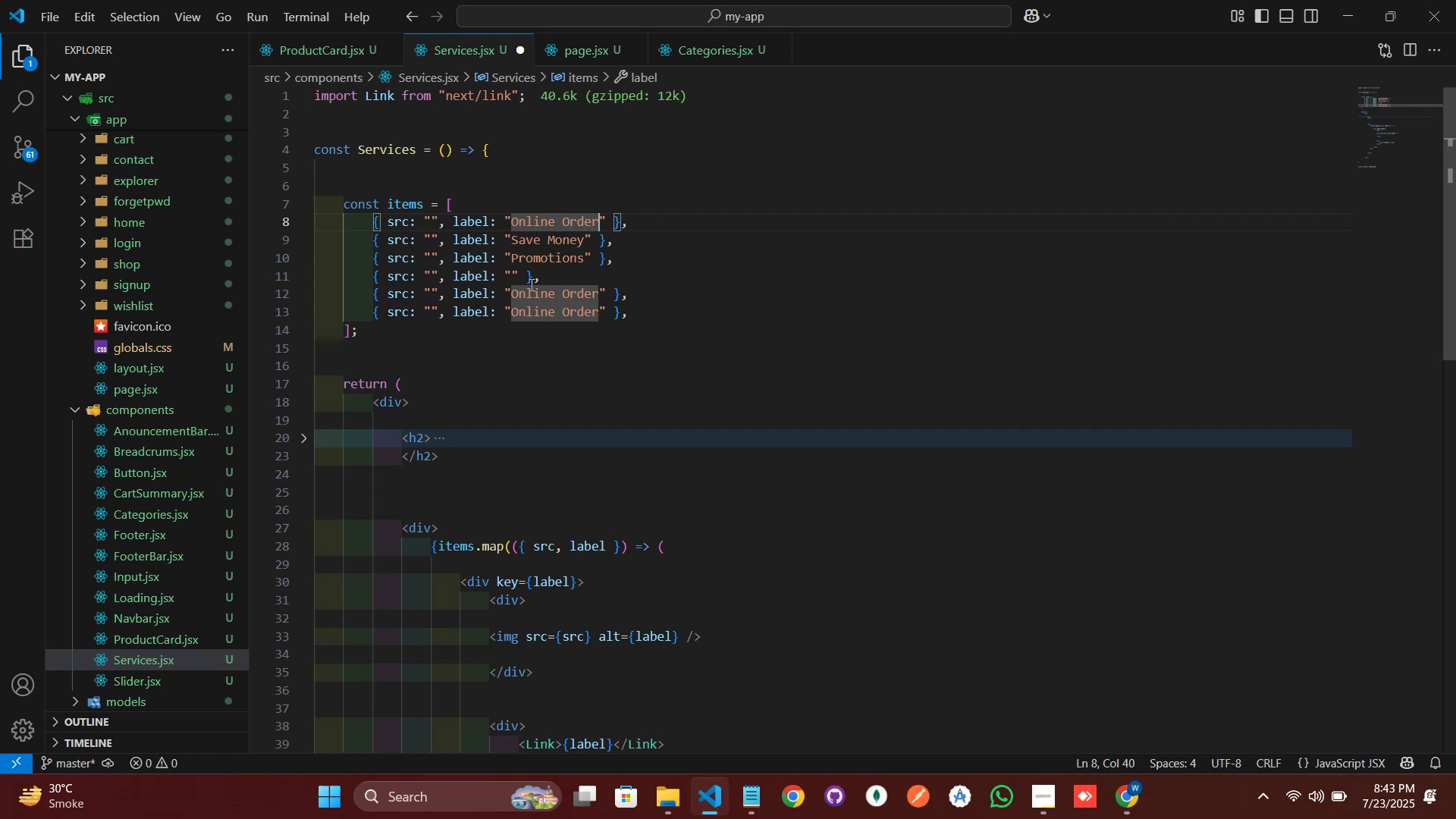 
key(Backspace)
key(Backspace)
key(Backspace)
type(Shipping all oc)
key(Backspace)
type(ver Wold)
 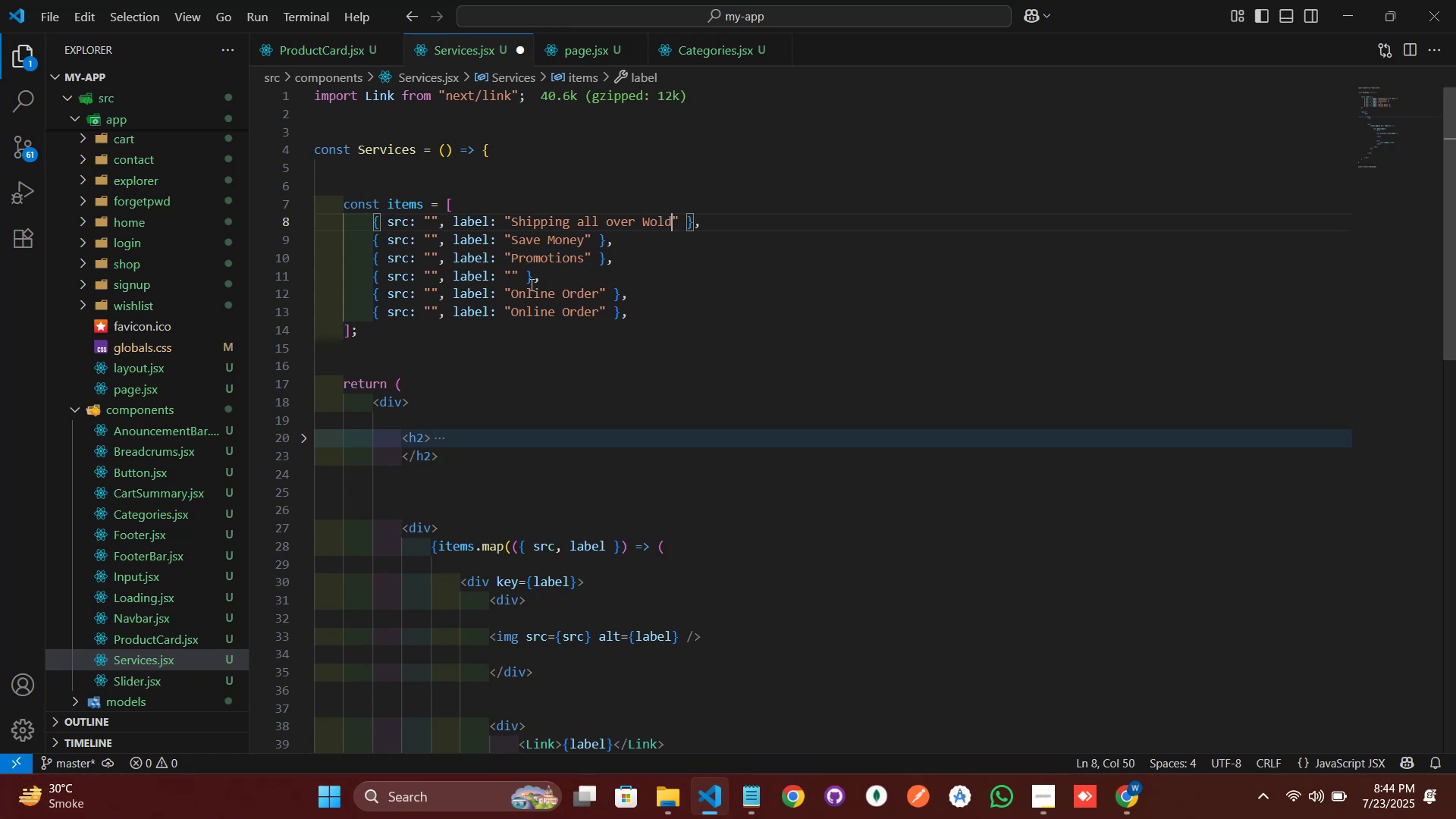 
key(ArrowLeft)
 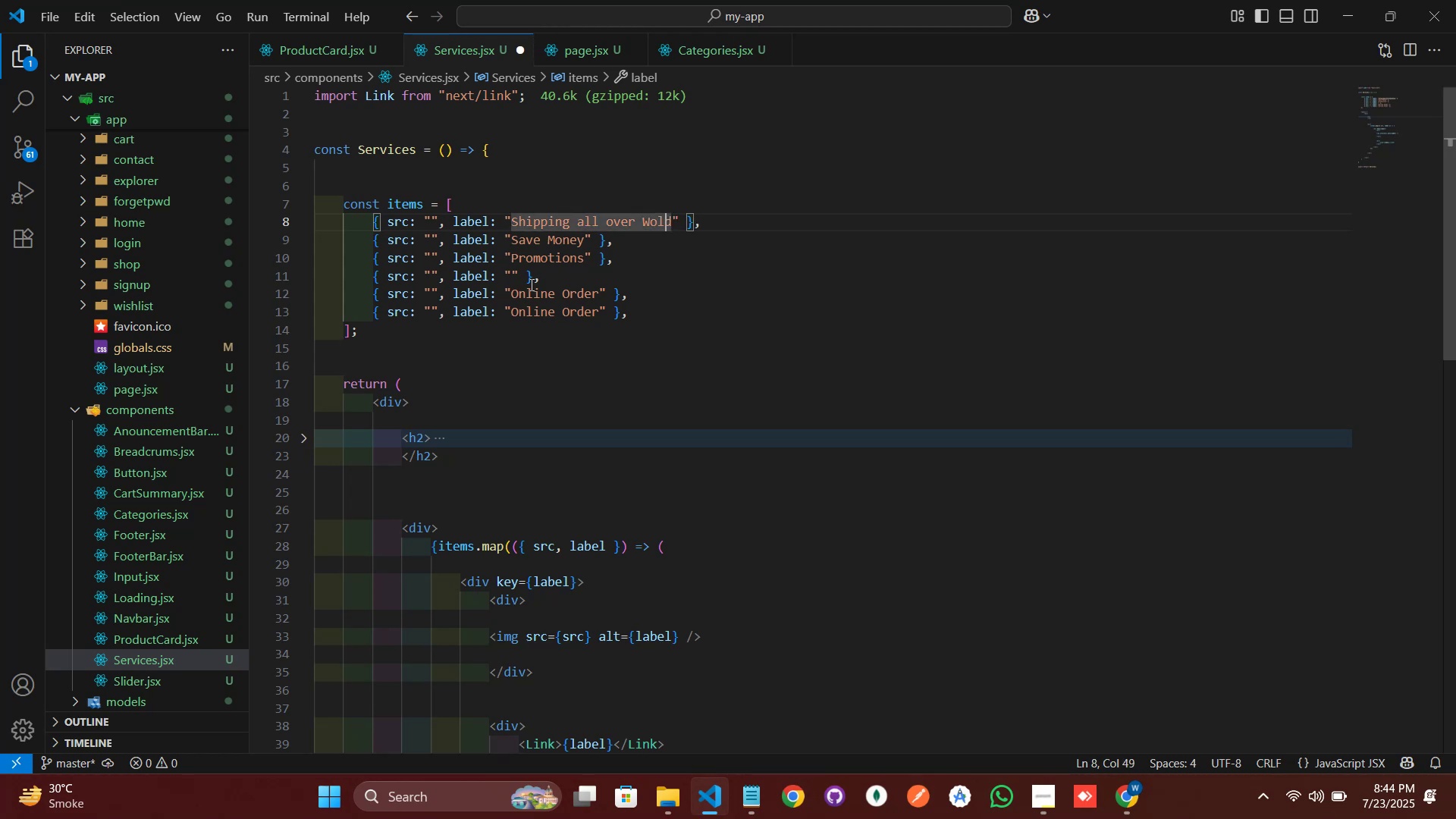 
key(ArrowLeft)
 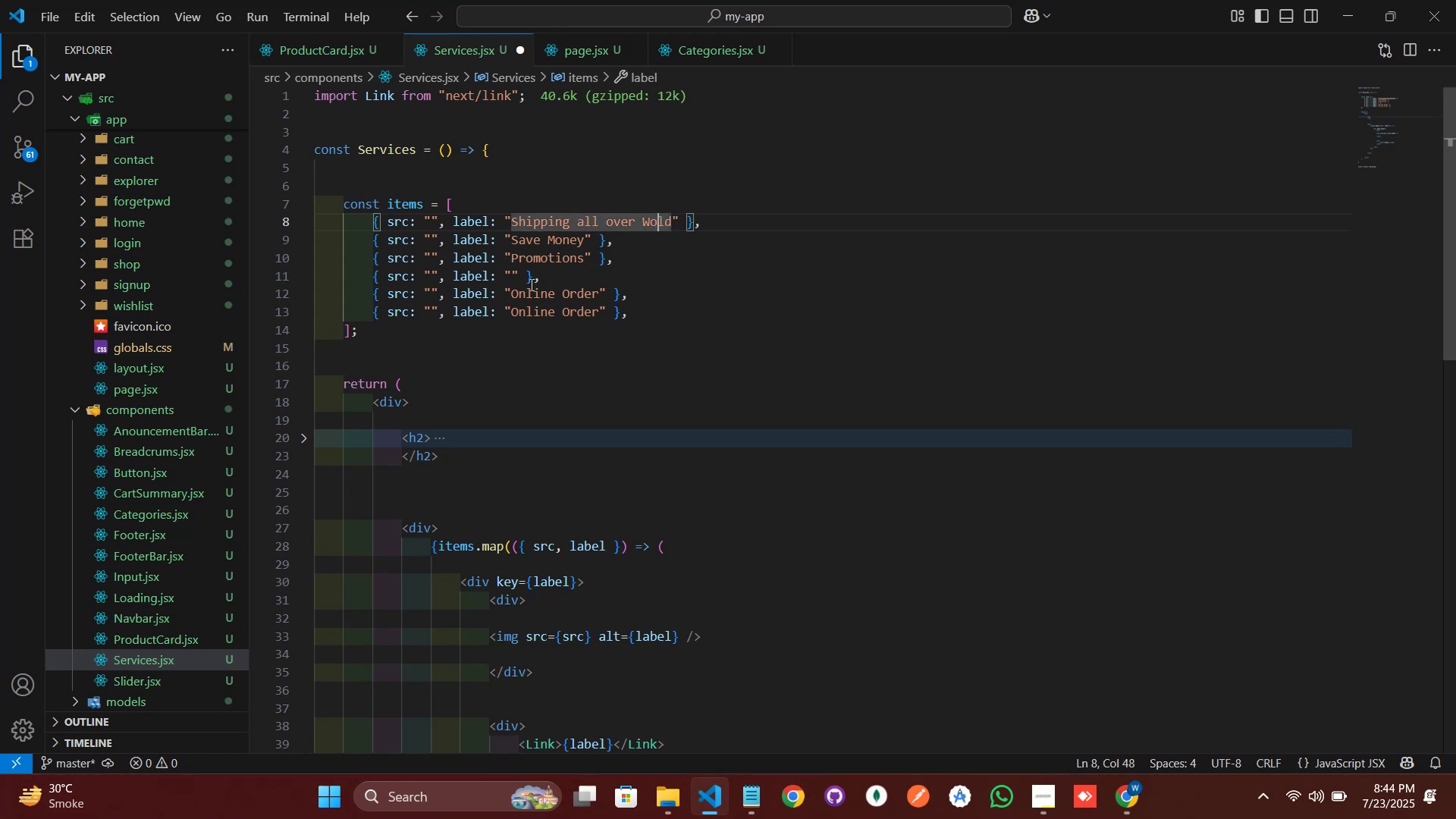 
key(S)
 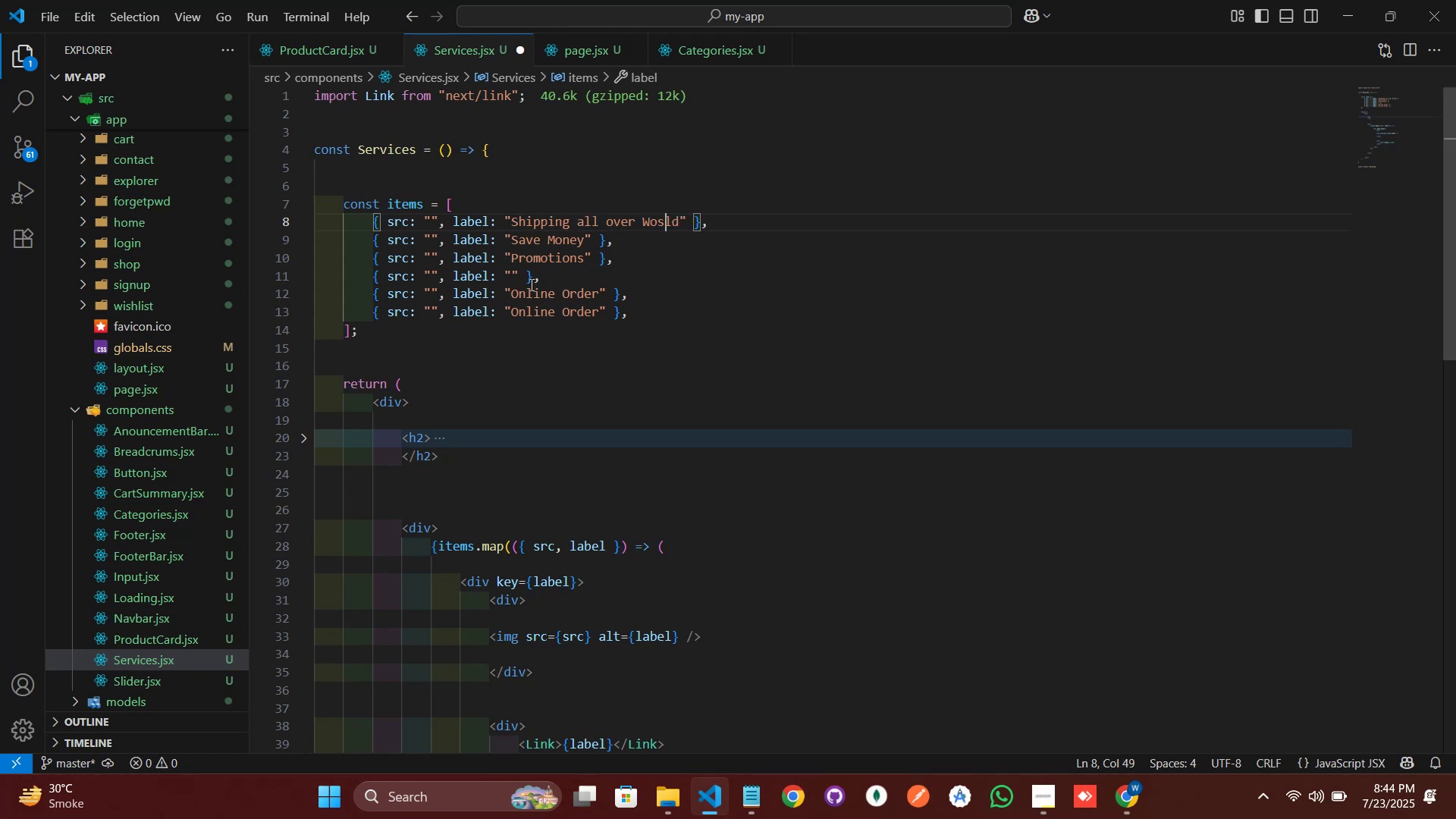 
key(Backspace)
 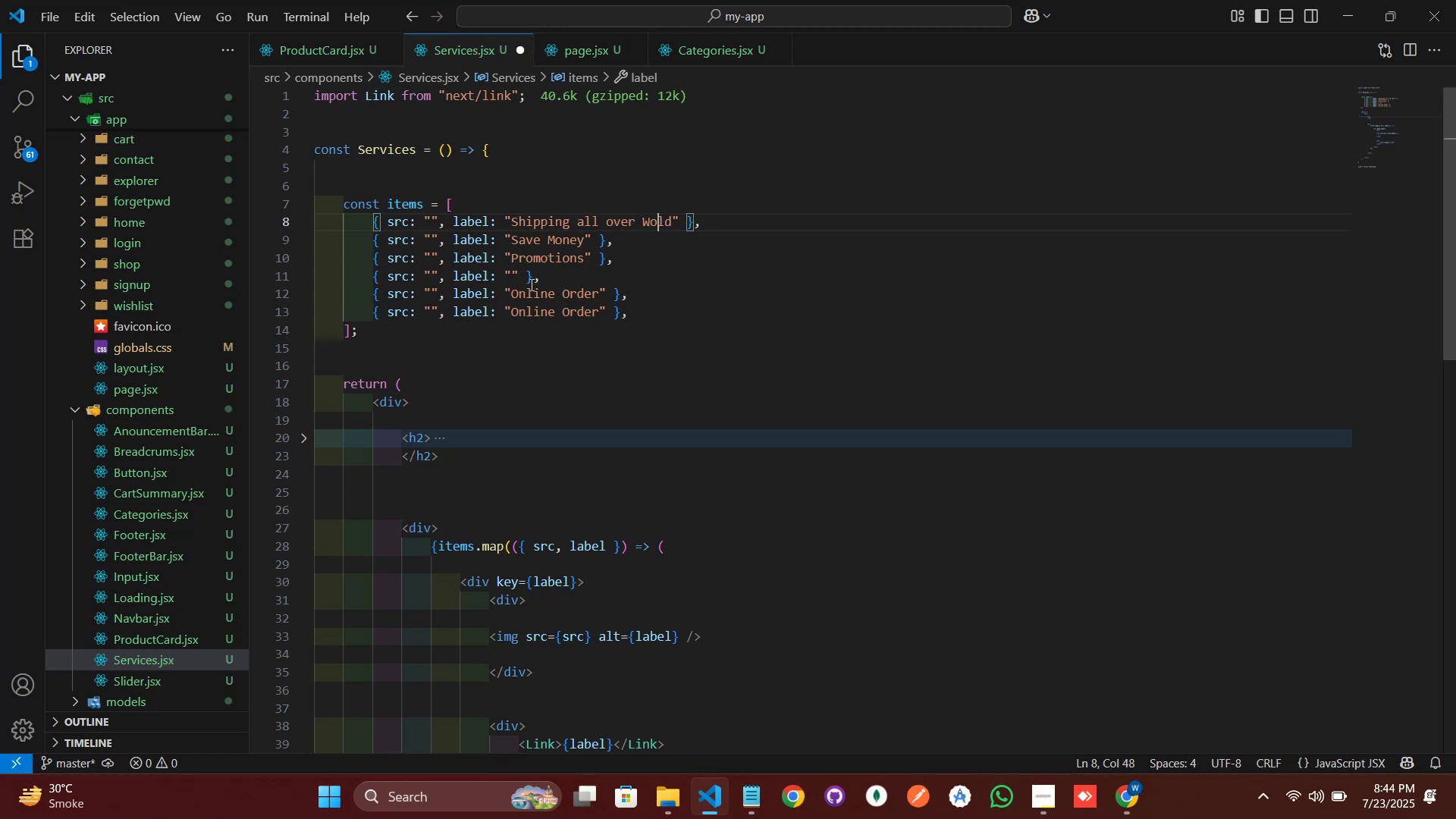 
key(R)
 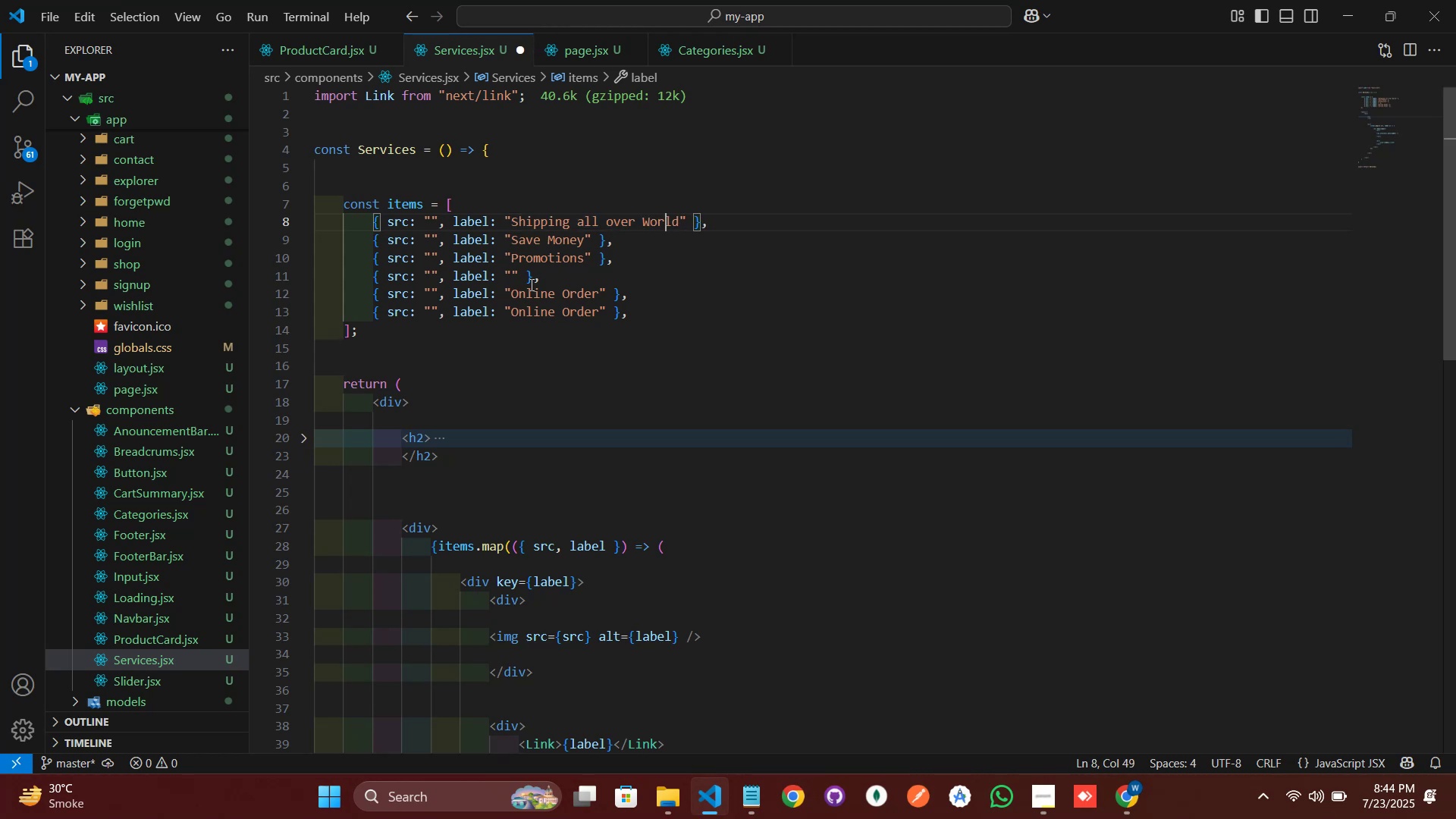 
key(ArrowDown)
 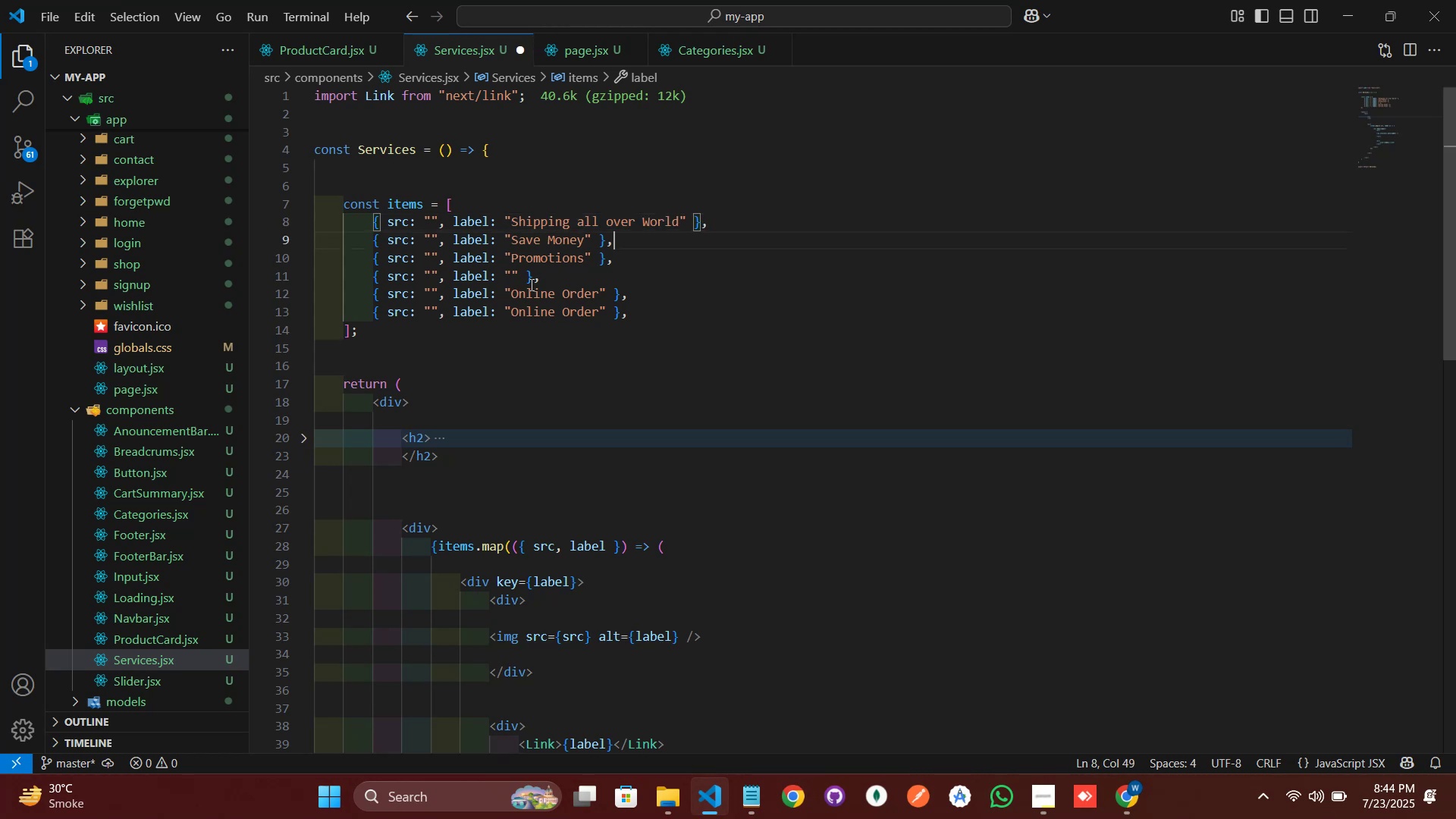 
key(ArrowDown)
 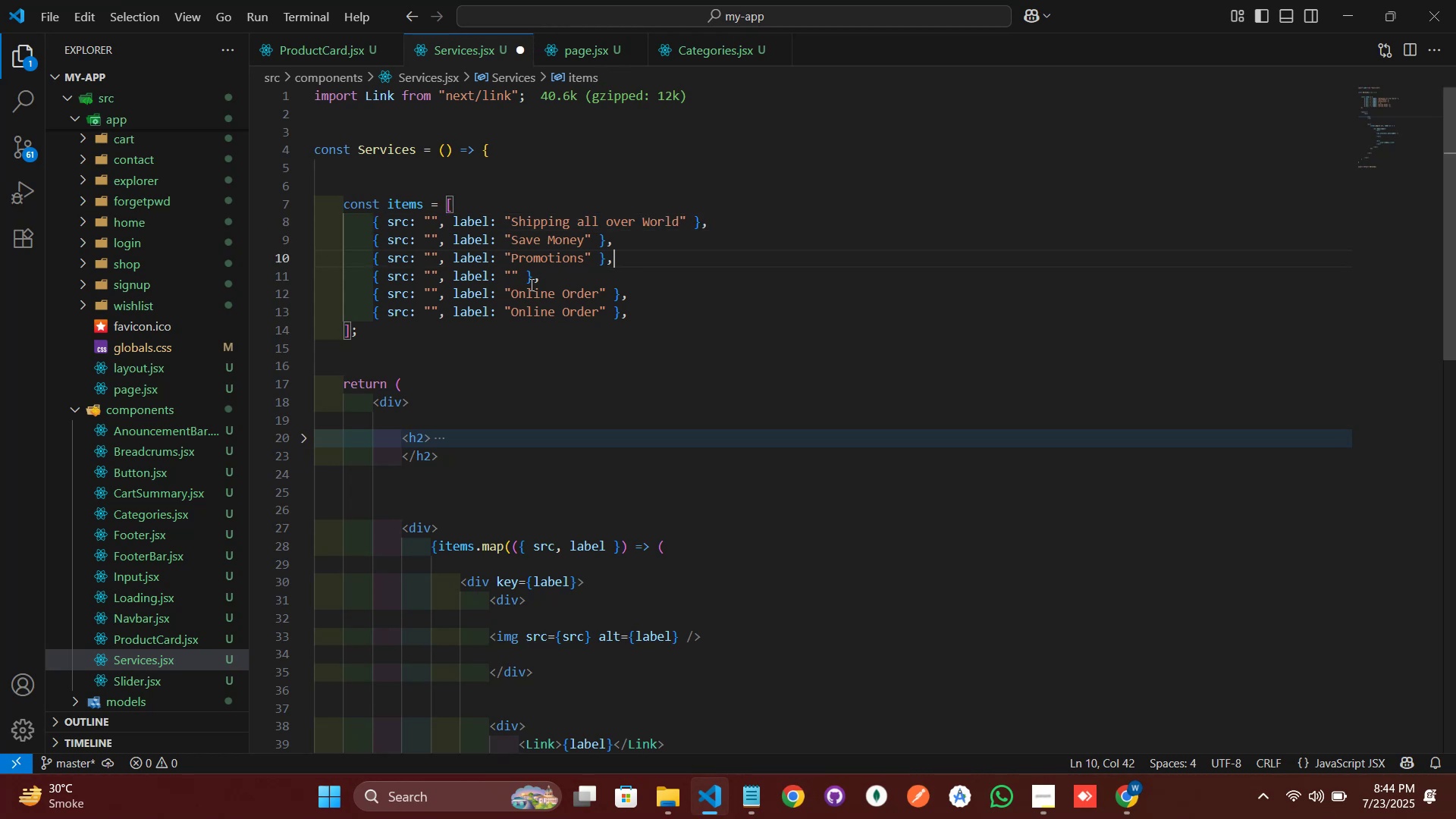 
key(ArrowDown)
 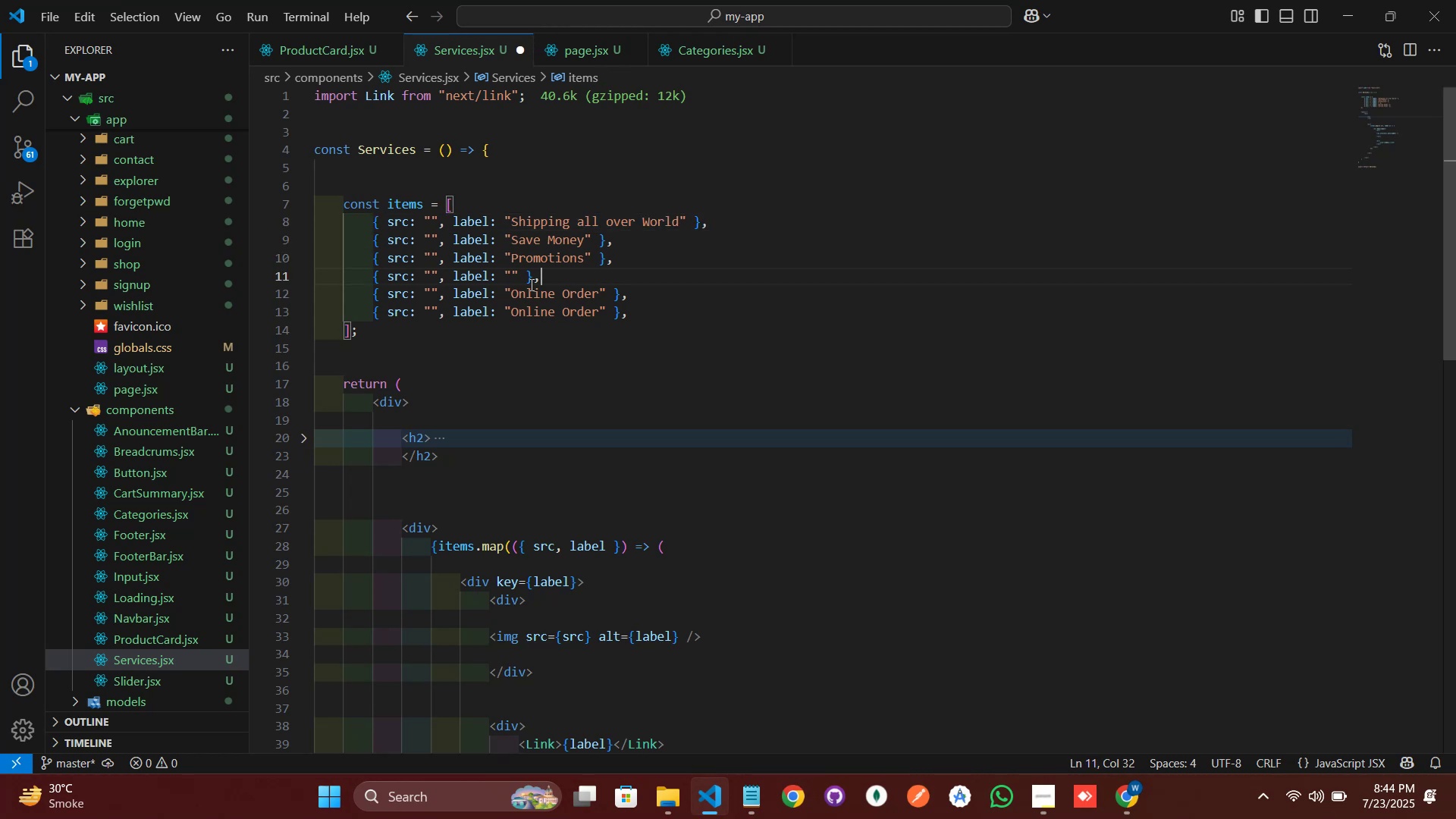 
key(ArrowLeft)
 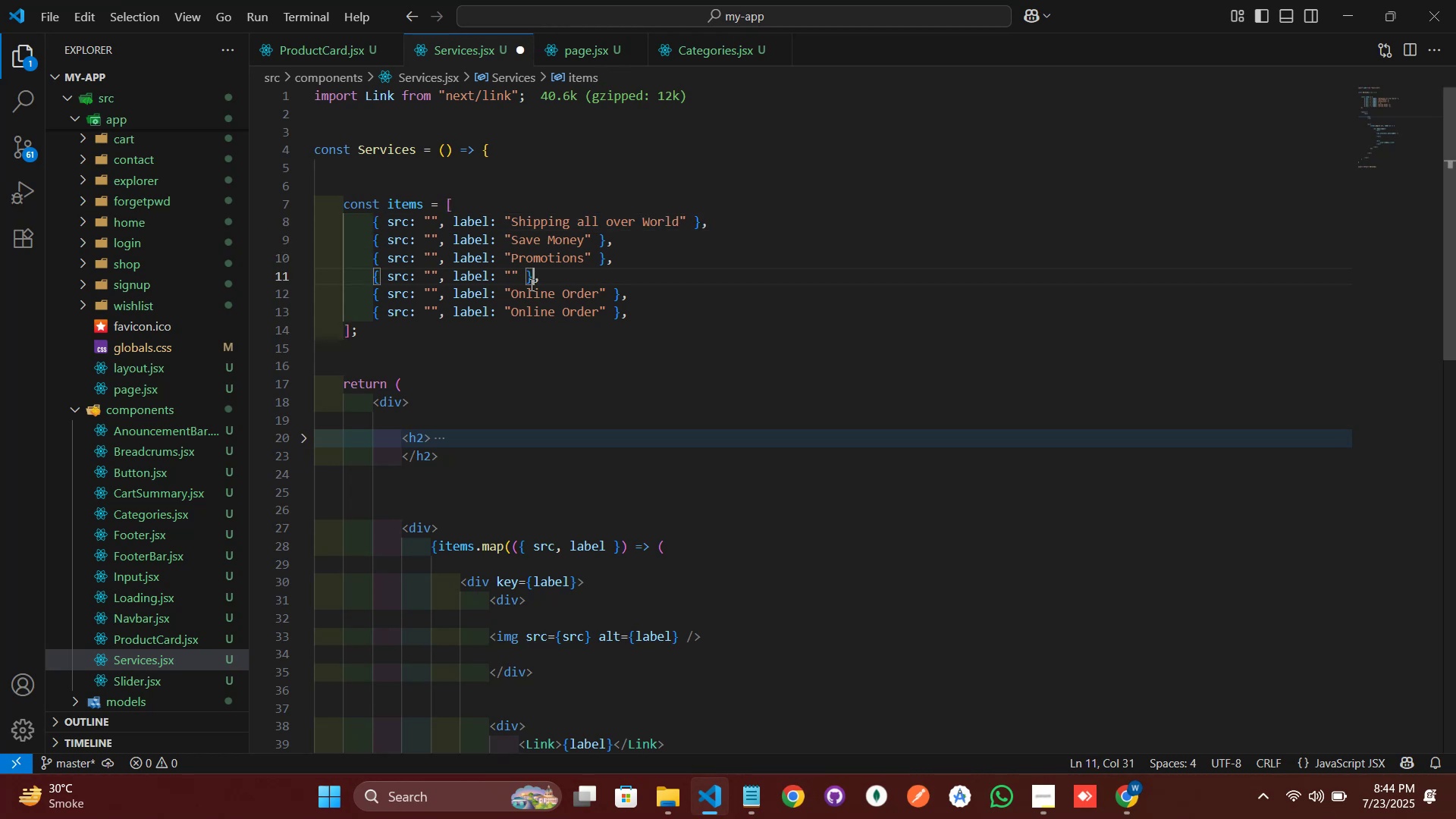 
key(ArrowLeft)
 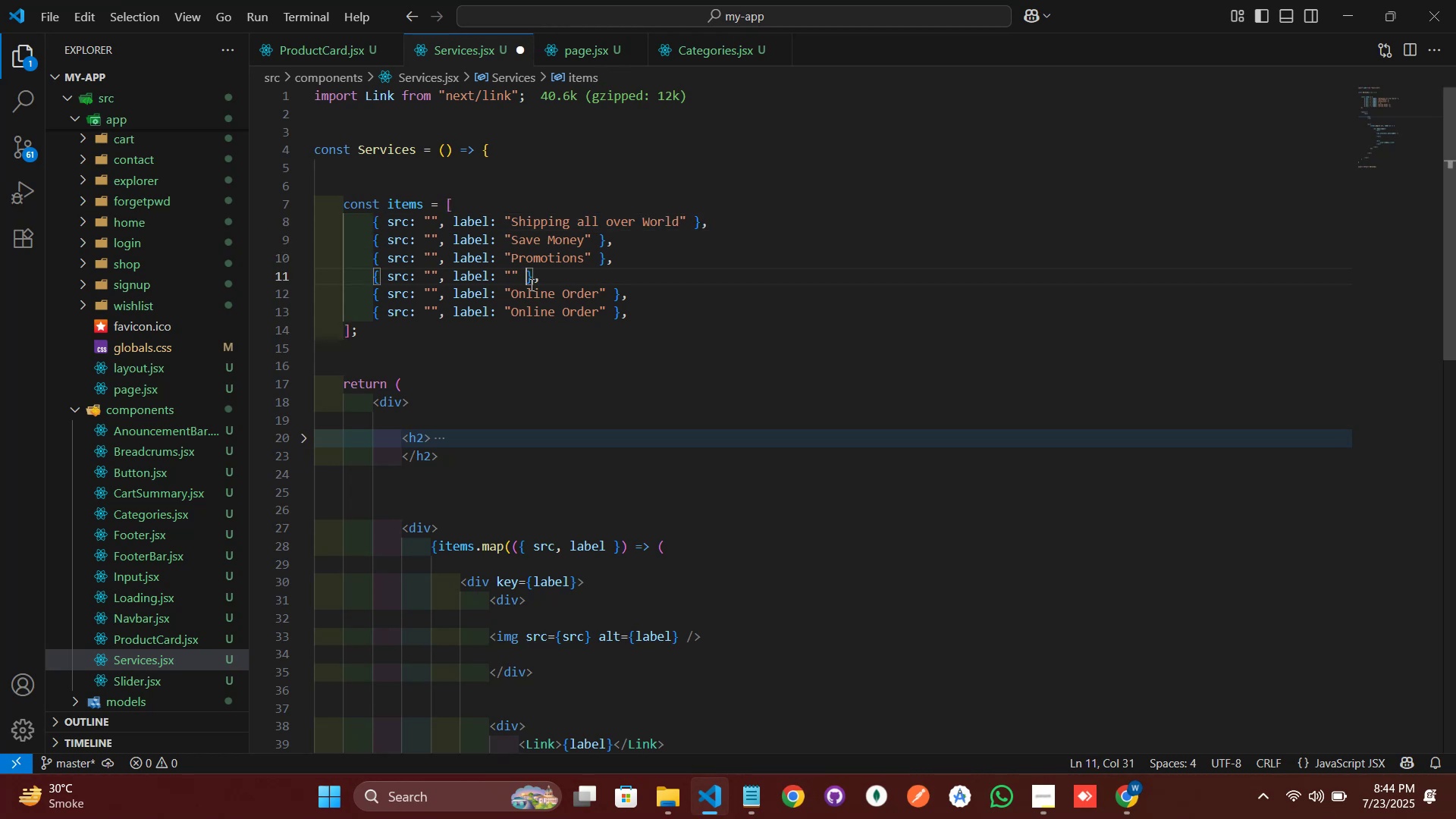 
key(ArrowLeft)
 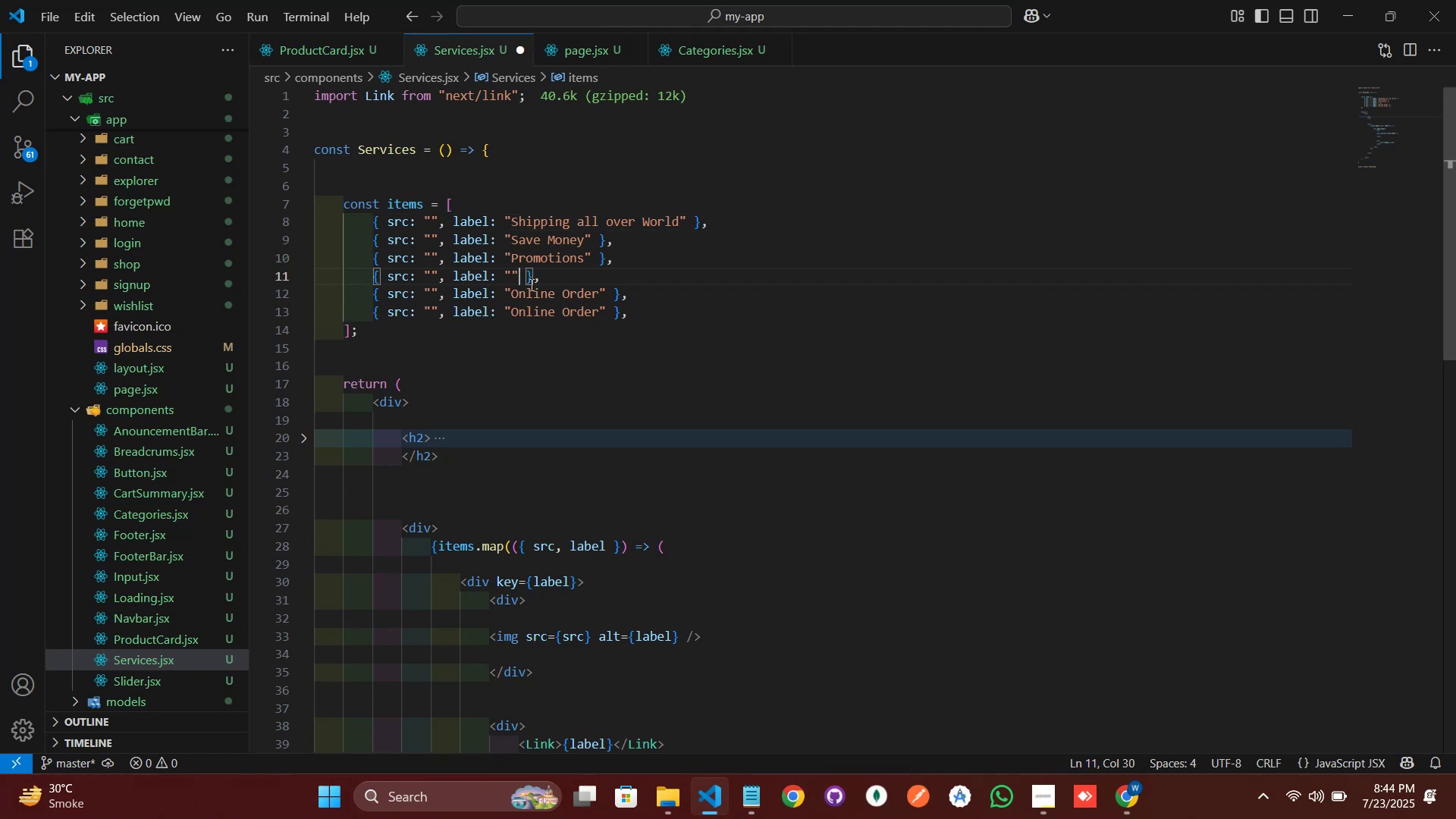 
key(ArrowLeft)
 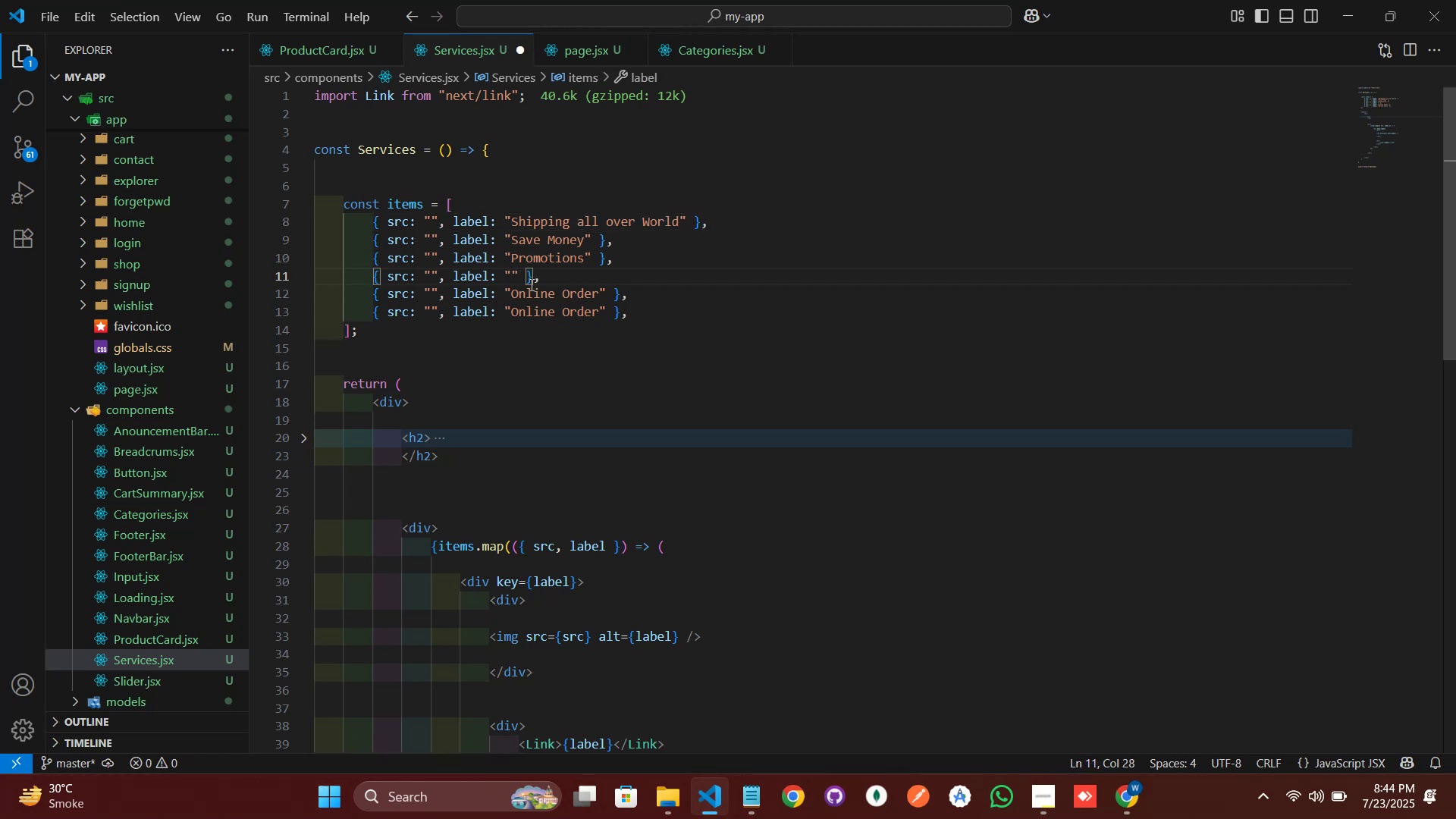 
type(Online Order)
 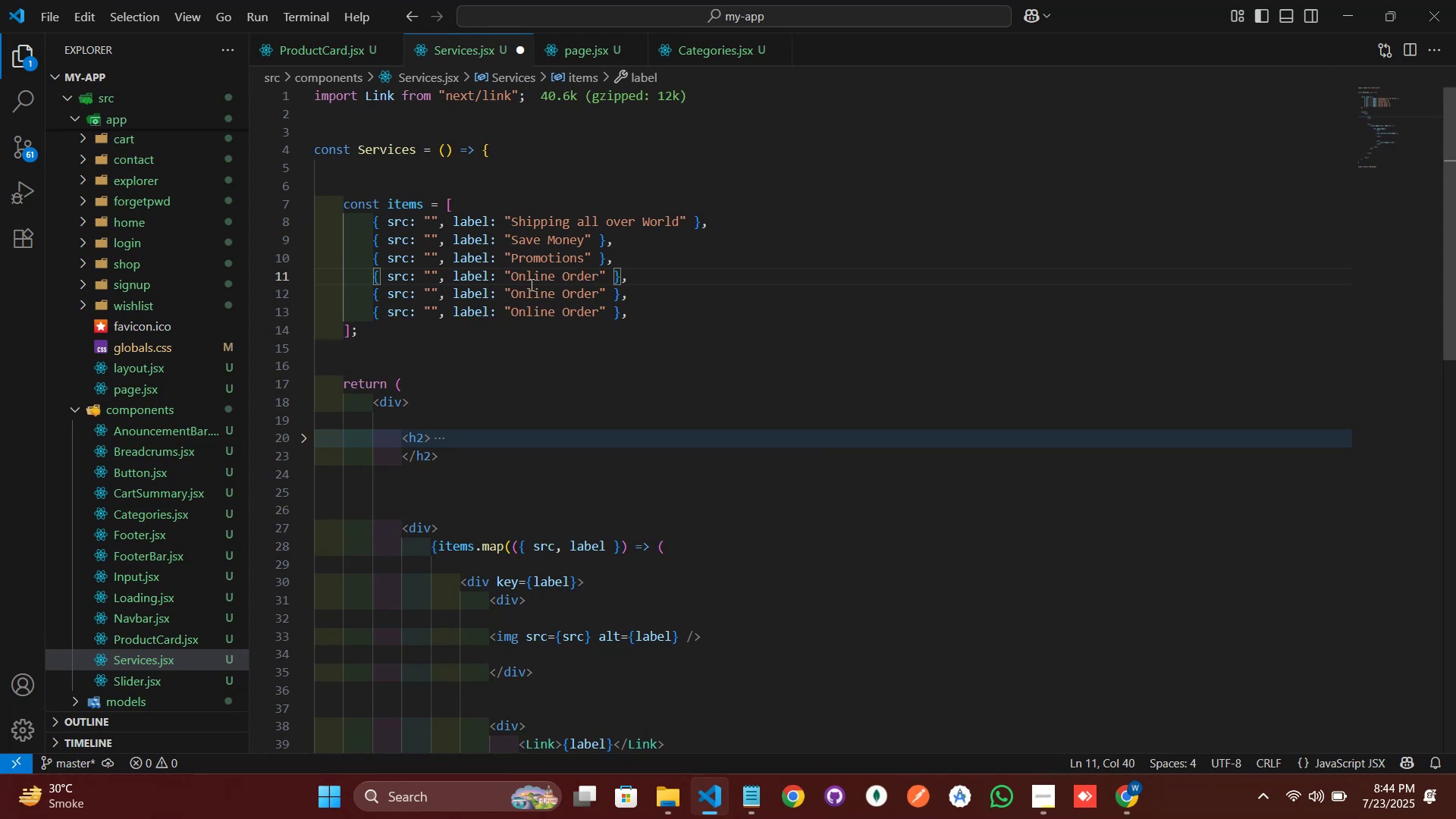 
key(ArrowDown)
 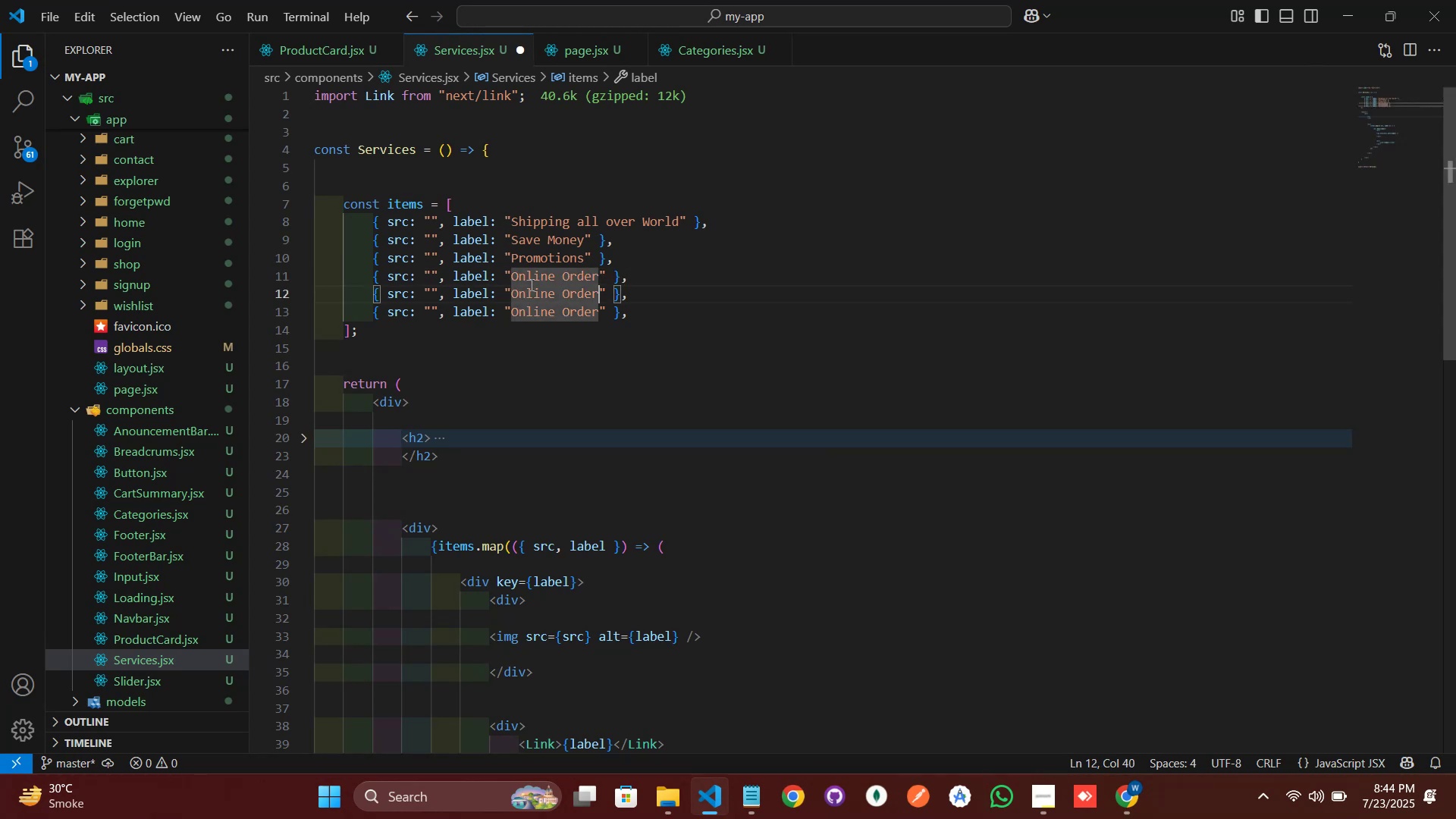 
hold_key(key=Backspace, duration=0.61)
 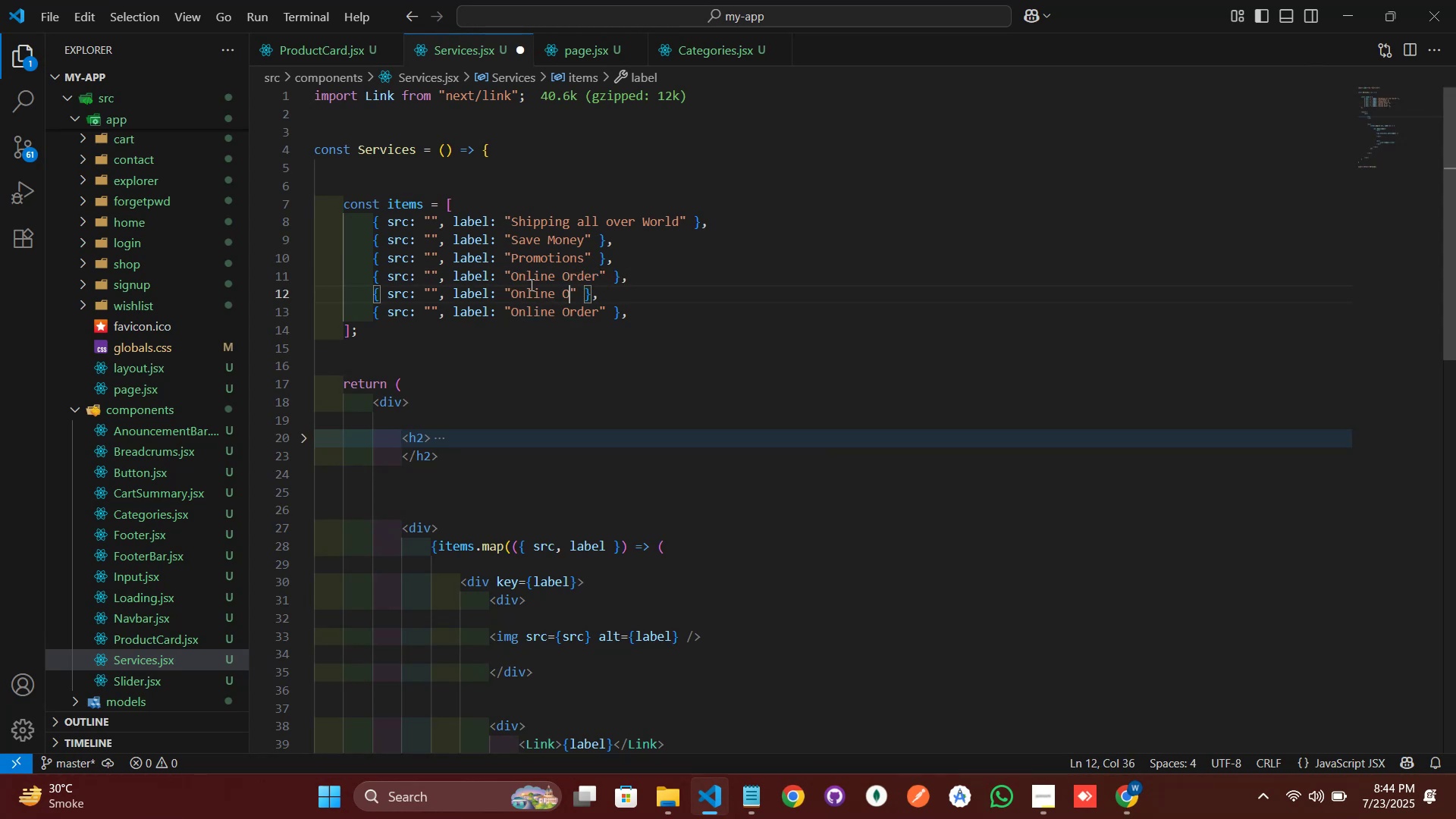 
key(Backspace)
key(Backspace)
key(Backspace)
key(Backspace)
key(Backspace)
key(Backspace)
key(Backspace)
key(Backspace)
type(Happy Sell)
 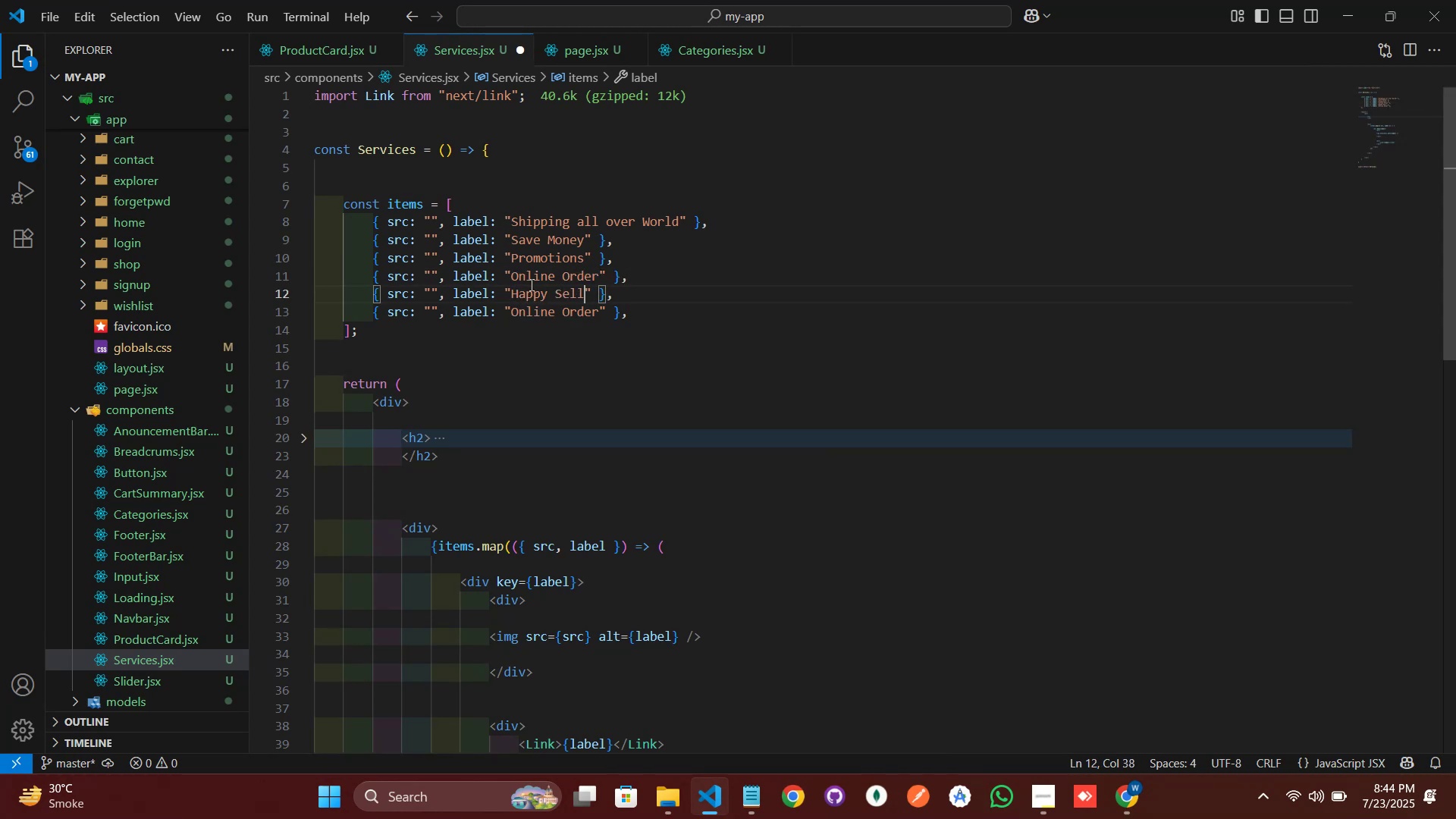 
key(ArrowDown)
 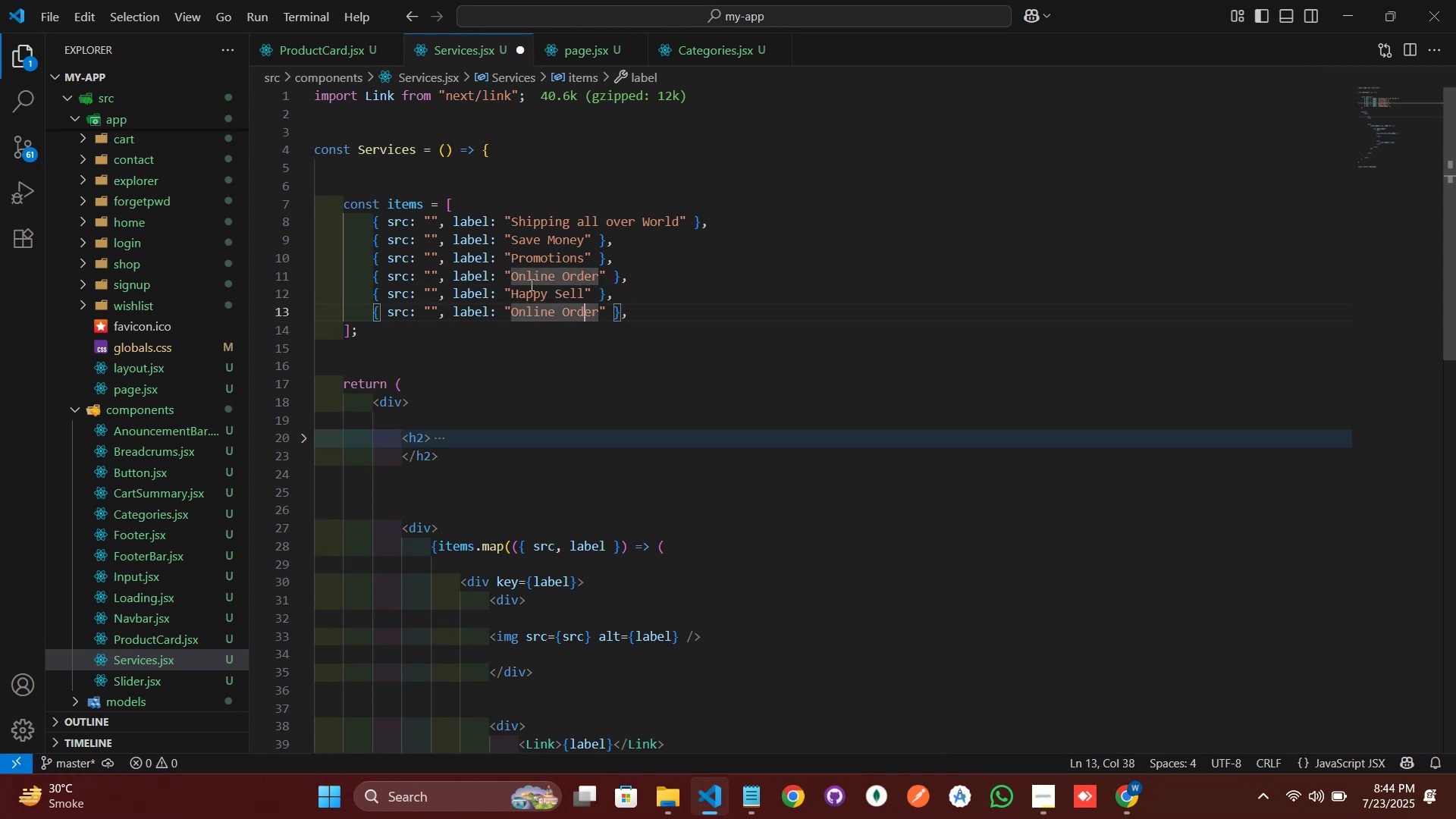 
key(ArrowRight)
 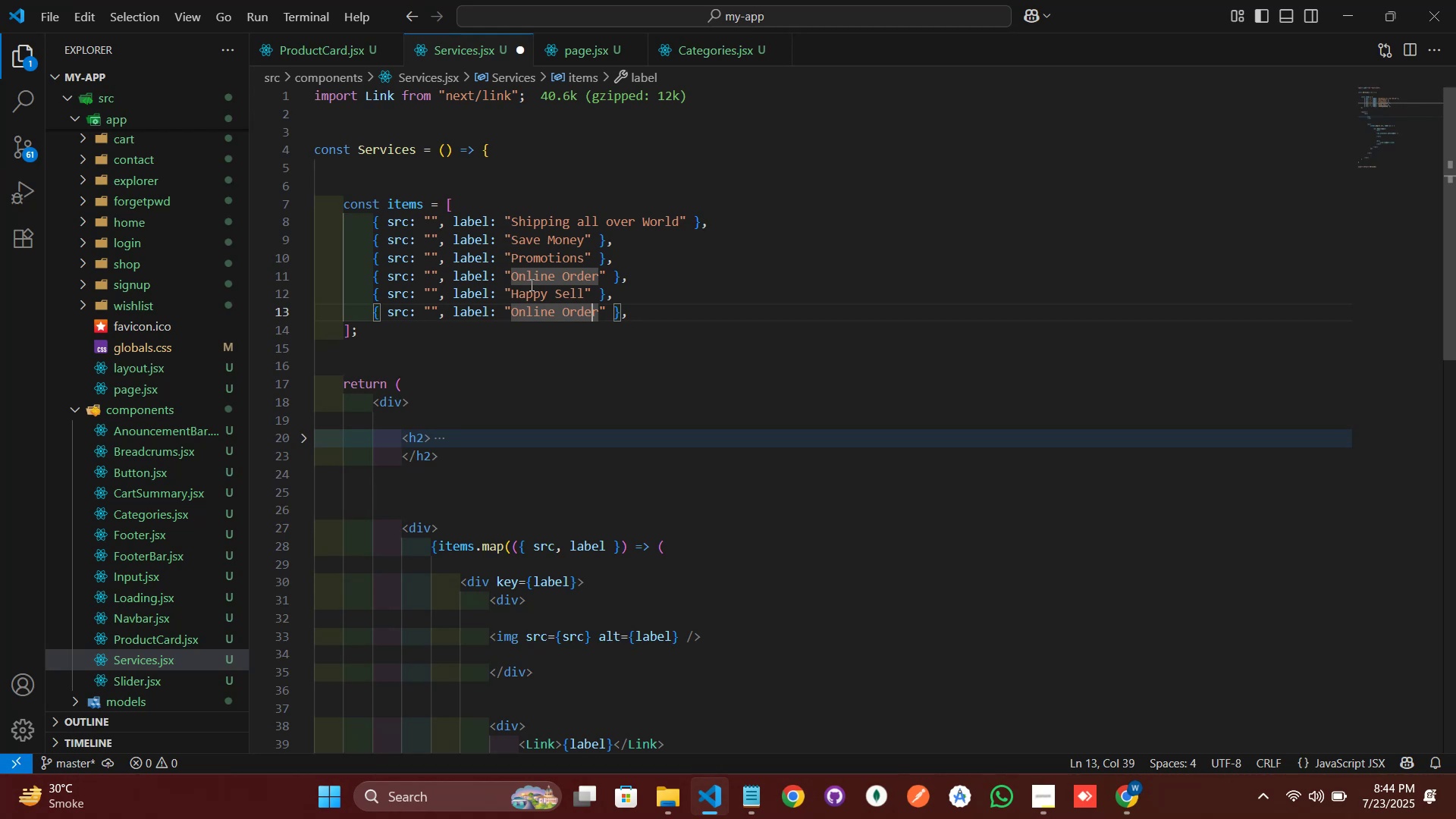 
key(ArrowRight)
 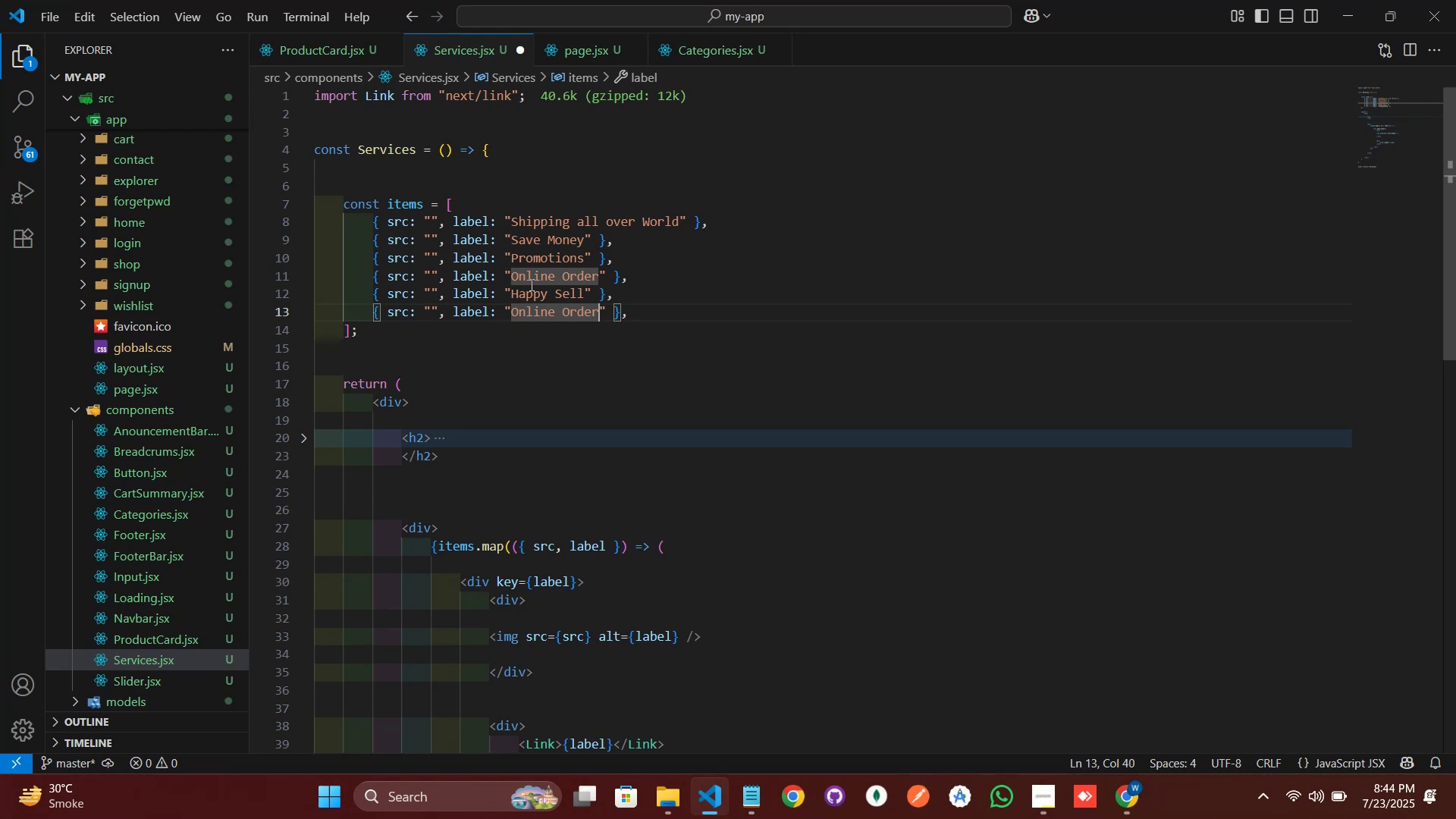 
hold_key(key=Backspace, duration=0.76)
 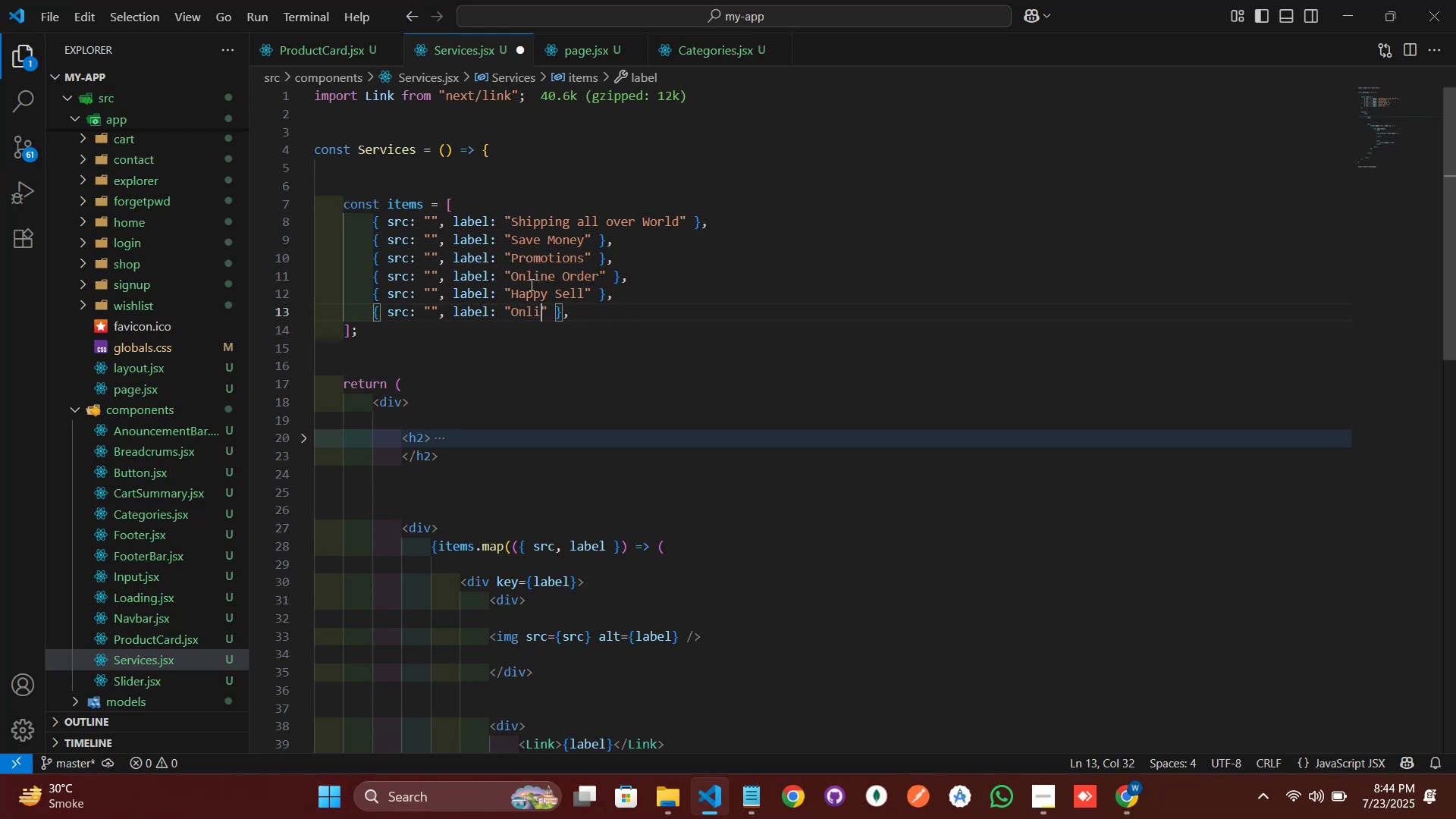 
key(Backspace)
key(Backspace)
key(Backspace)
type(24/7 Support)
 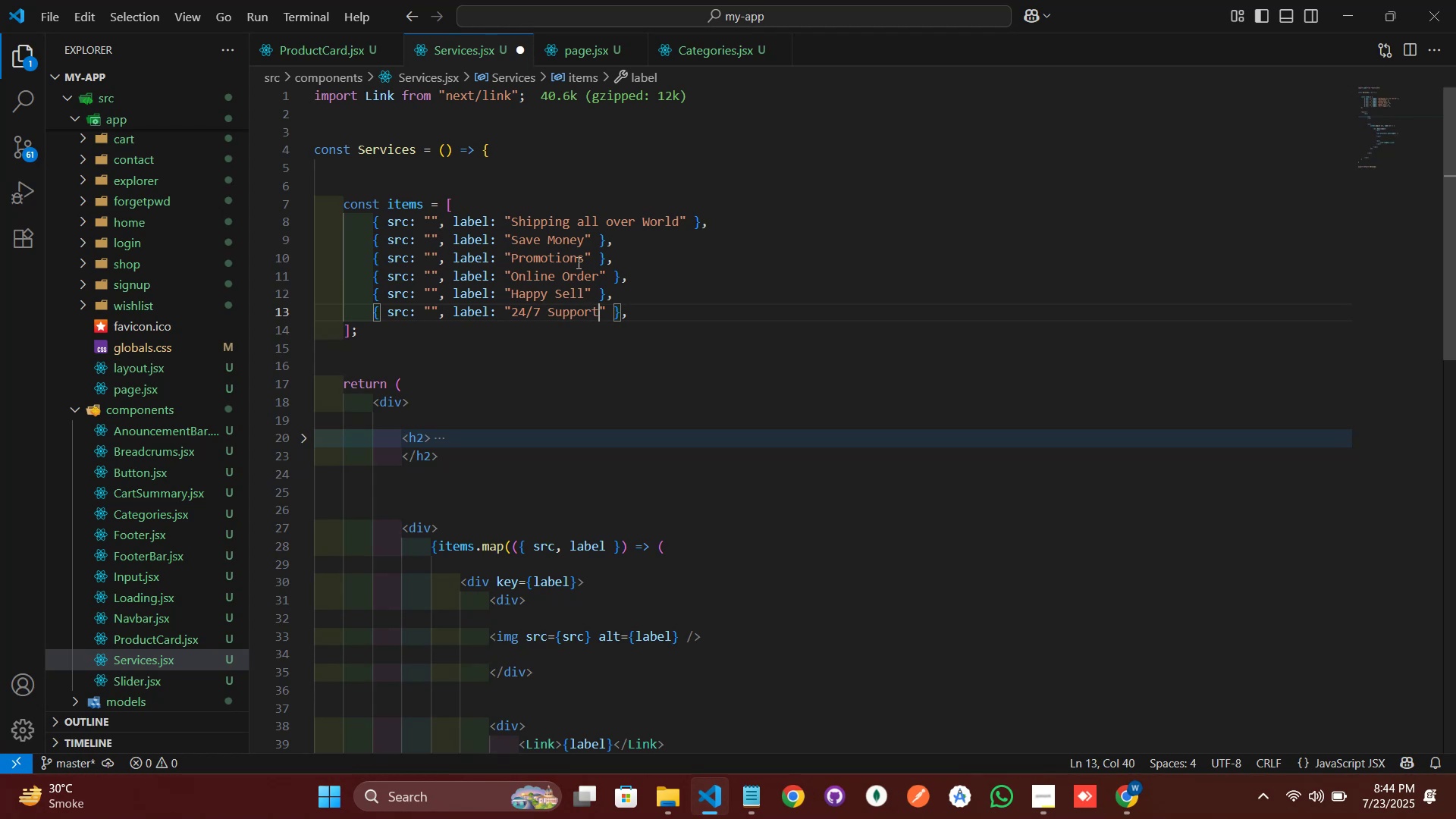 
left_click([629, 328])
 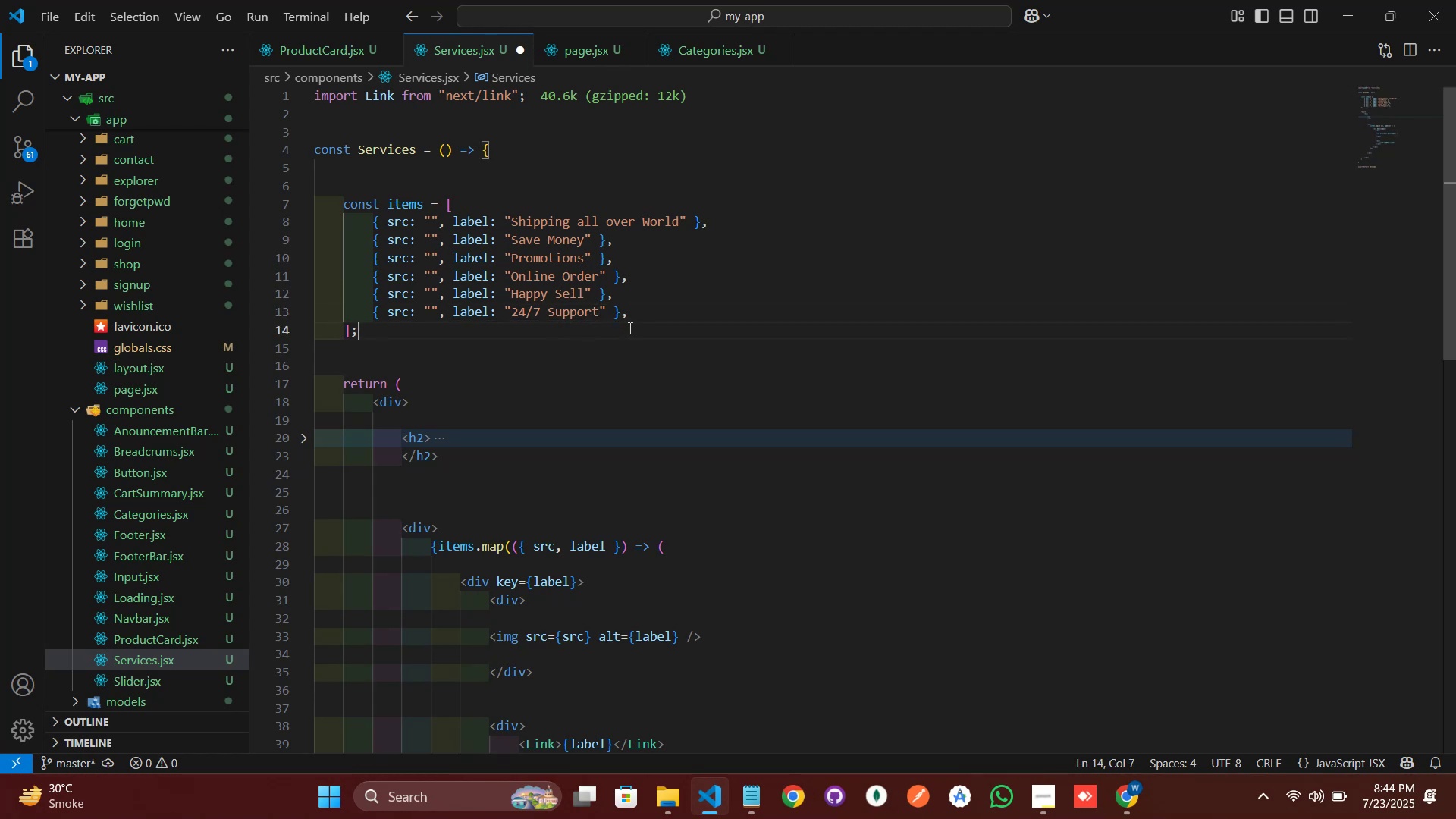 
key(Control+S)
 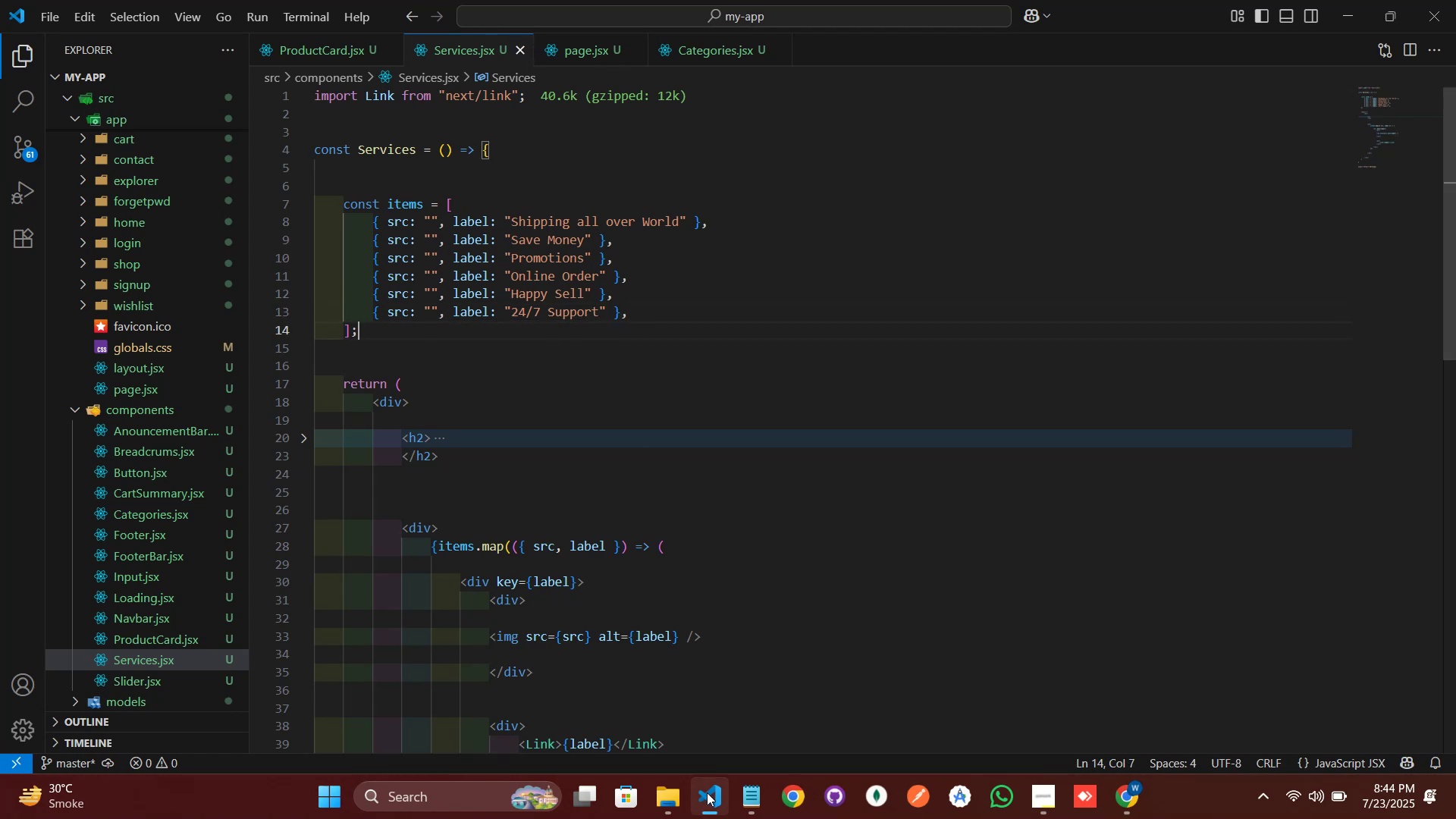 
left_click([707, 806])
 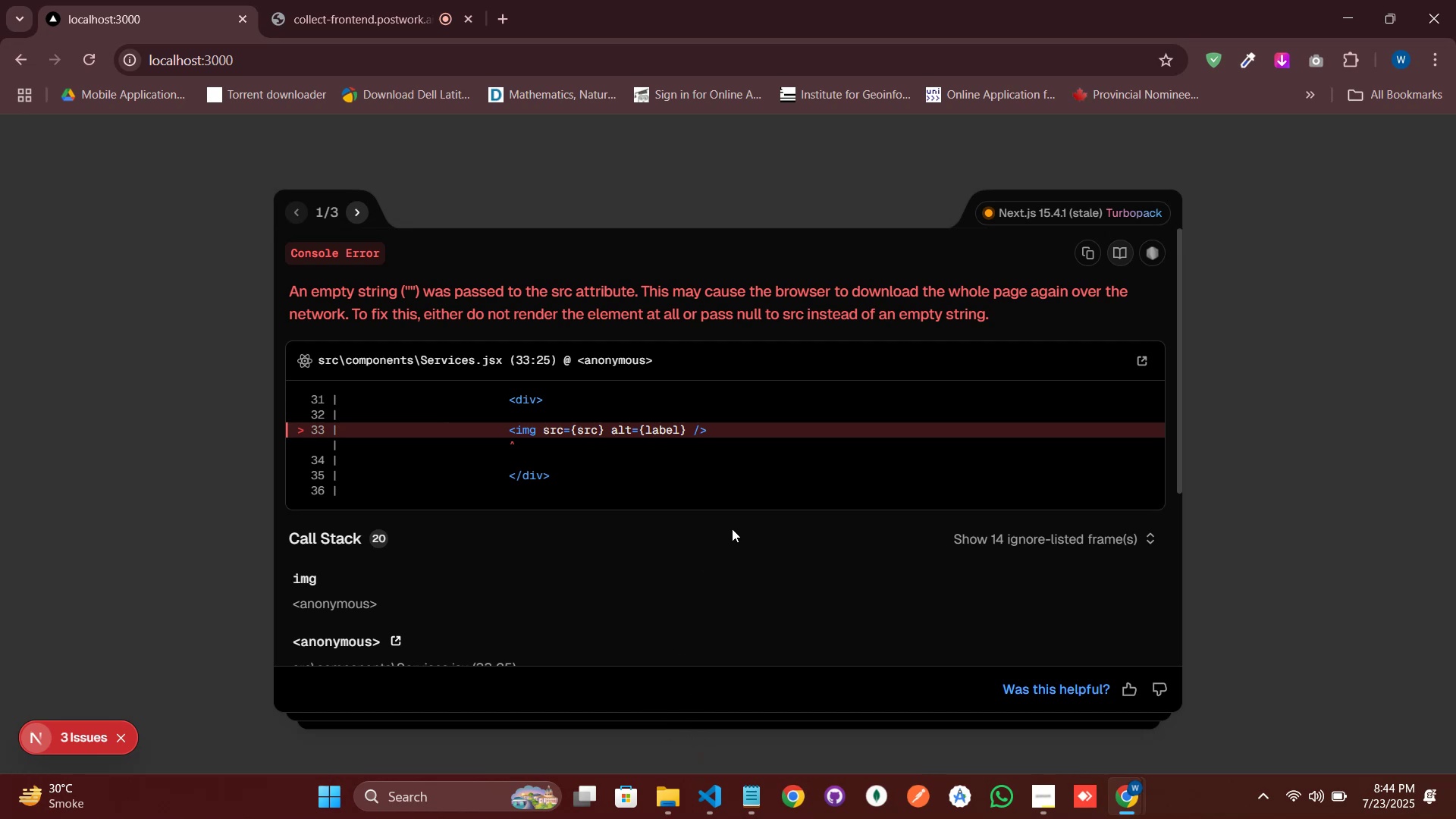 
wait(13.59)
 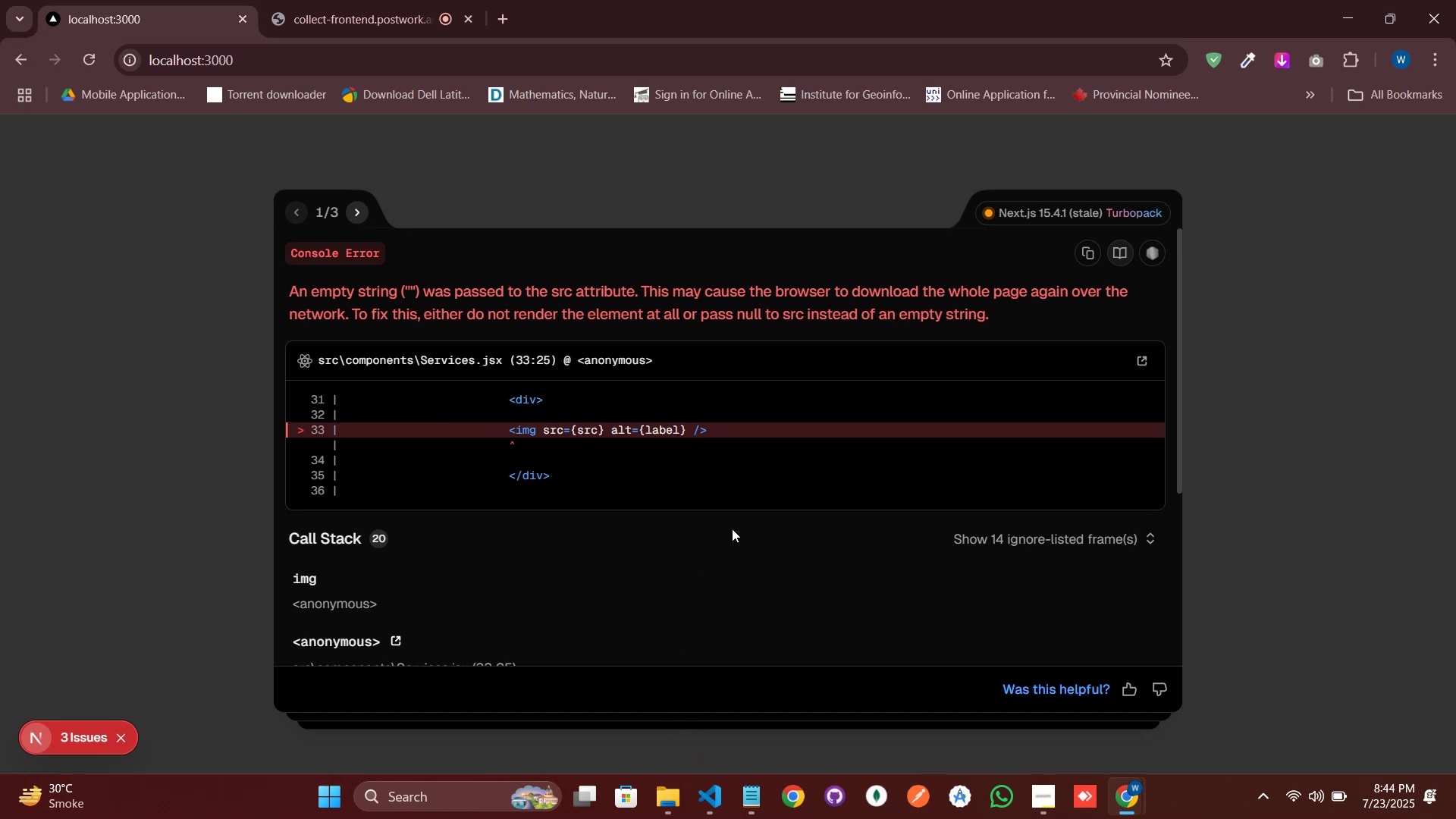 
left_click([718, 783])
 